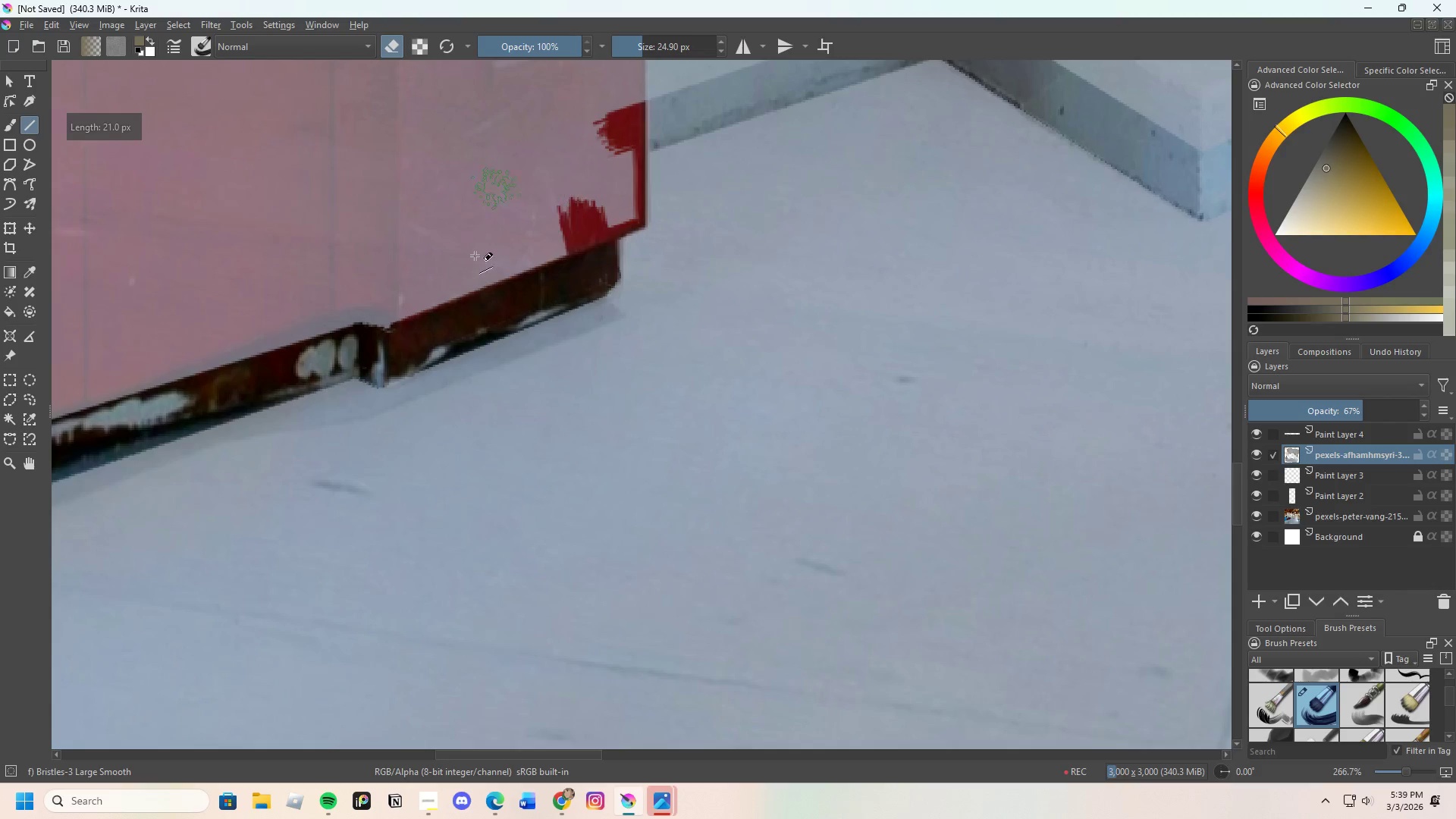 
scroll: coordinate [513, 292], scroll_direction: none, amount: 0.0
 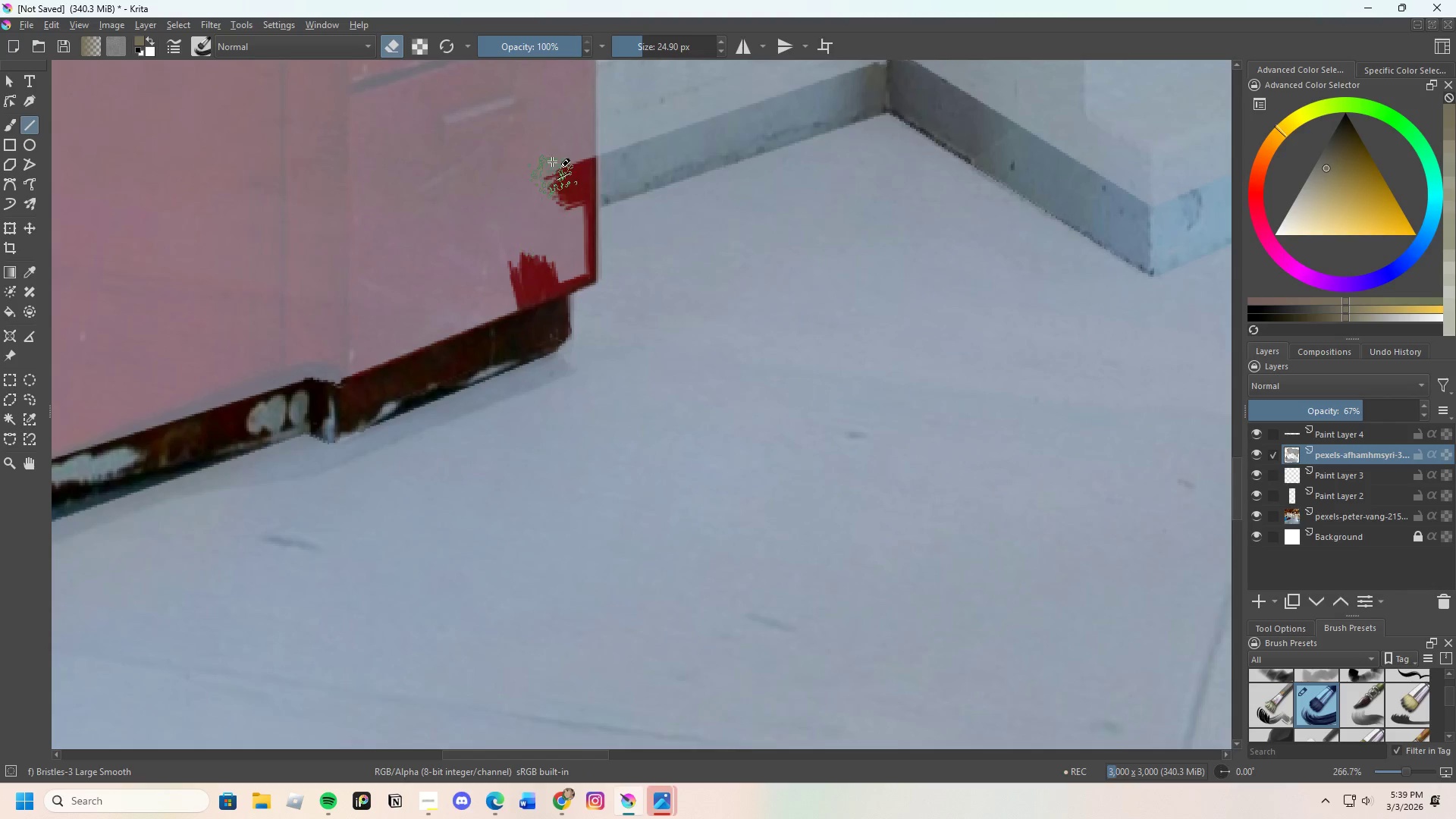 
left_click_drag(start_coordinate=[553, 150], to_coordinate=[570, 263])
 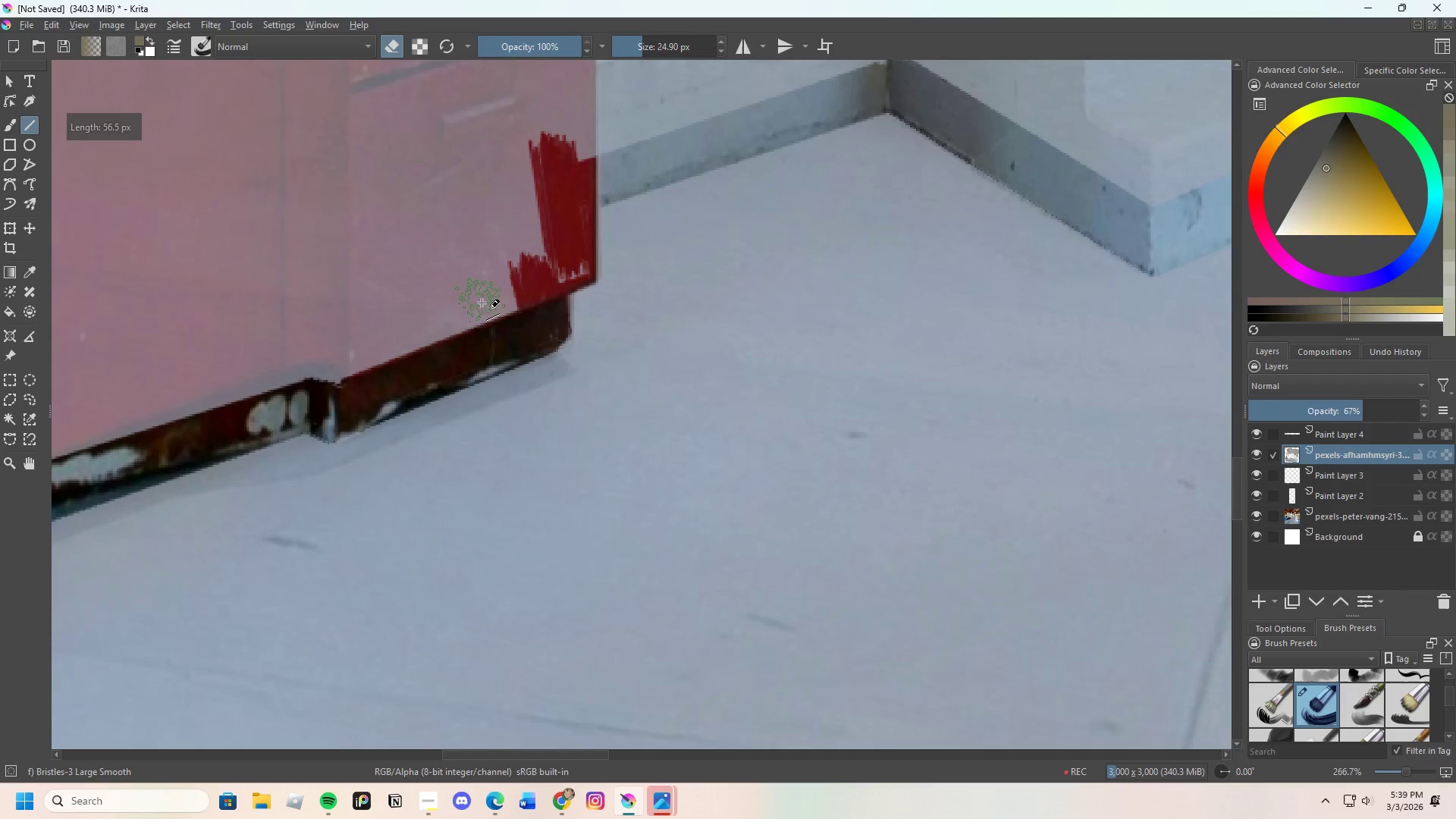 
left_click_drag(start_coordinate=[482, 303], to_coordinate=[582, 262])
 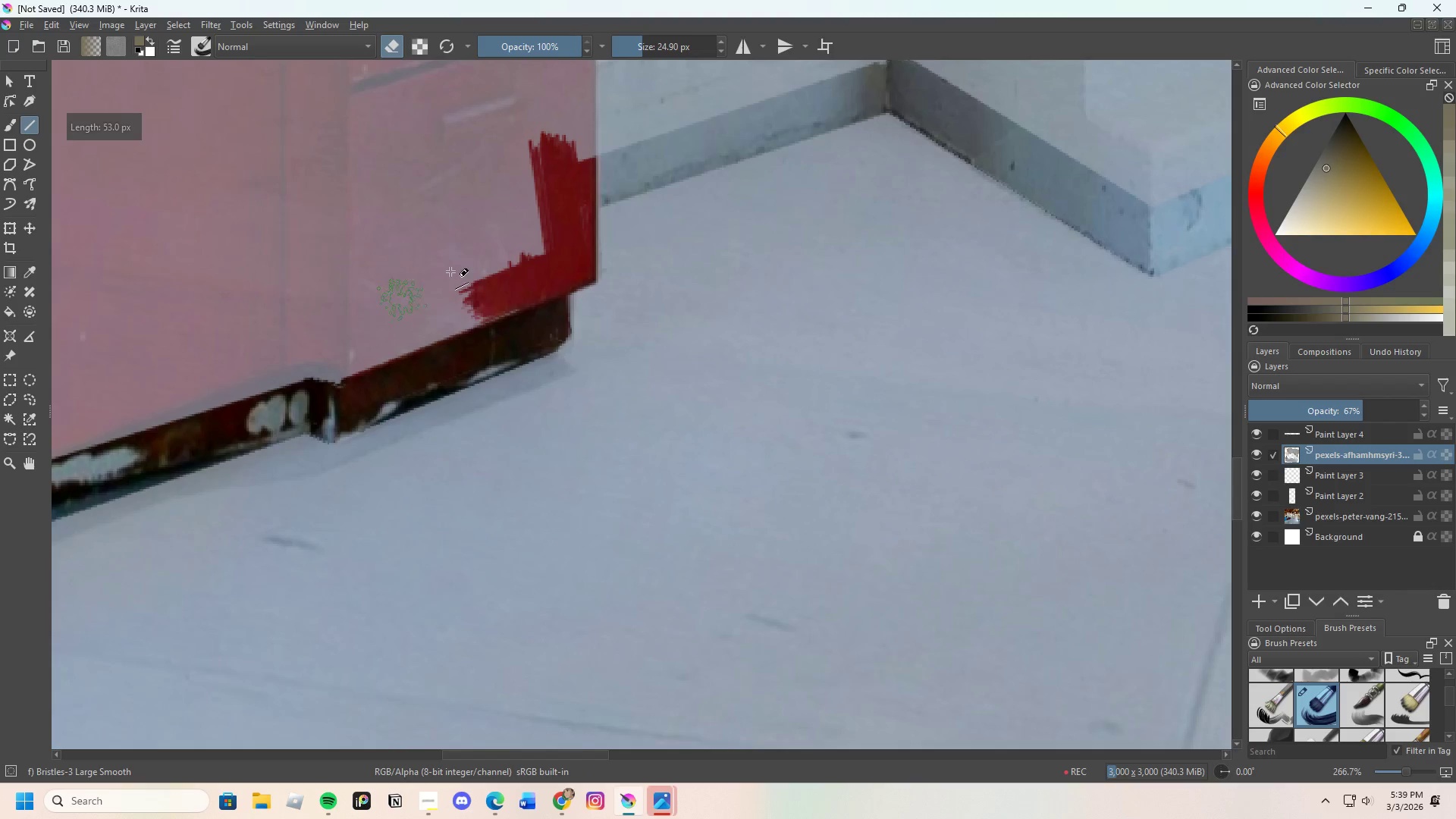 
scroll: coordinate [509, 445], scroll_direction: down, amount: 3.0
 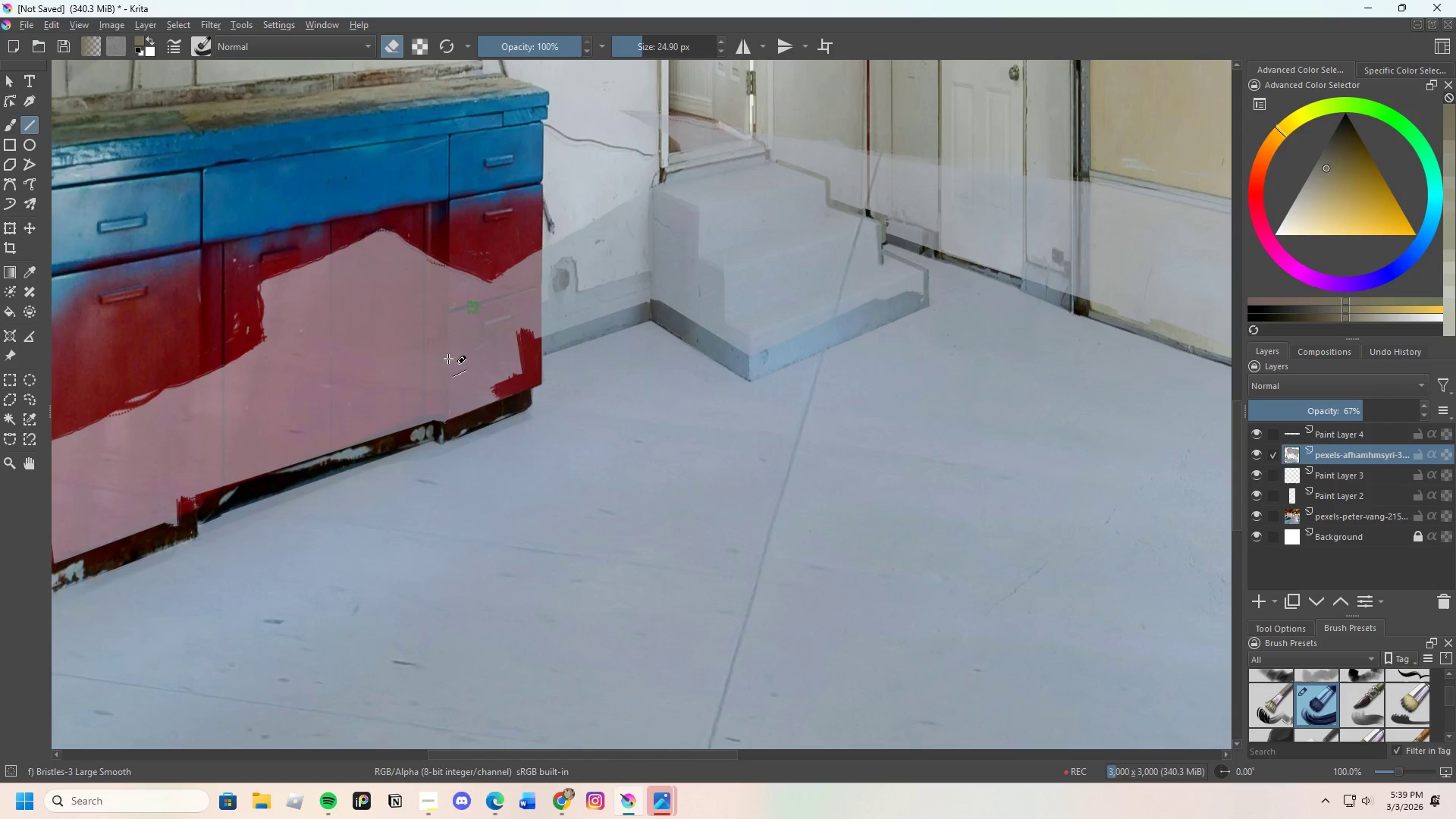 
scroll: coordinate [448, 387], scroll_direction: up, amount: 1.0
 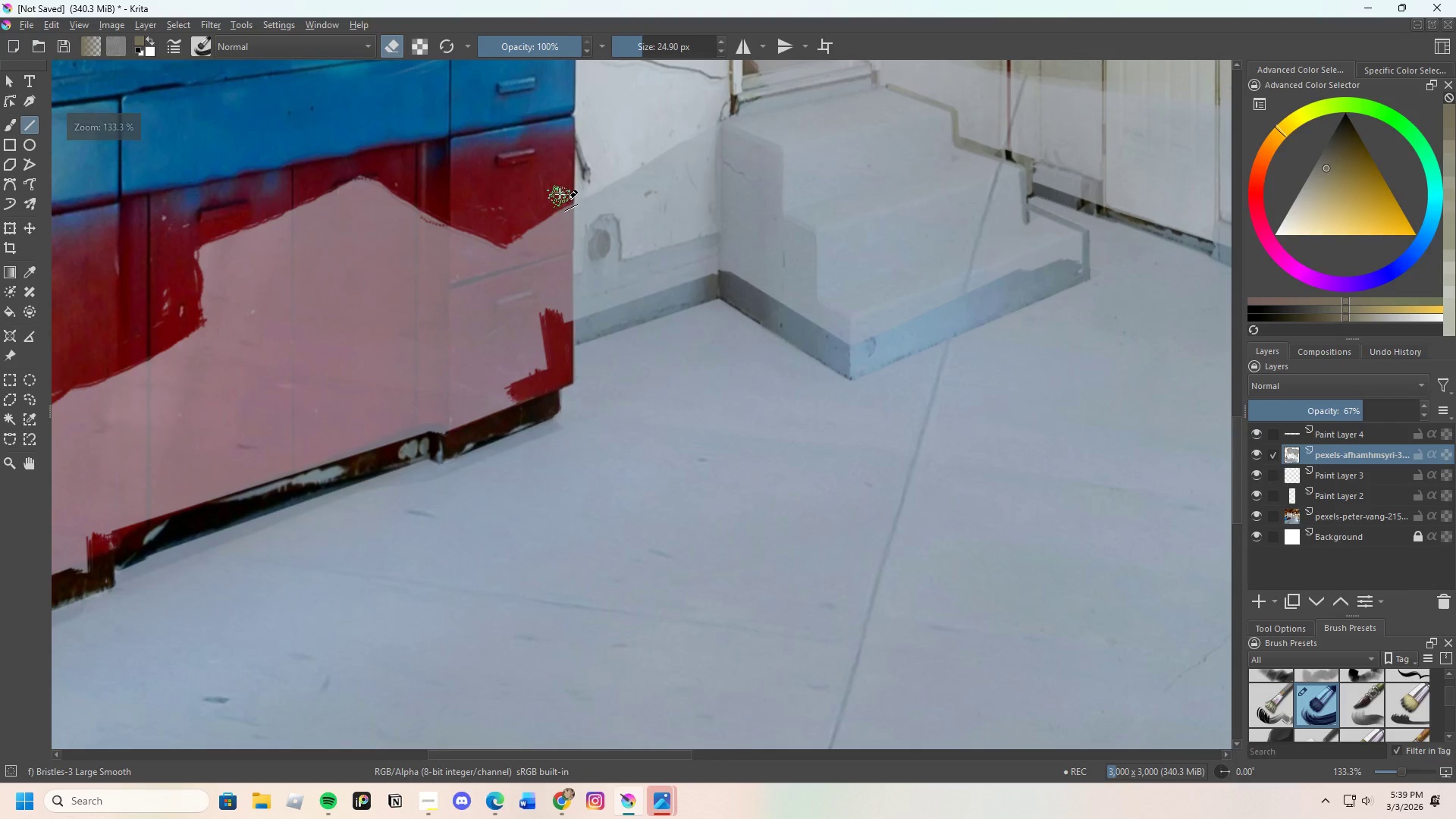 
left_click_drag(start_coordinate=[558, 193], to_coordinate=[556, 337])
 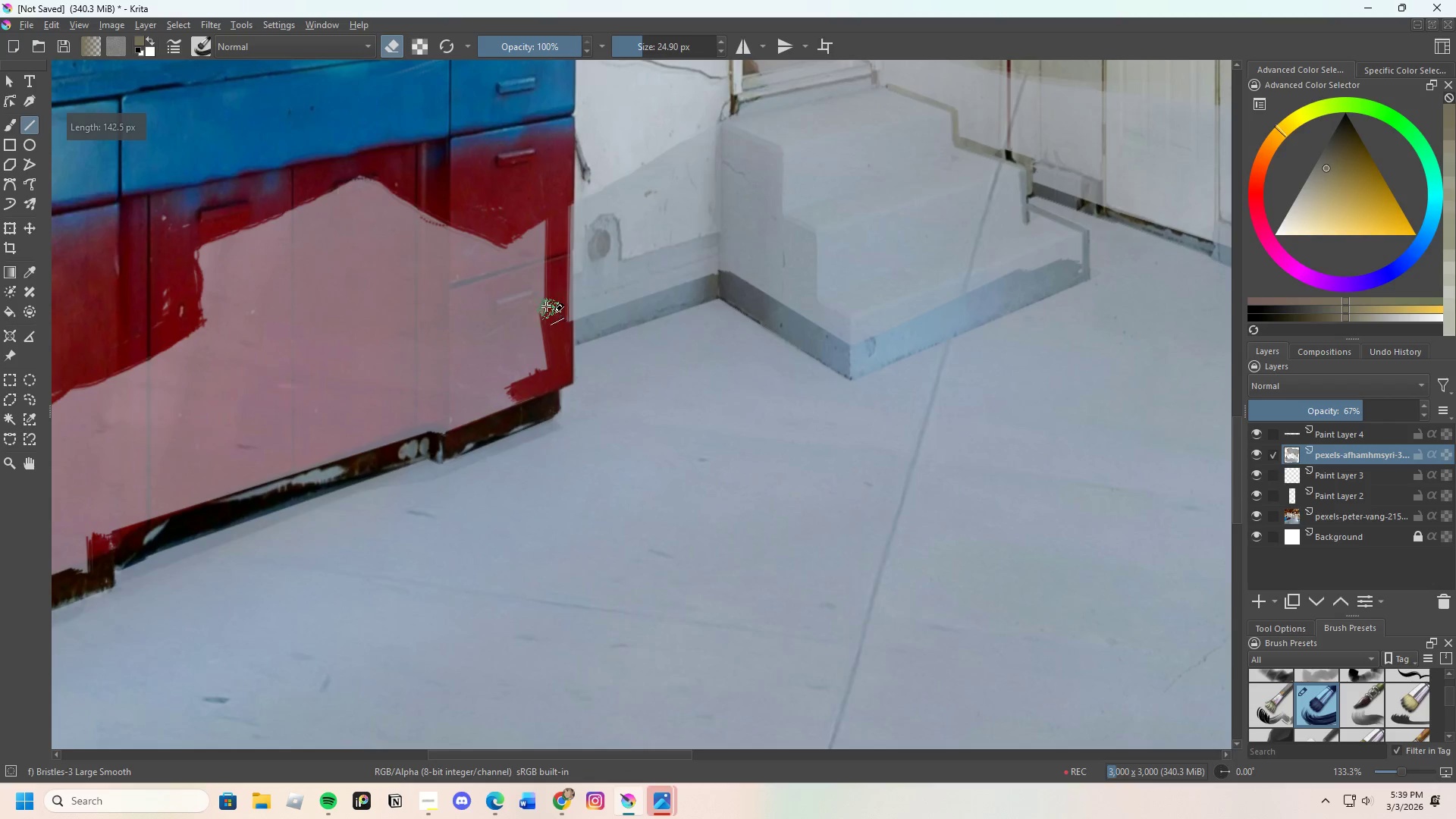 
scroll: coordinate [525, 317], scroll_direction: up, amount: 1.0
 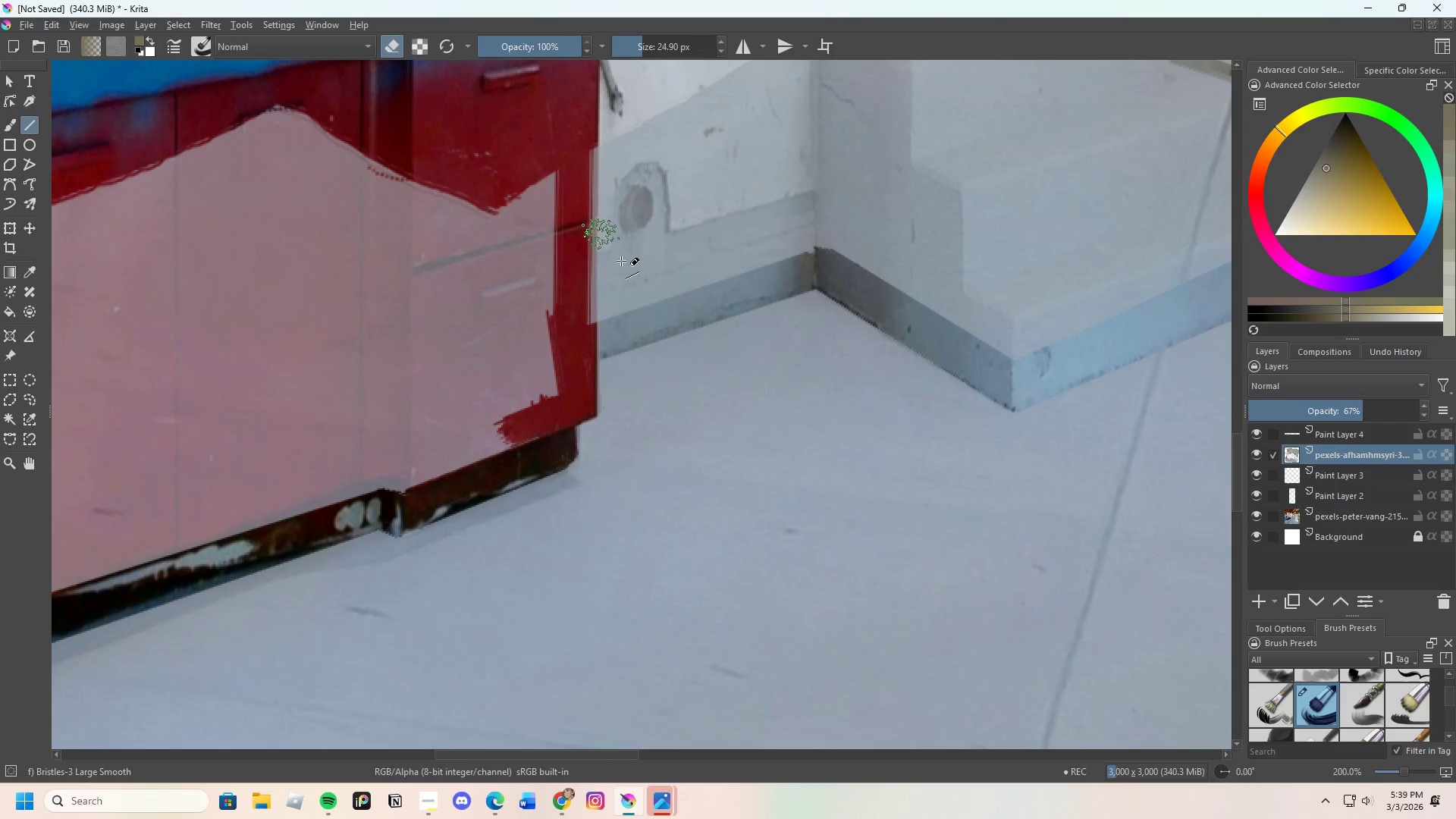 
scroll: coordinate [506, 290], scroll_direction: none, amount: 0.0
 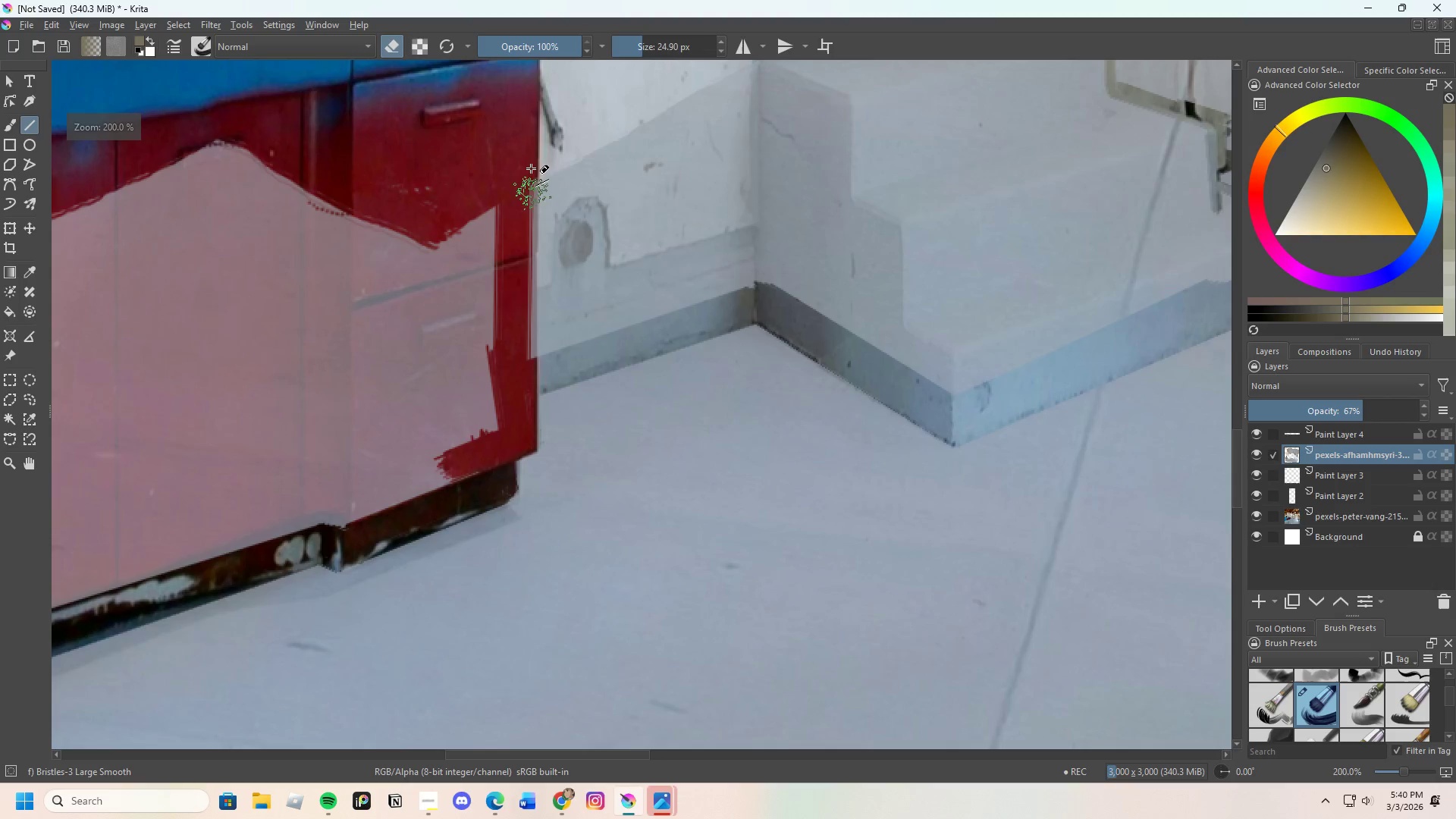 
left_click_drag(start_coordinate=[531, 176], to_coordinate=[535, 352])
 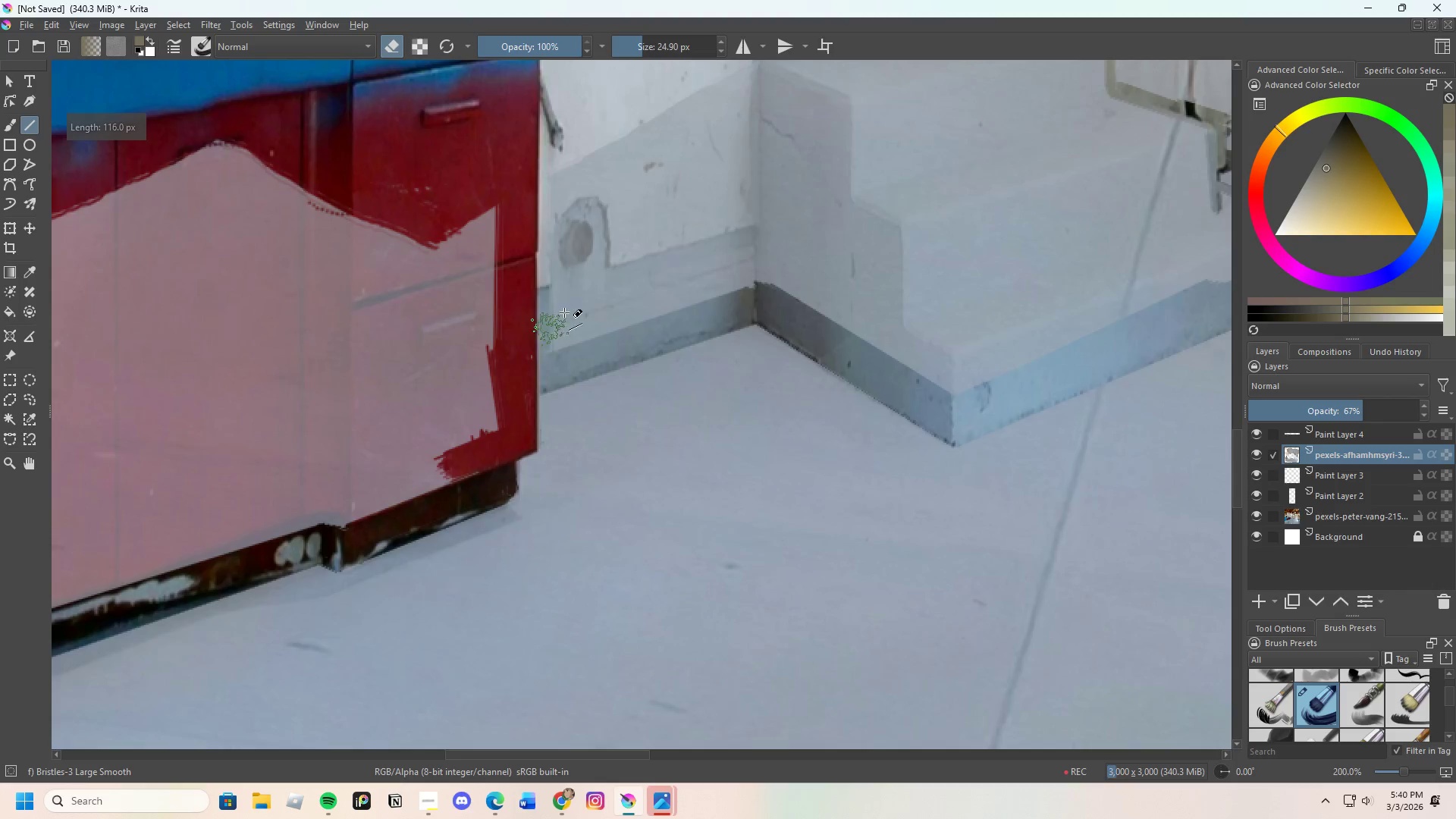 
scroll: coordinate [585, 301], scroll_direction: down, amount: 3.0
 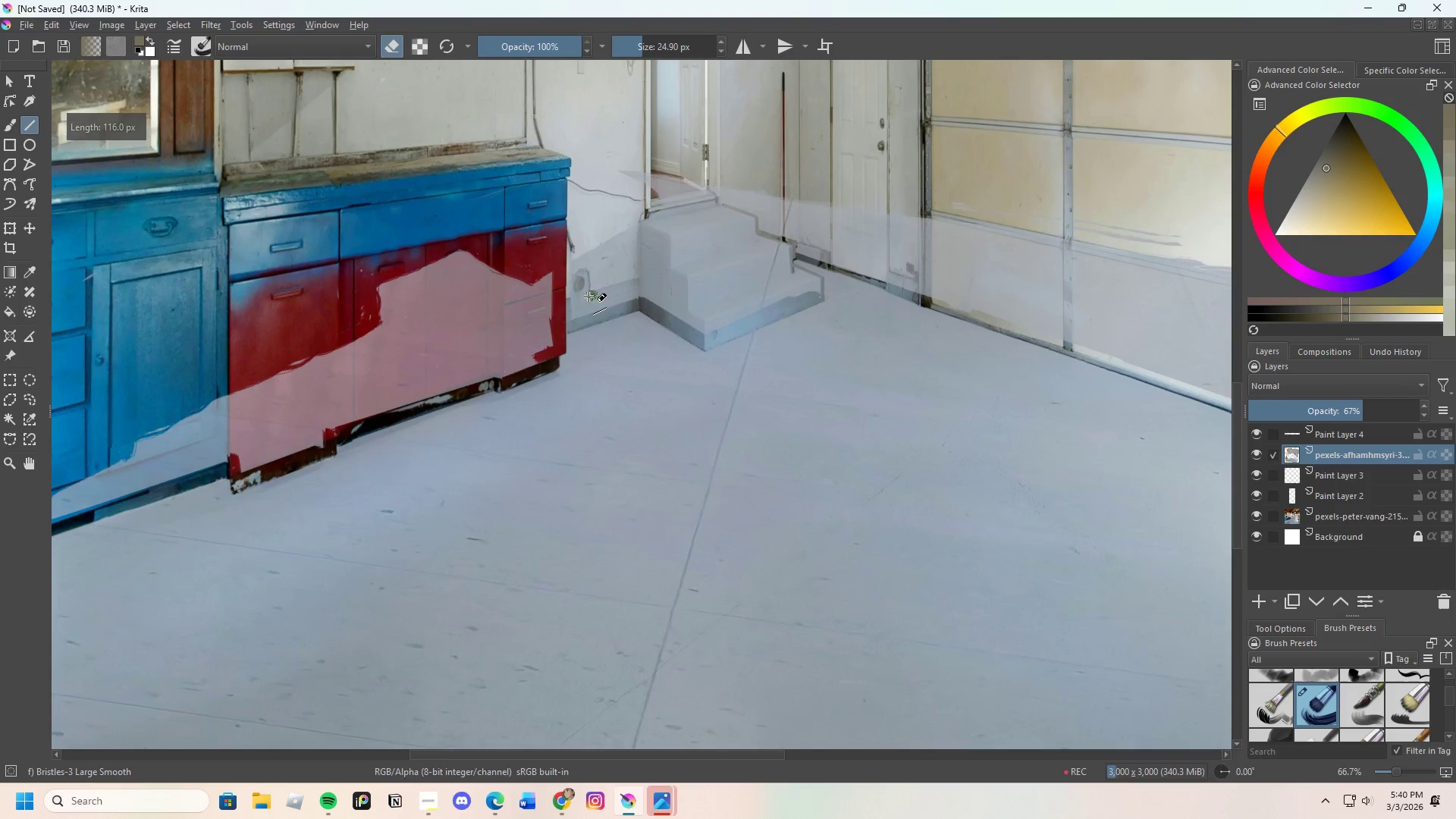 
scroll: coordinate [491, 344], scroll_direction: none, amount: 0.0
 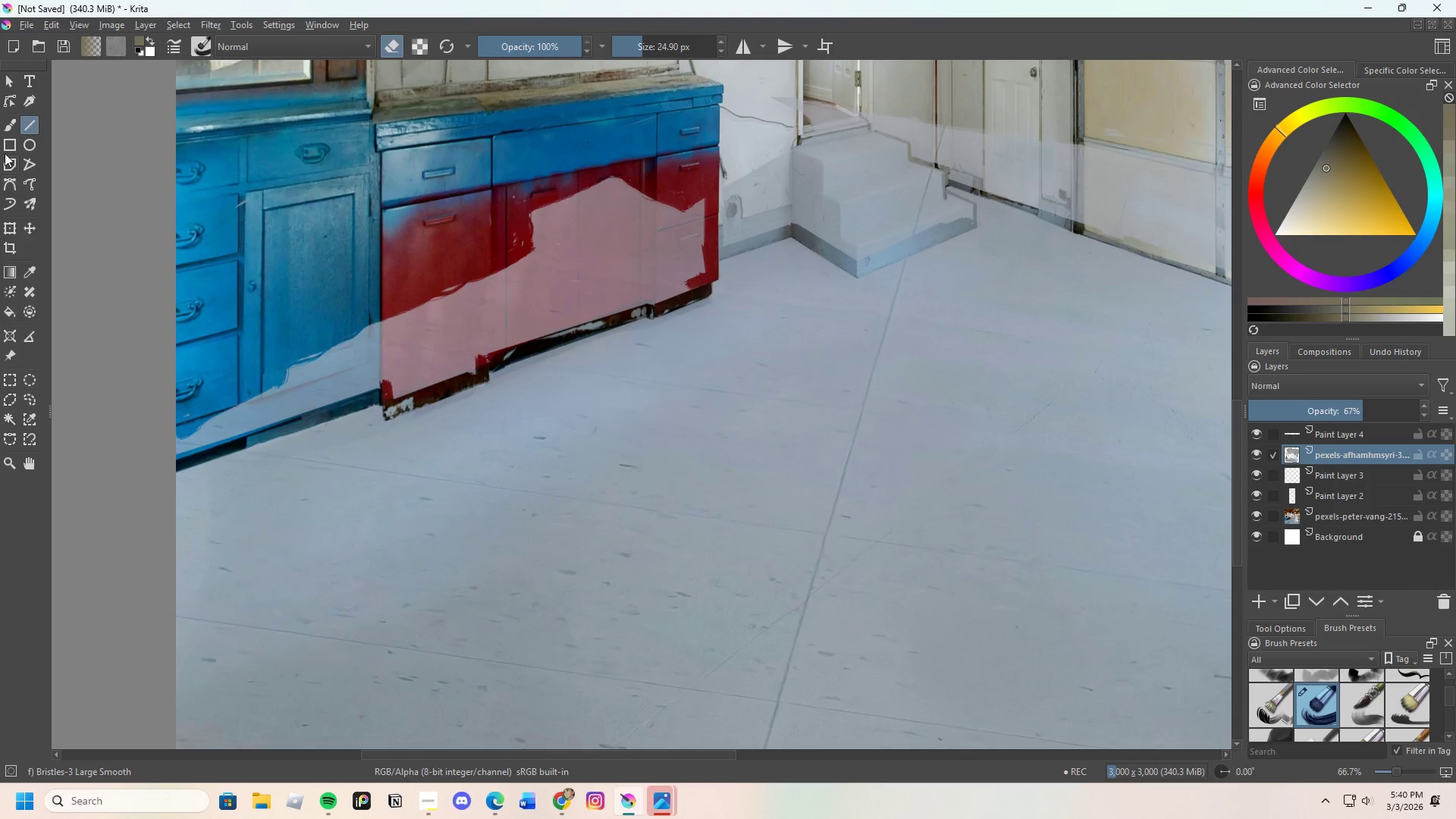 
left_click([11, 121])
 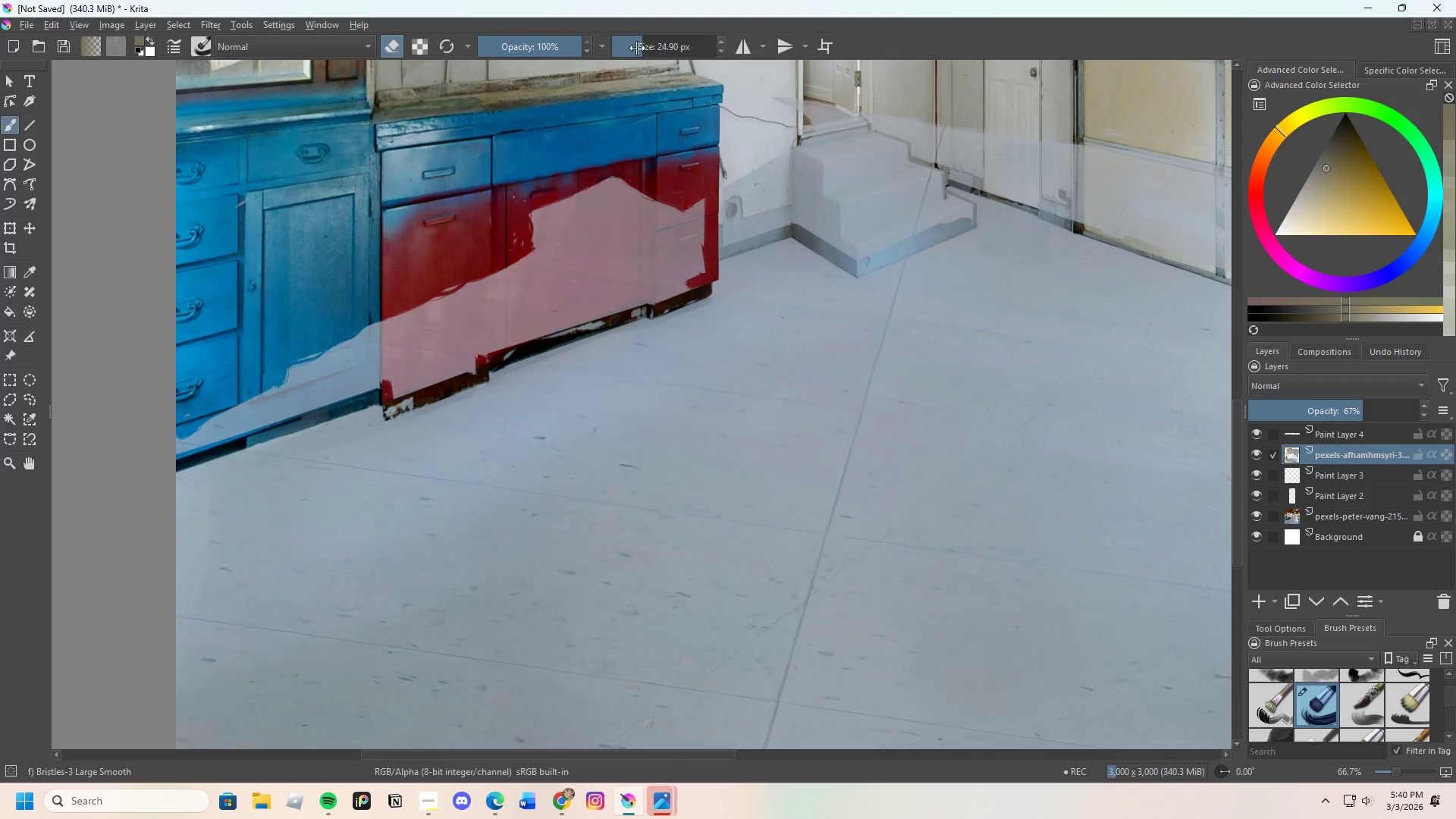 
left_click_drag(start_coordinate=[649, 39], to_coordinate=[686, 36])
 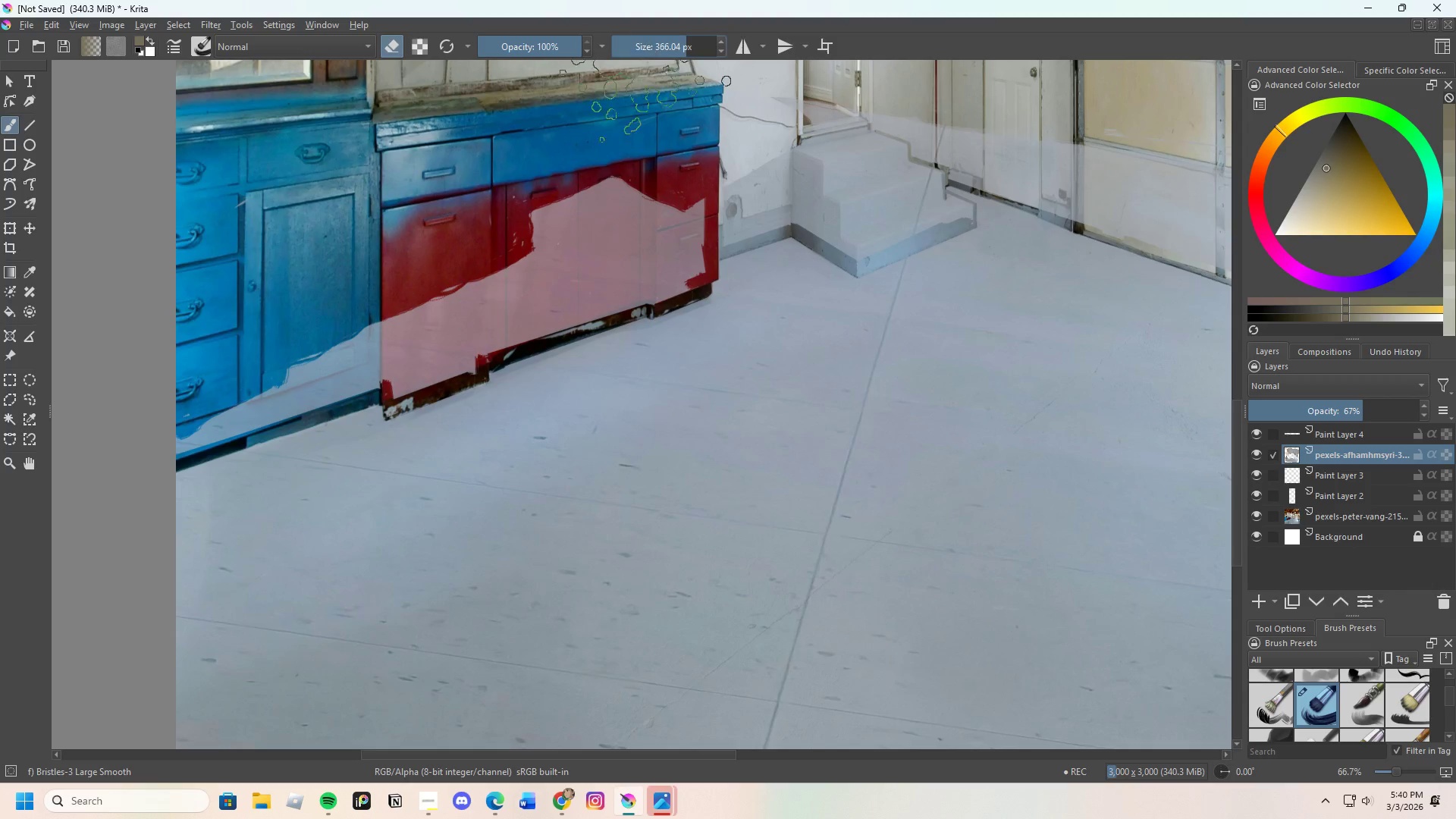 
left_click_drag(start_coordinate=[659, 40], to_coordinate=[642, 56])
 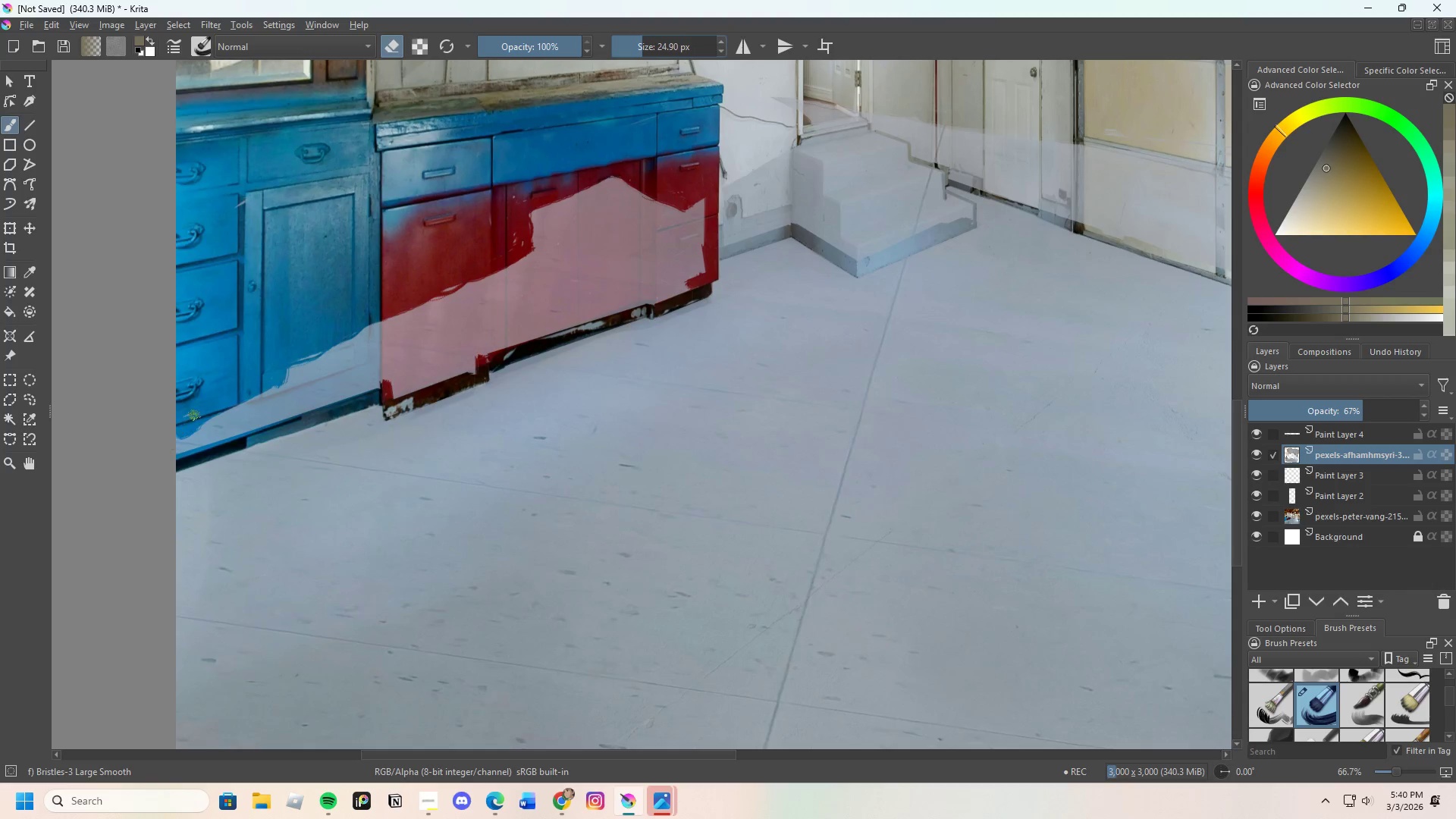 
scroll: coordinate [226, 400], scroll_direction: up, amount: 2.0
 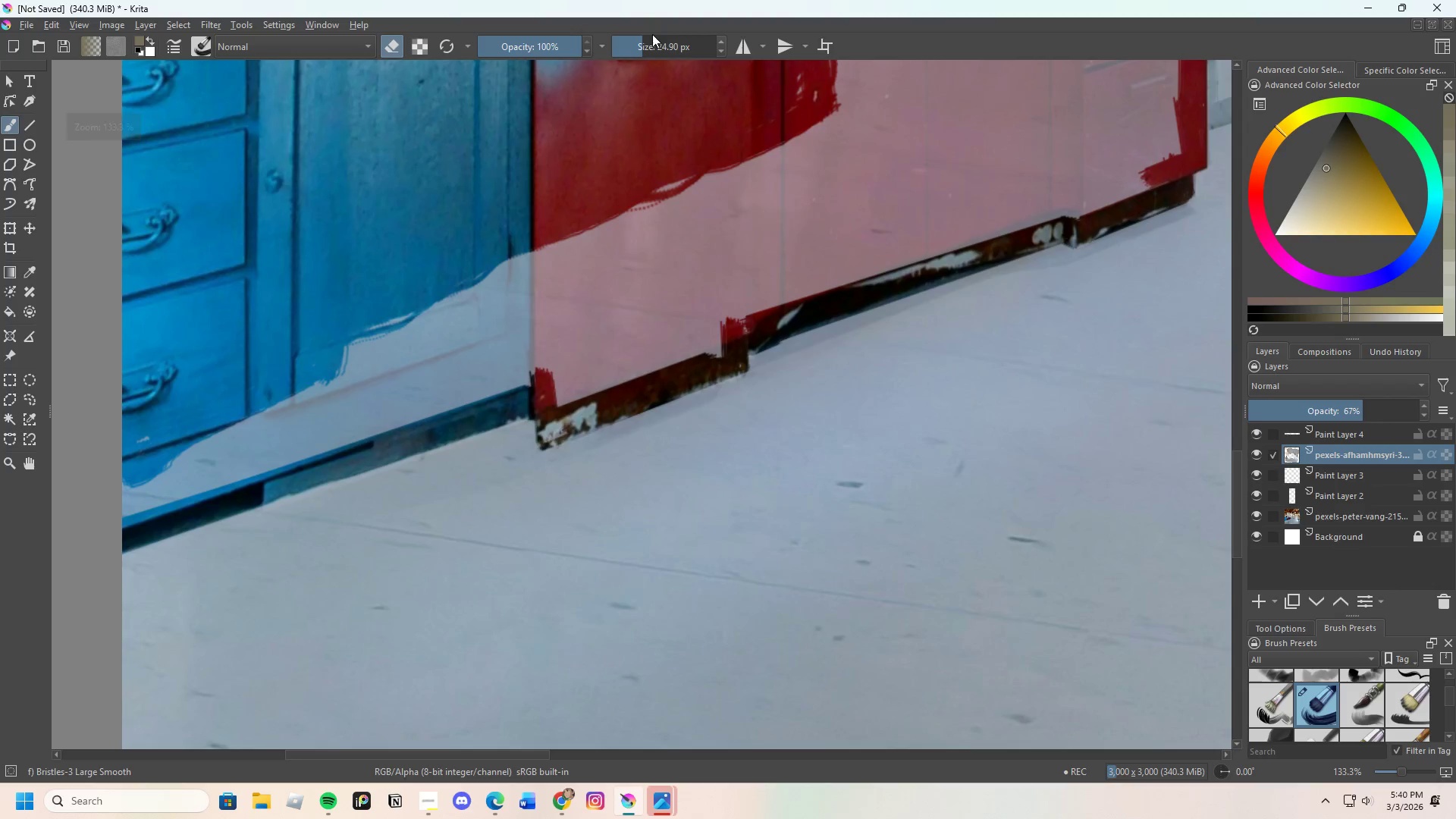 
left_click_drag(start_coordinate=[645, 42], to_coordinate=[663, 38])
 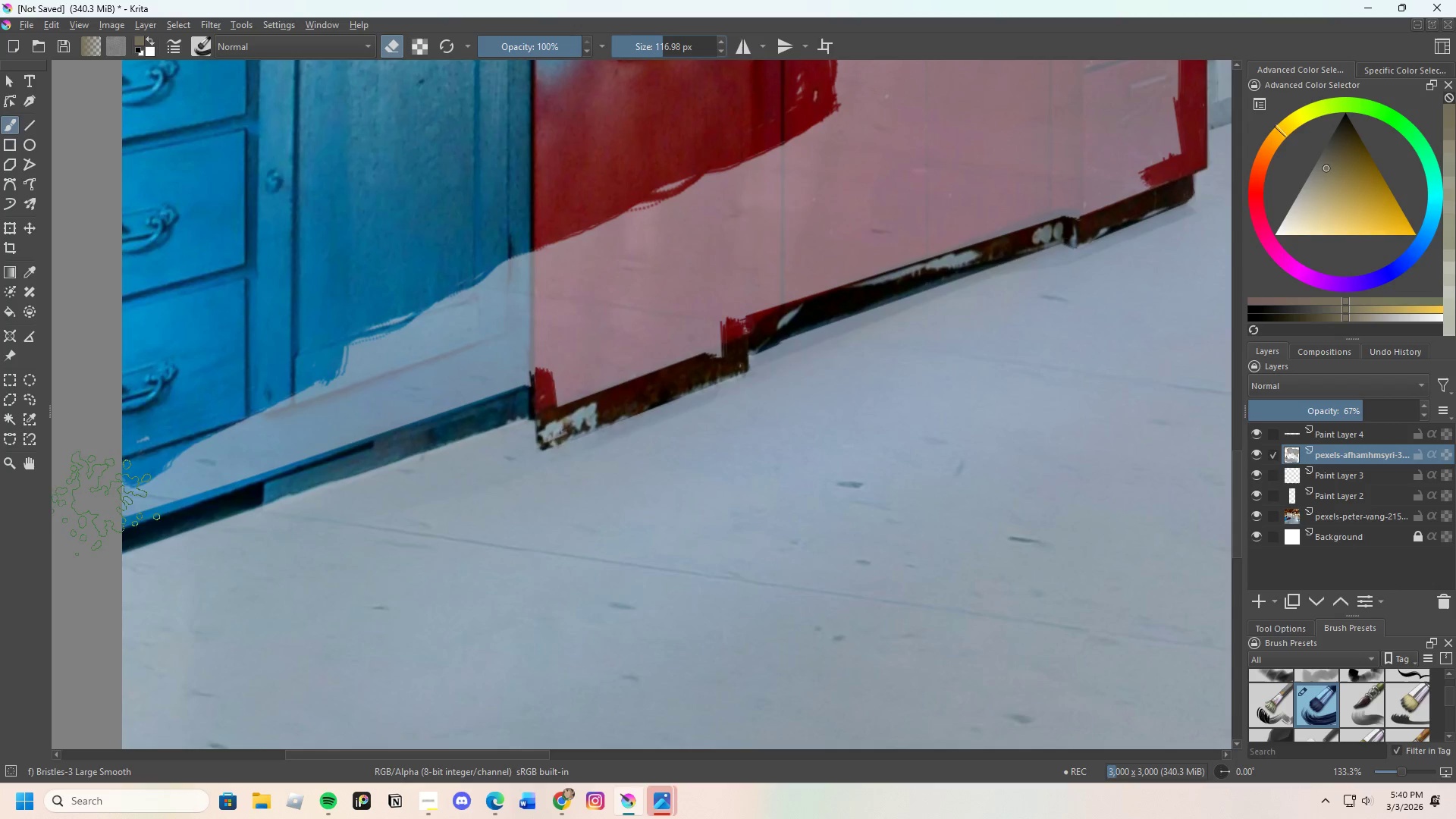 
left_click_drag(start_coordinate=[105, 496], to_coordinate=[498, 278])
 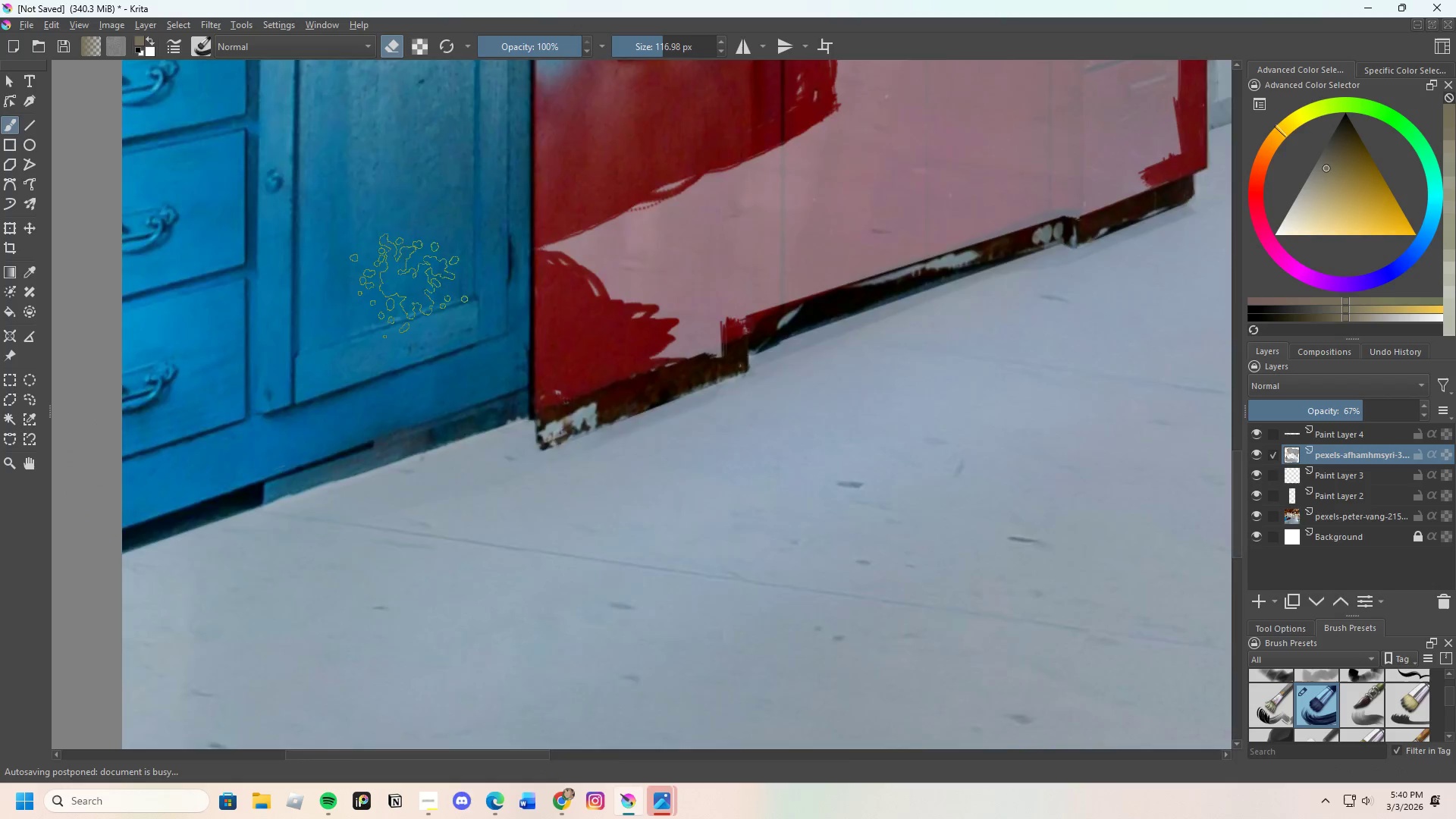 
scroll: coordinate [412, 273], scroll_direction: down, amount: 4.0
 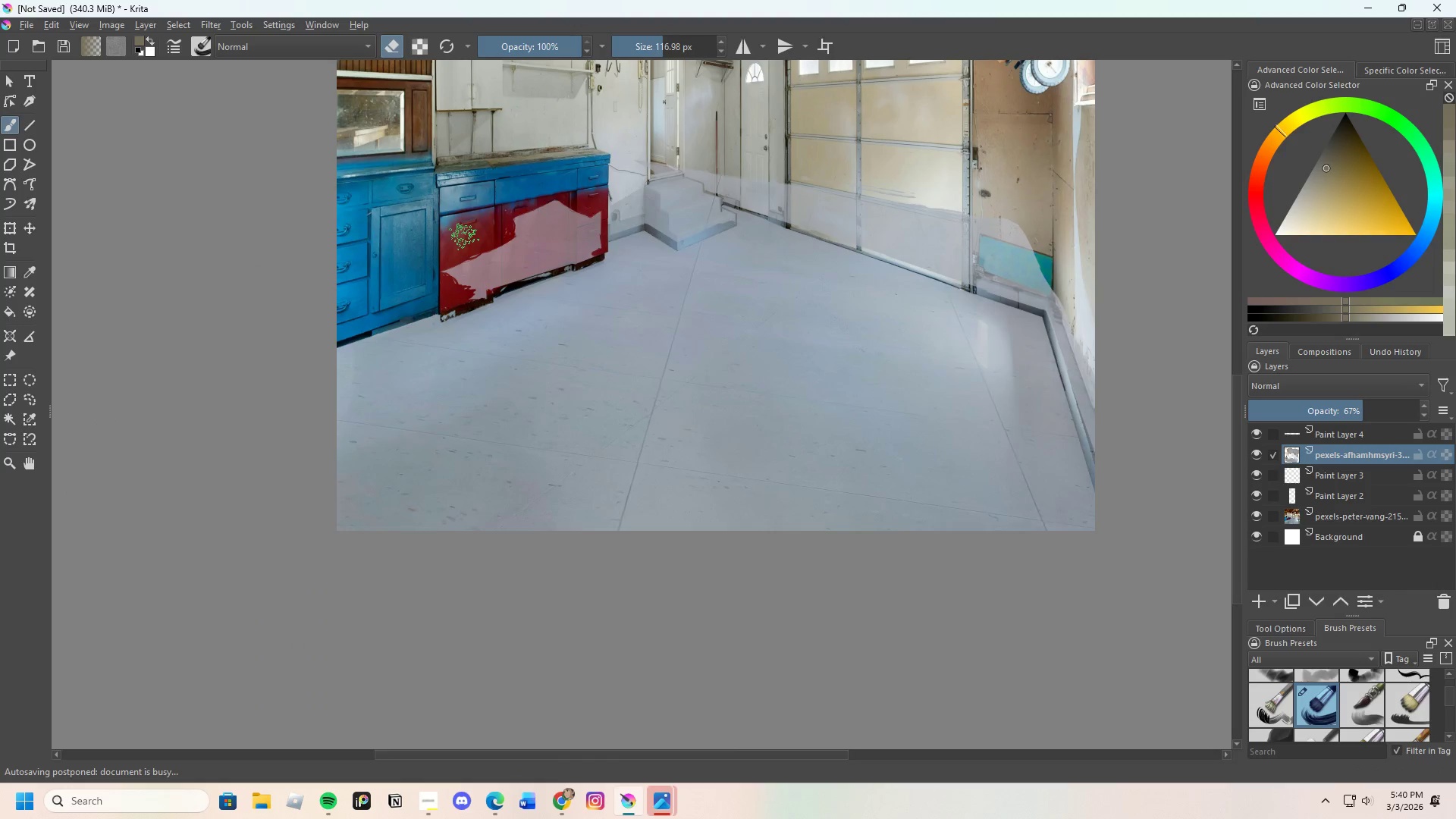 
scroll: coordinate [447, 296], scroll_direction: up, amount: 3.0
 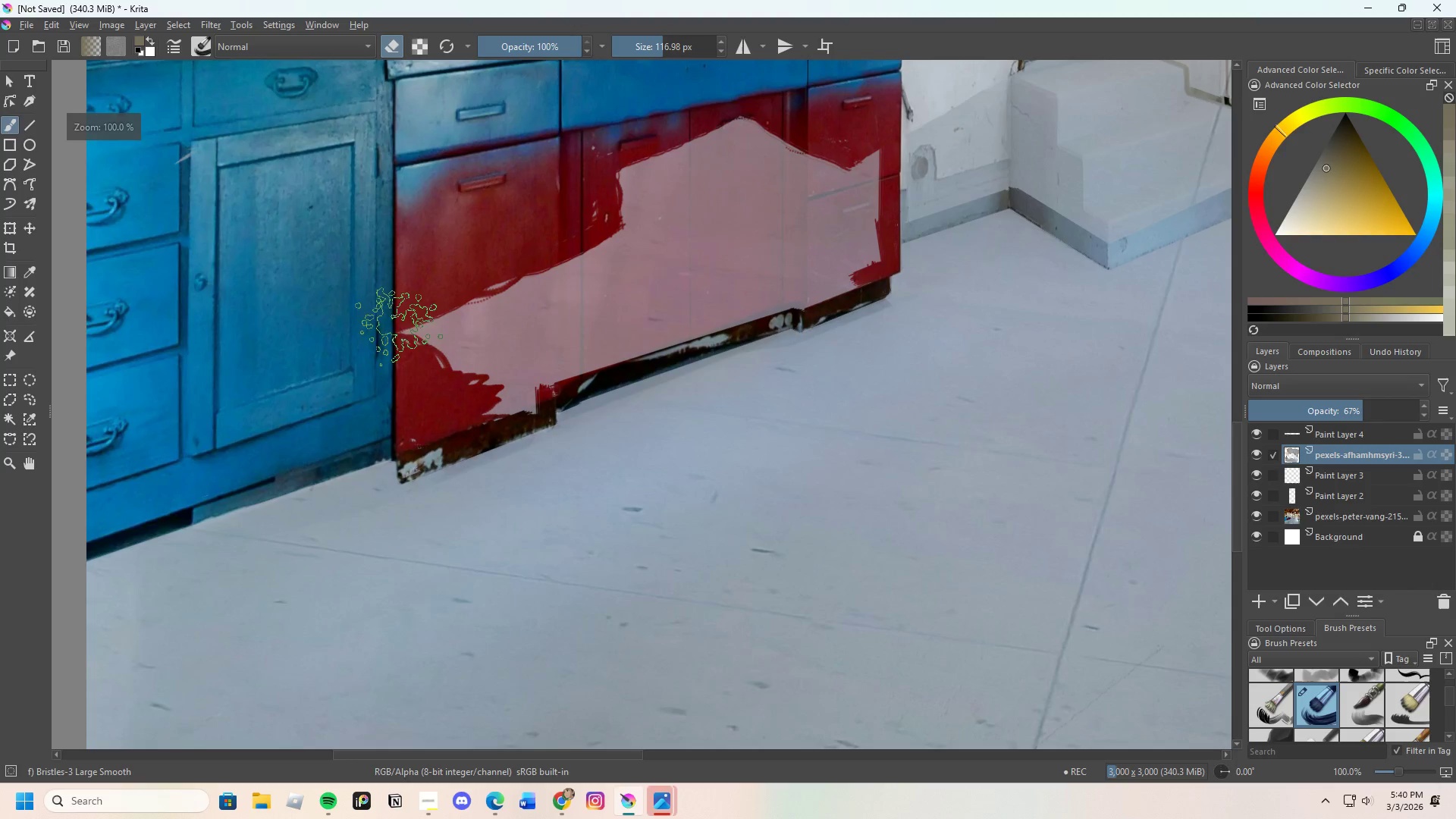 
left_click_drag(start_coordinate=[421, 329], to_coordinate=[500, 293])
 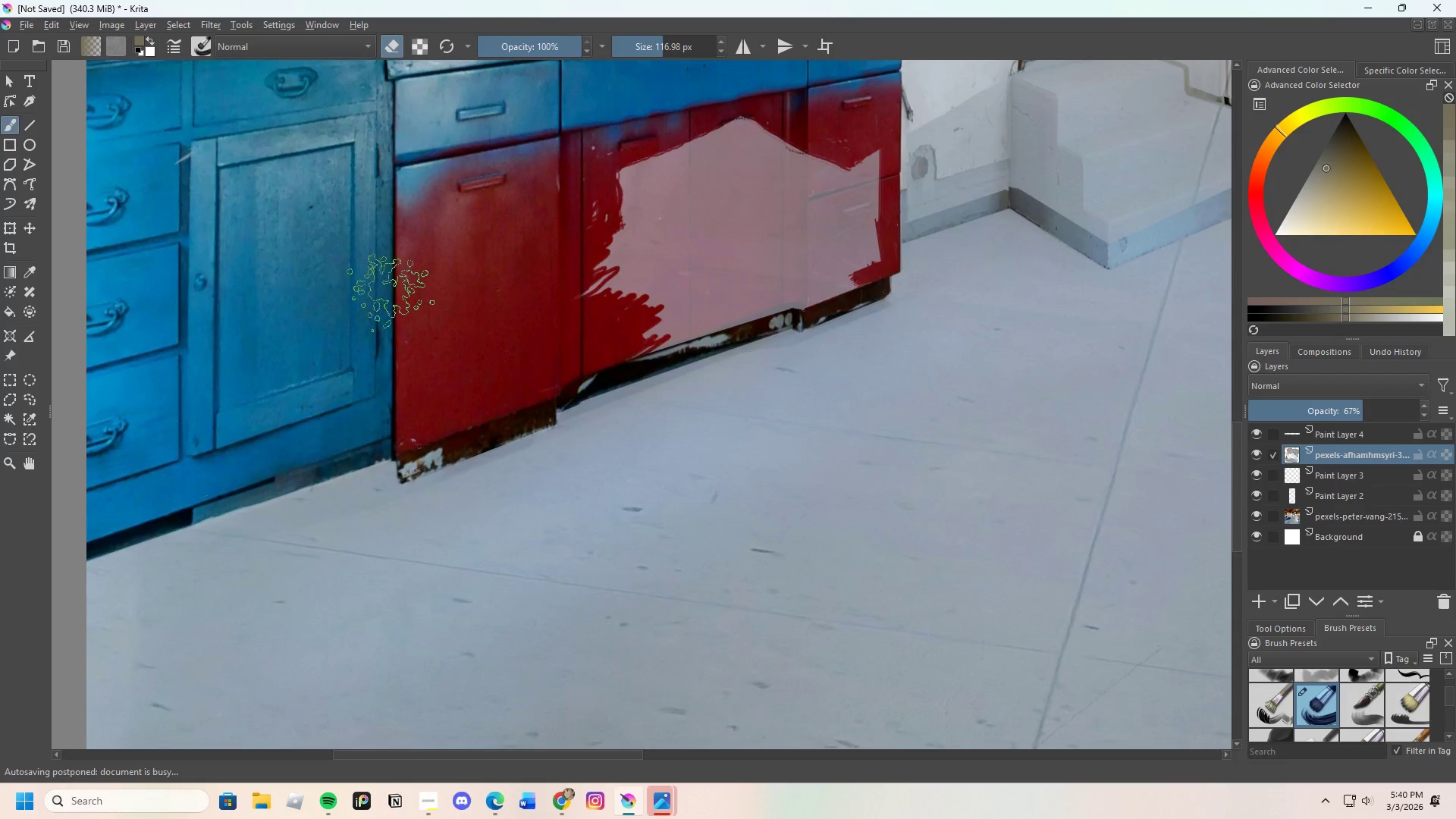 
scroll: coordinate [330, 236], scroll_direction: down, amount: 4.0
 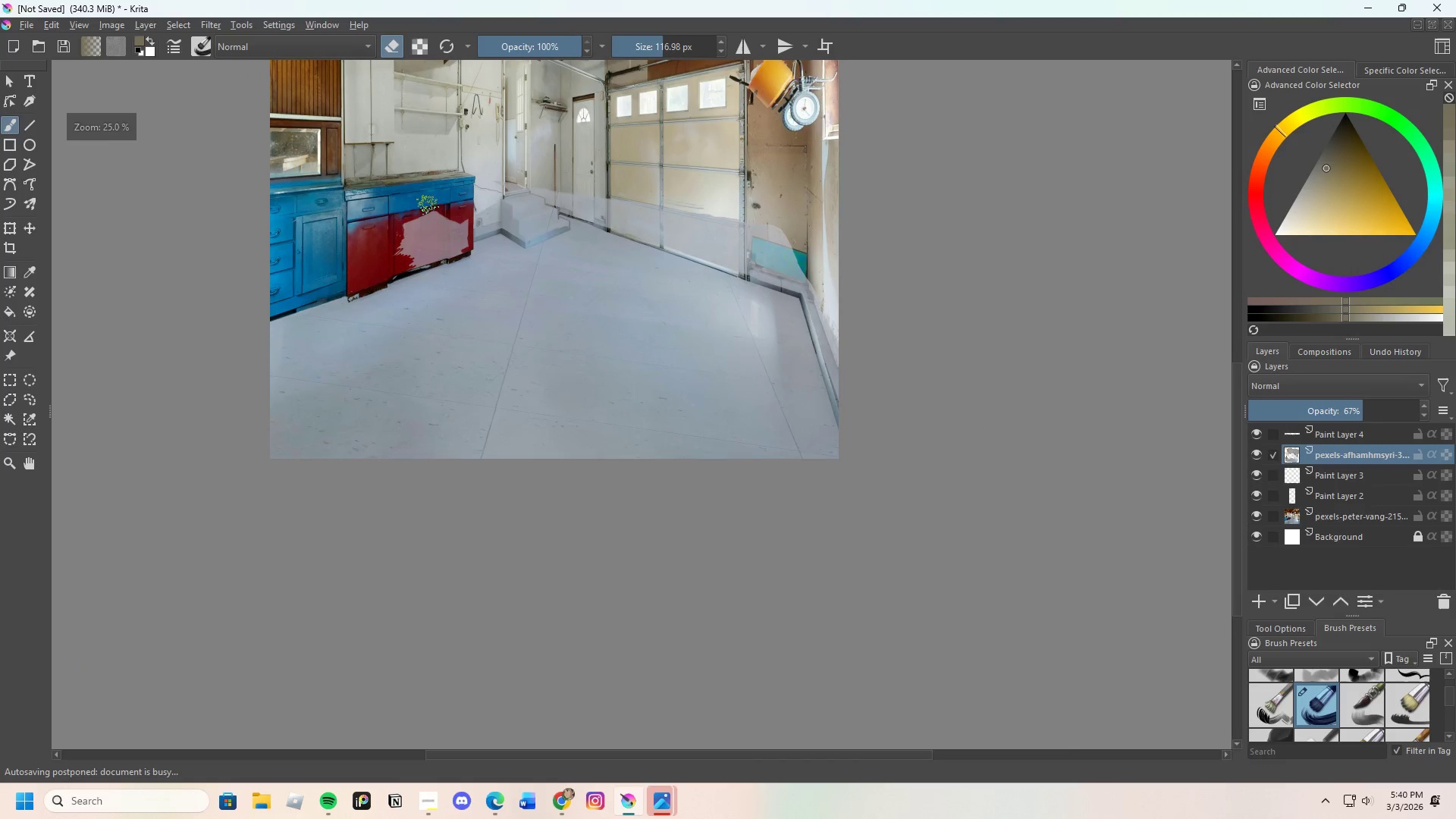 
scroll: coordinate [448, 314], scroll_direction: up, amount: 6.0
 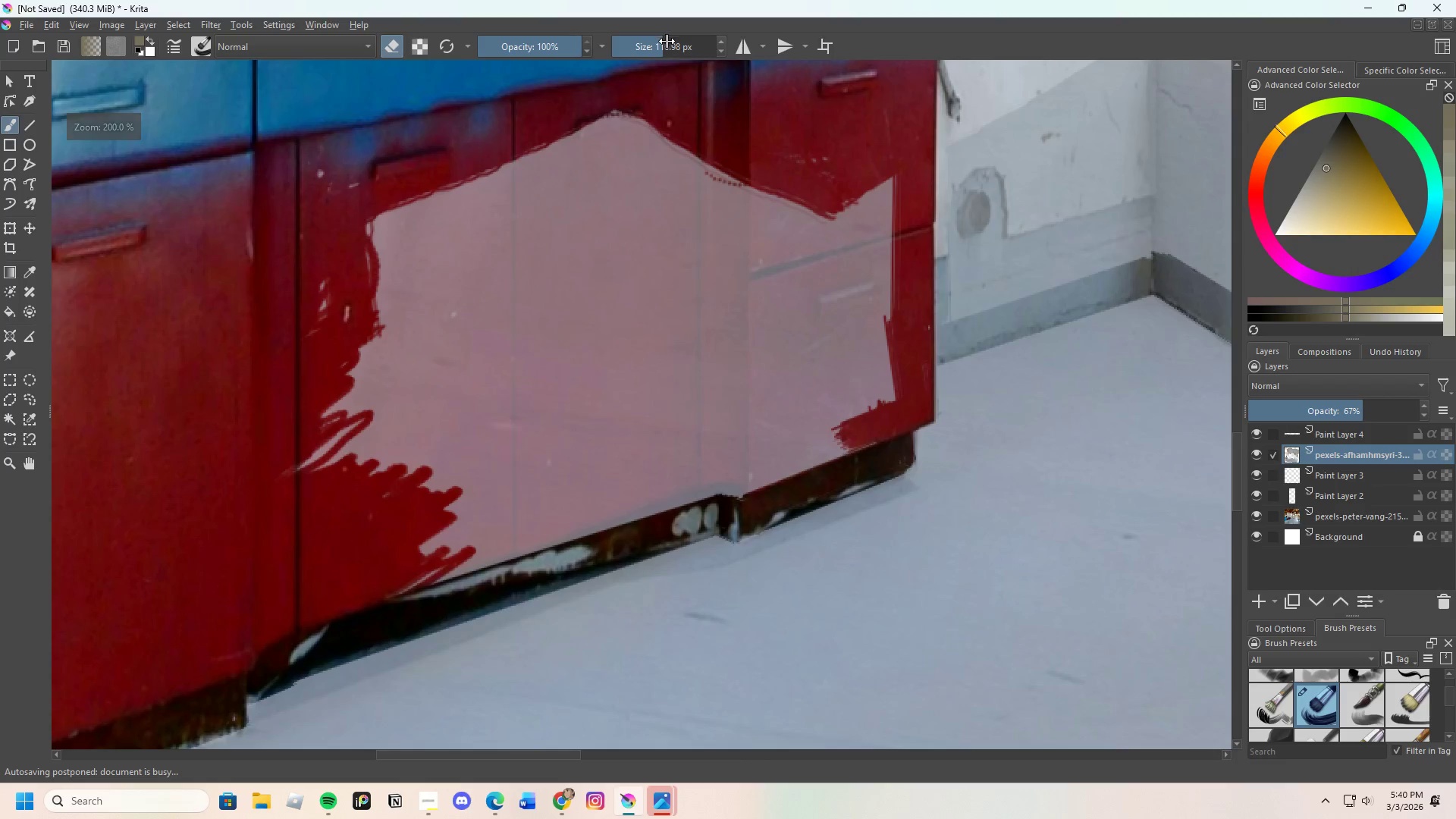 
left_click_drag(start_coordinate=[660, 47], to_coordinate=[651, 50])
 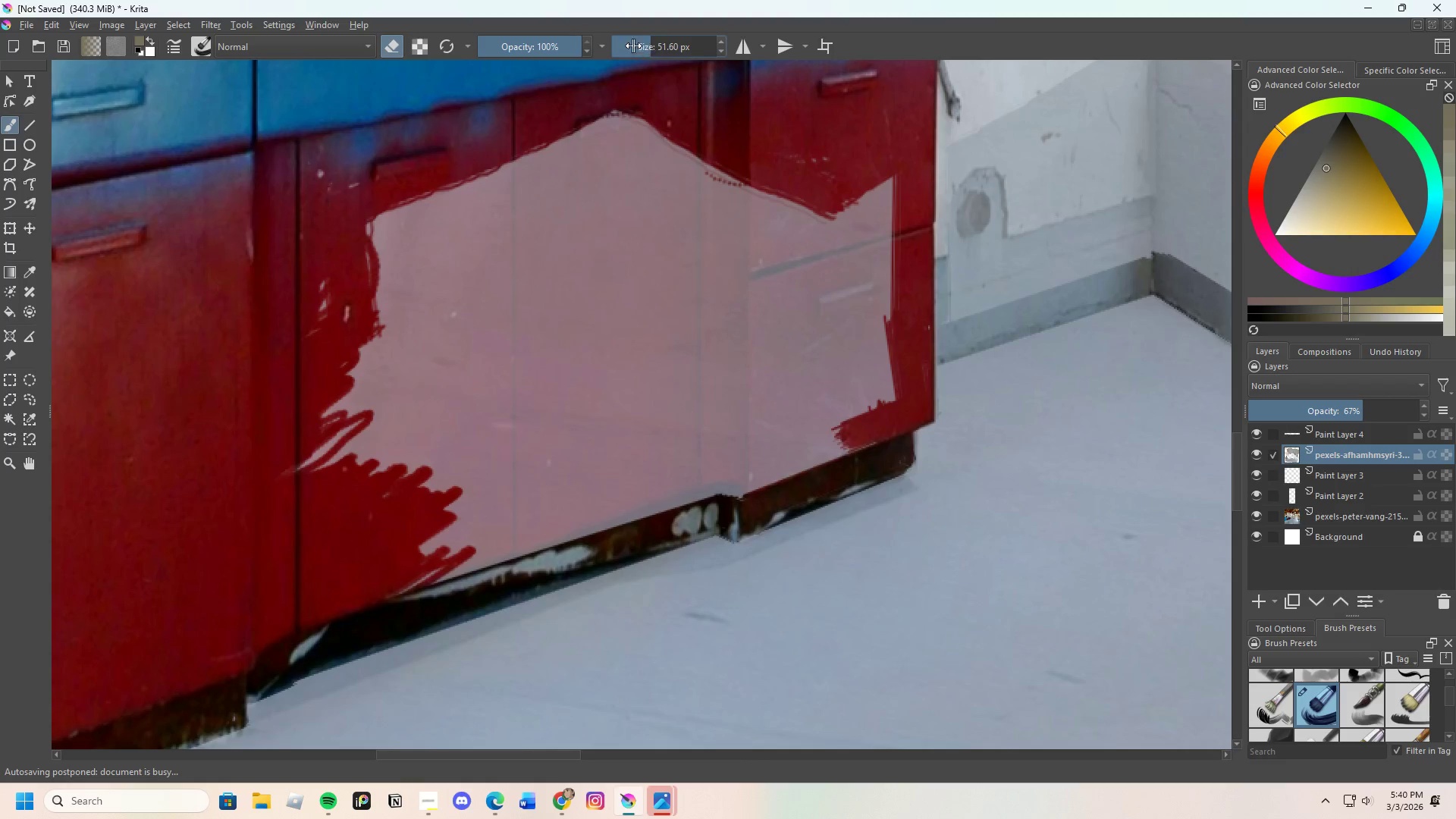 
scroll: coordinate [630, 24], scroll_direction: down, amount: 2.0
 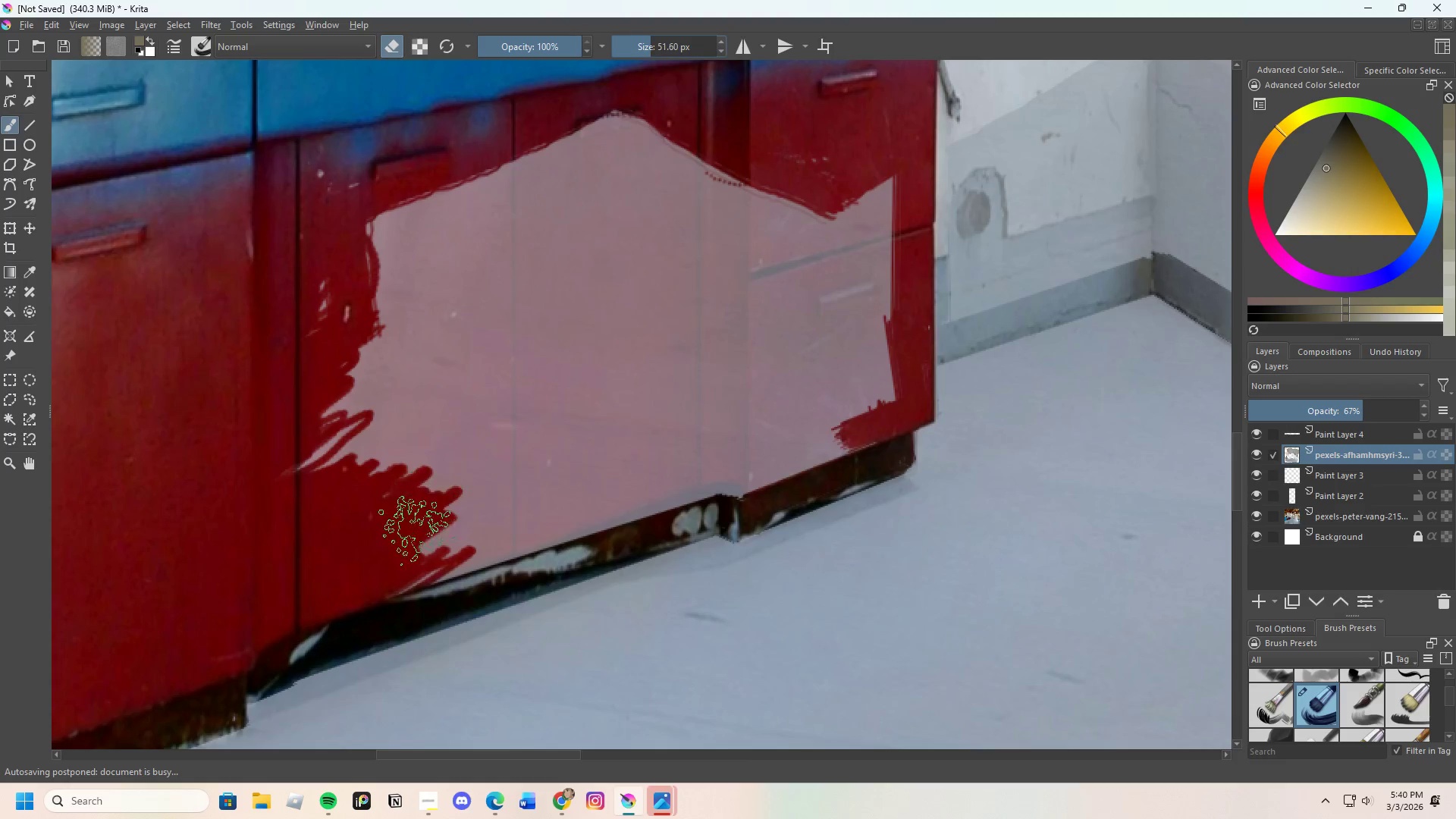 
left_click_drag(start_coordinate=[401, 582], to_coordinate=[777, 271])
 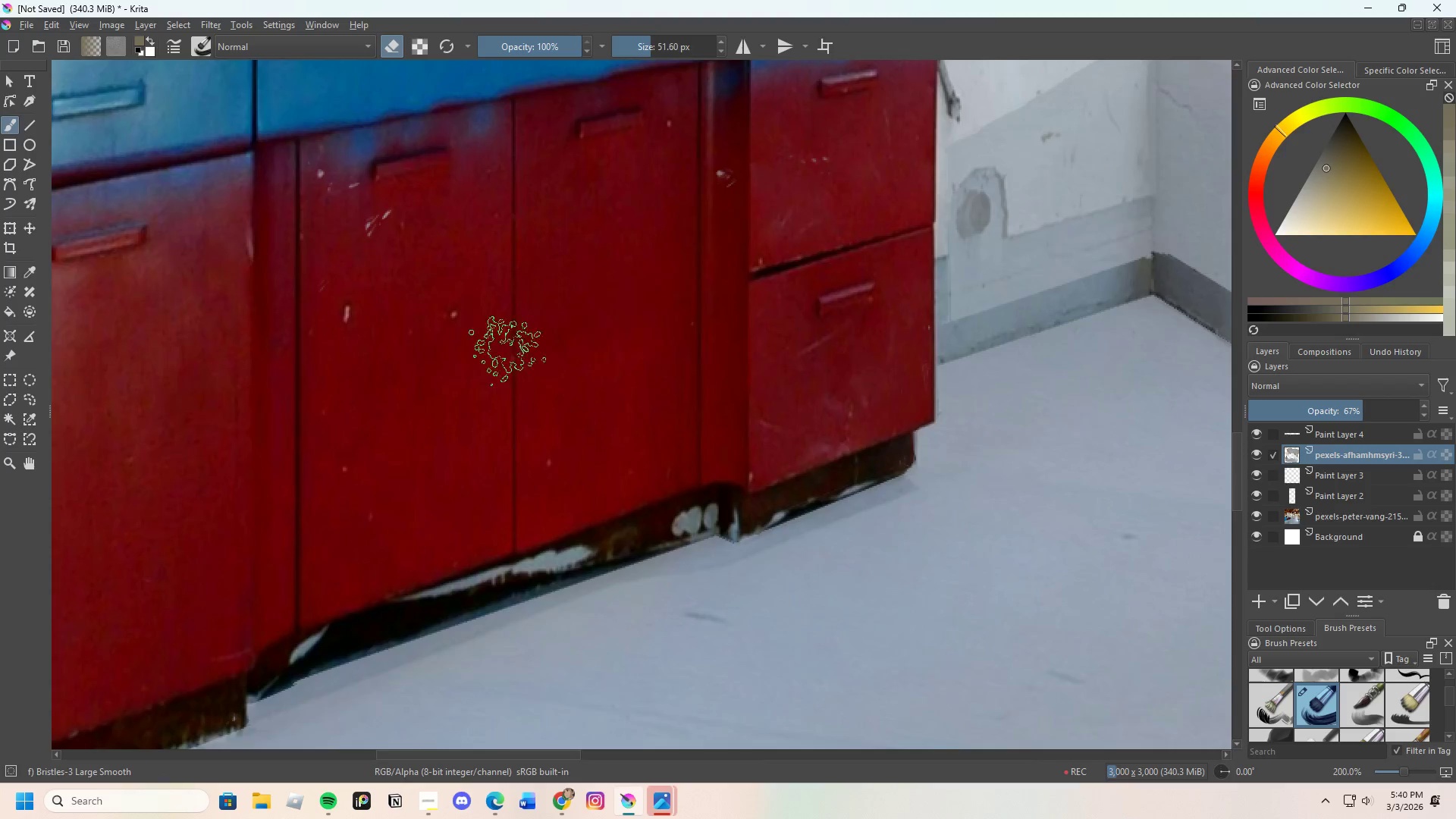 
scroll: coordinate [739, 338], scroll_direction: up, amount: 1.0
 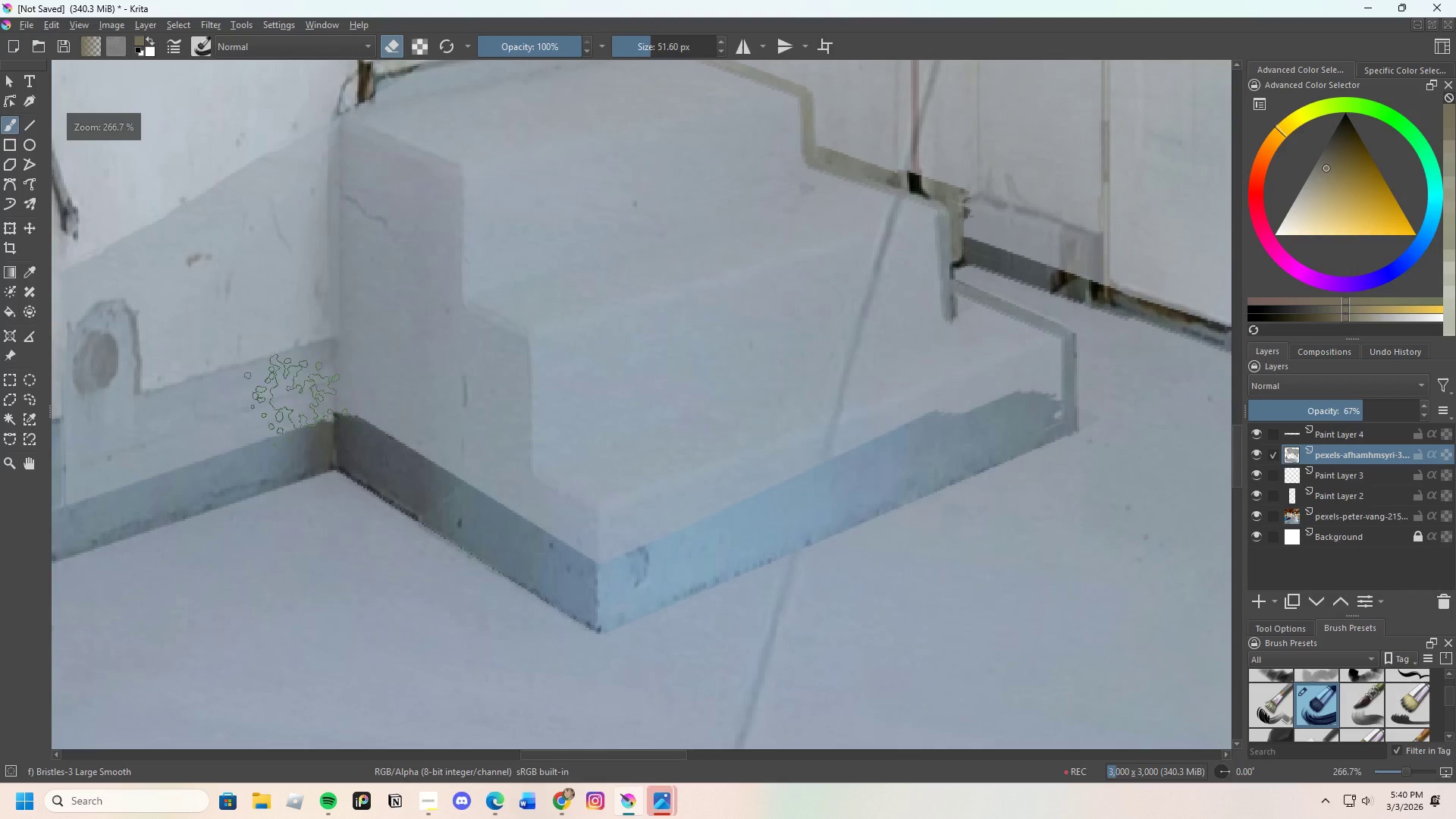 
scroll: coordinate [382, 347], scroll_direction: down, amount: 2.0
 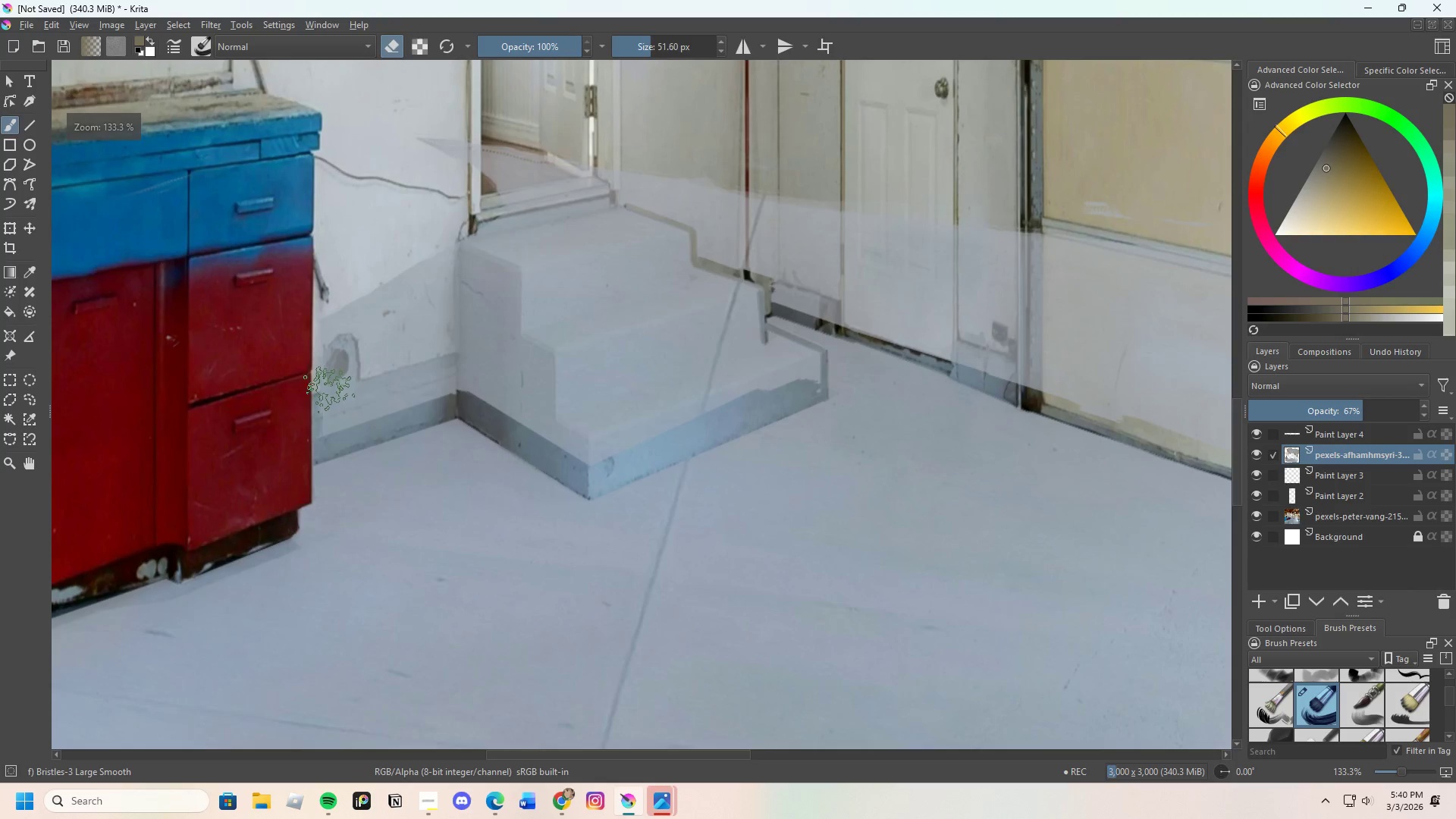 
left_click_drag(start_coordinate=[320, 394], to_coordinate=[786, 388])
 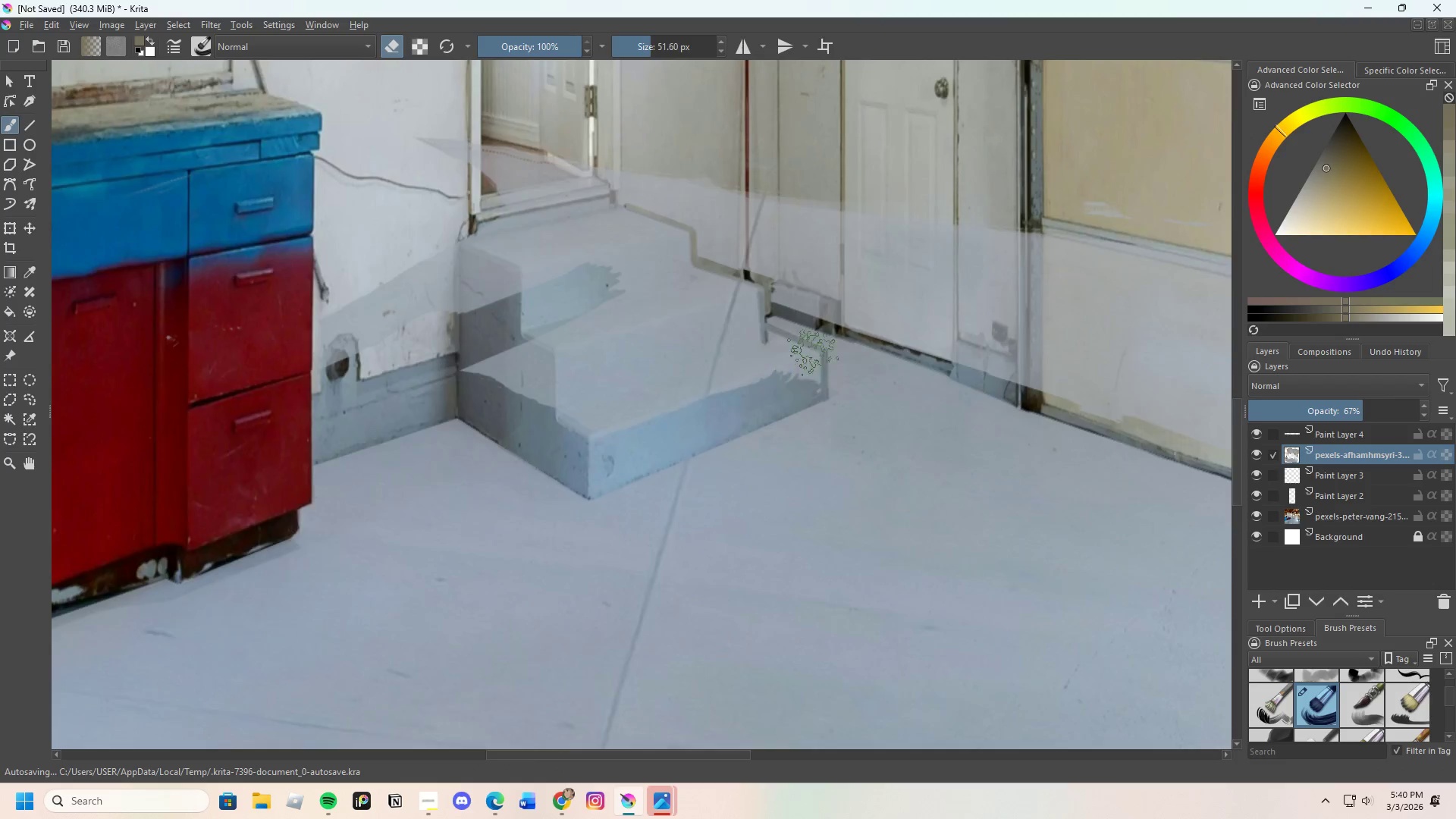 
left_click_drag(start_coordinate=[693, 362], to_coordinate=[821, 417])
 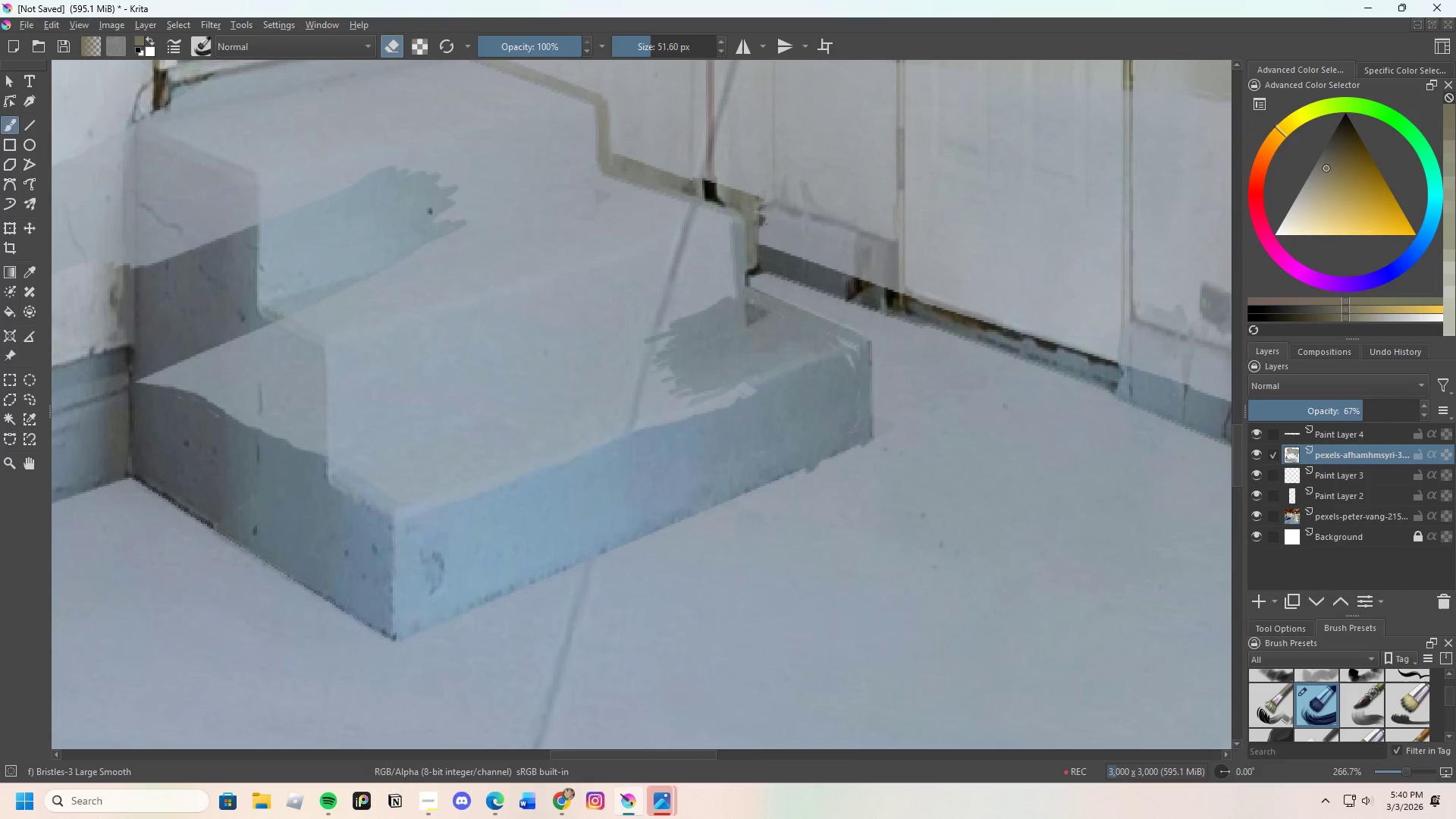 
scroll: coordinate [725, 374], scroll_direction: up, amount: 2.0
 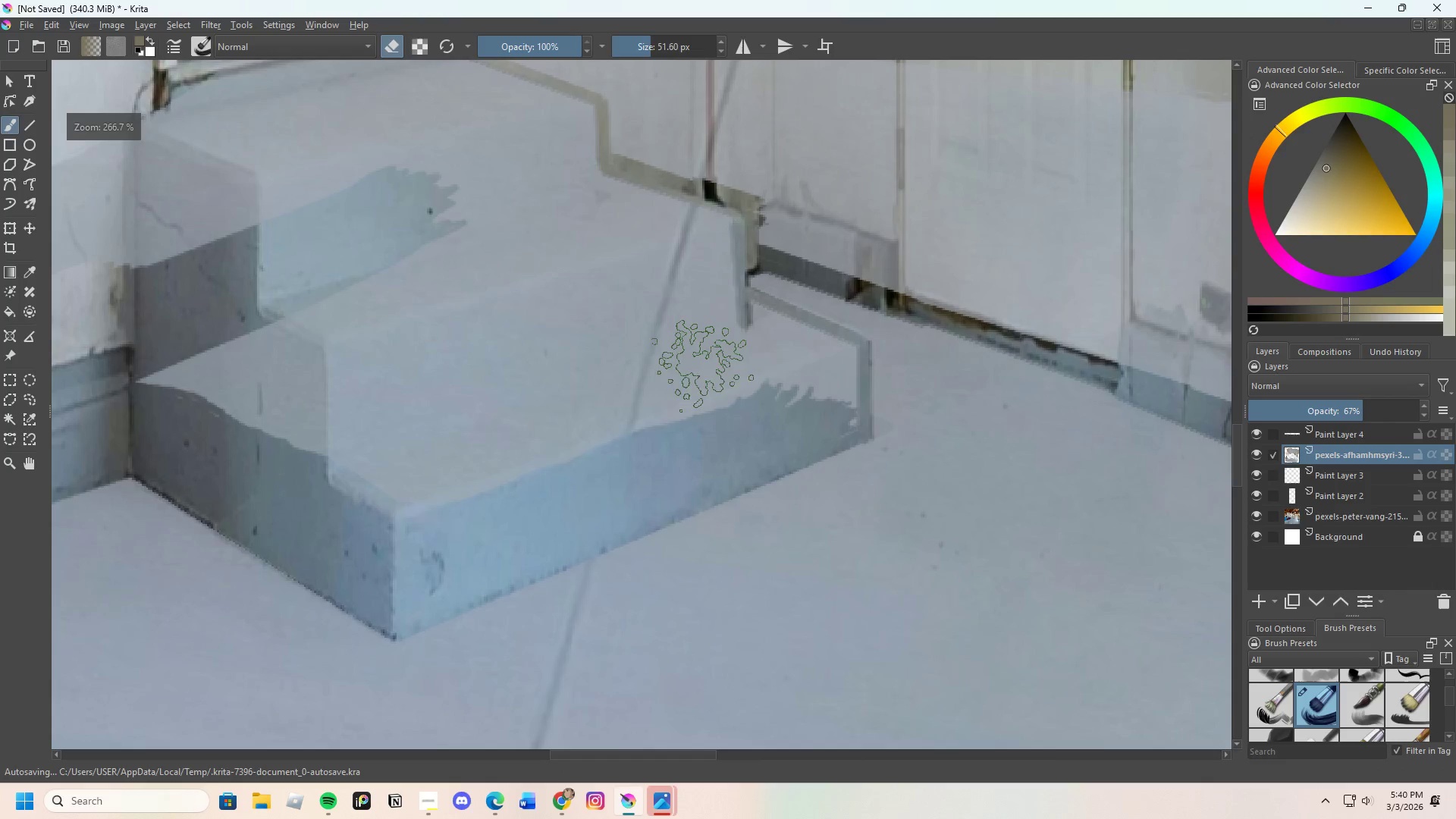 
hold_key(key=ControlLeft, duration=1.52)
 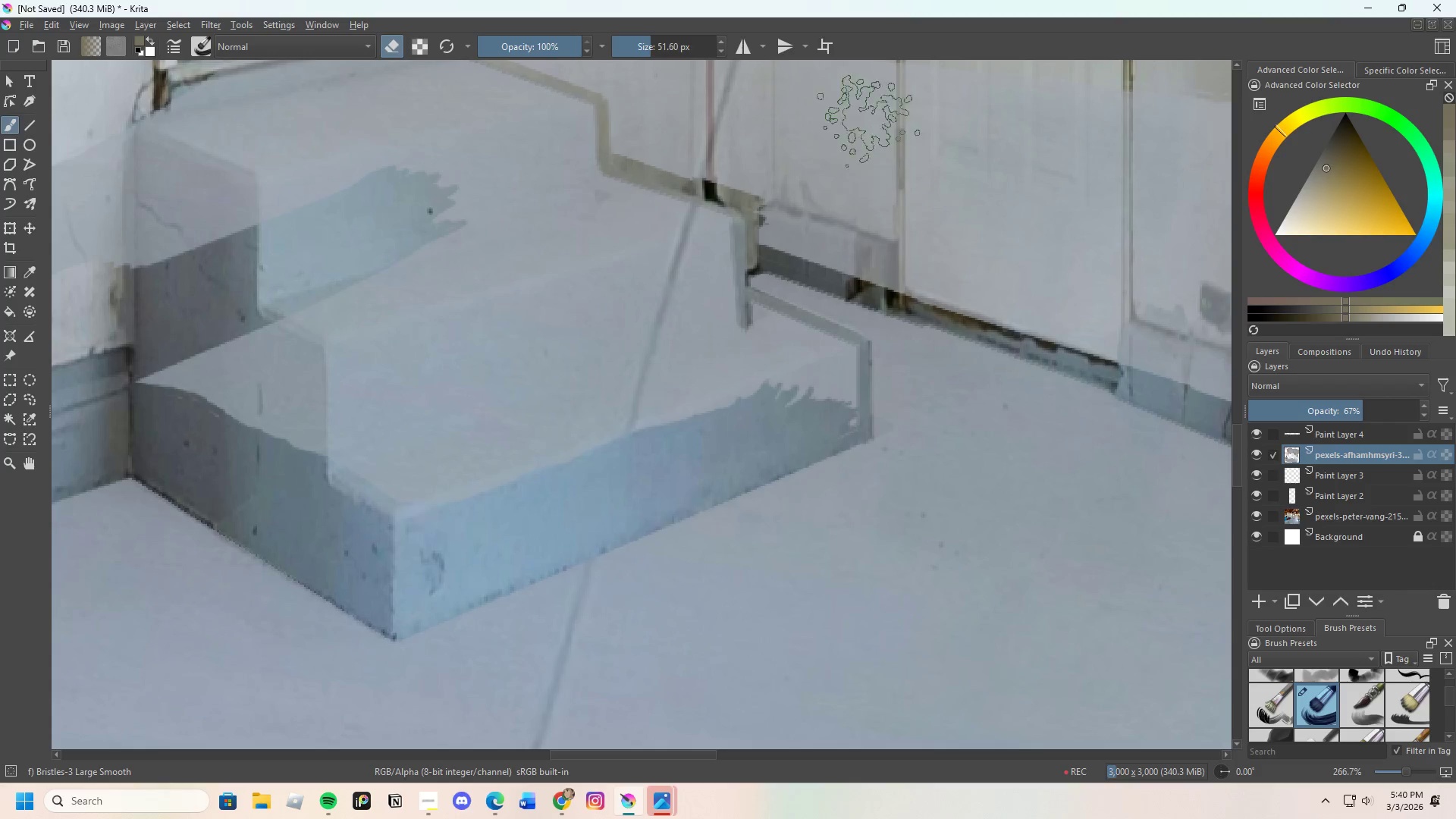 
key(Control+Z)
 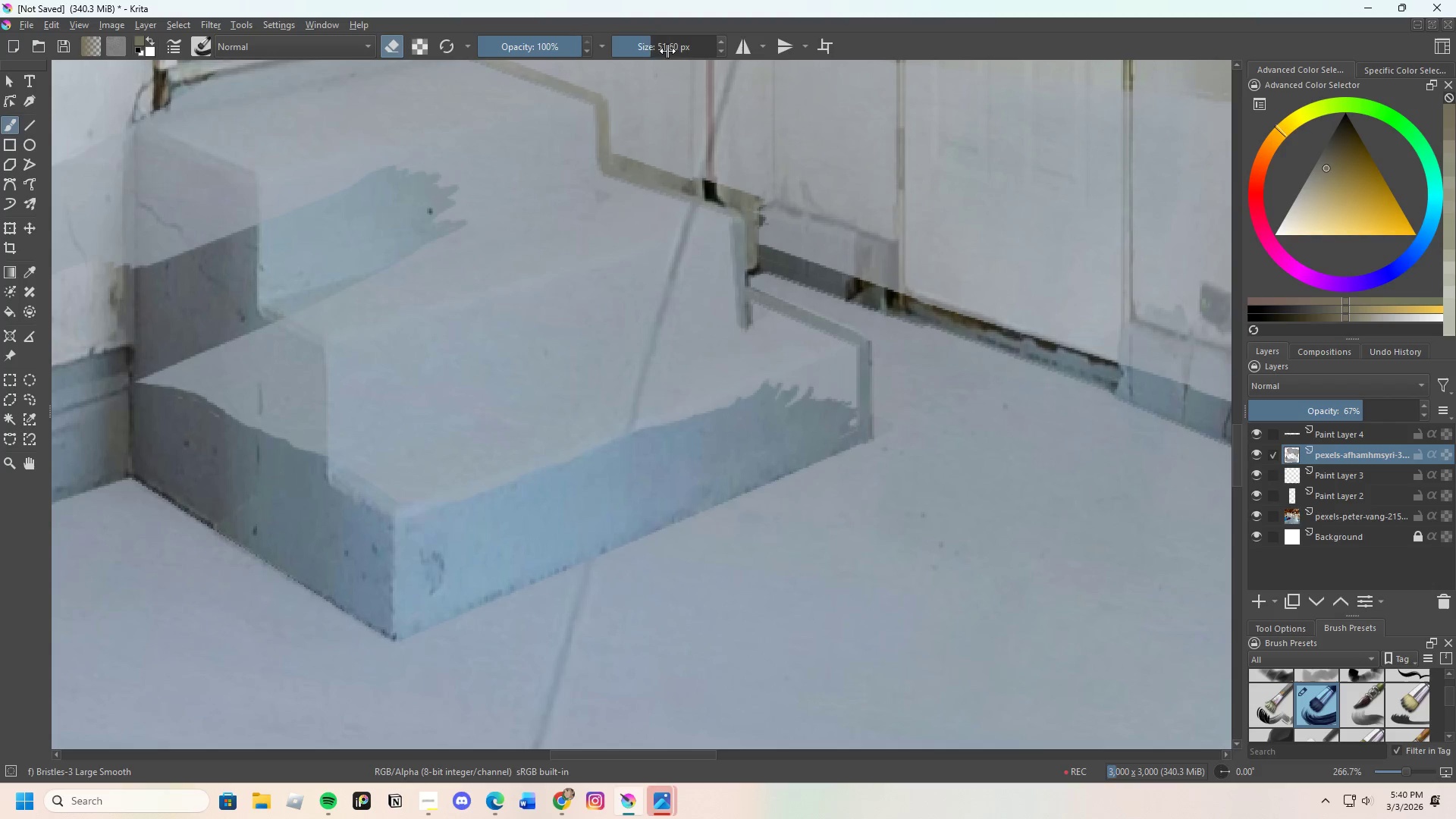 
left_click_drag(start_coordinate=[653, 46], to_coordinate=[643, 50])
 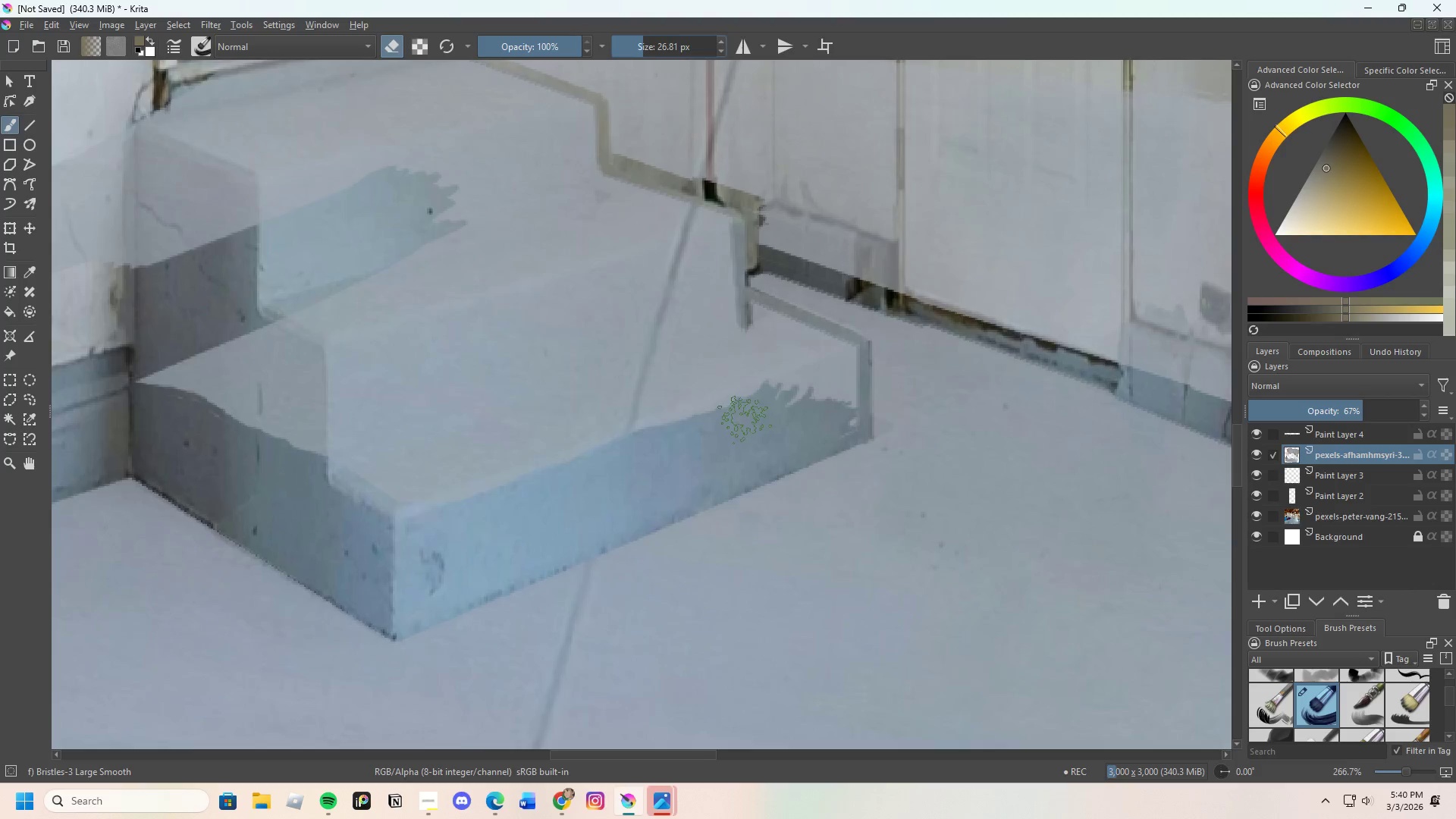 
left_click_drag(start_coordinate=[846, 369], to_coordinate=[861, 376])
 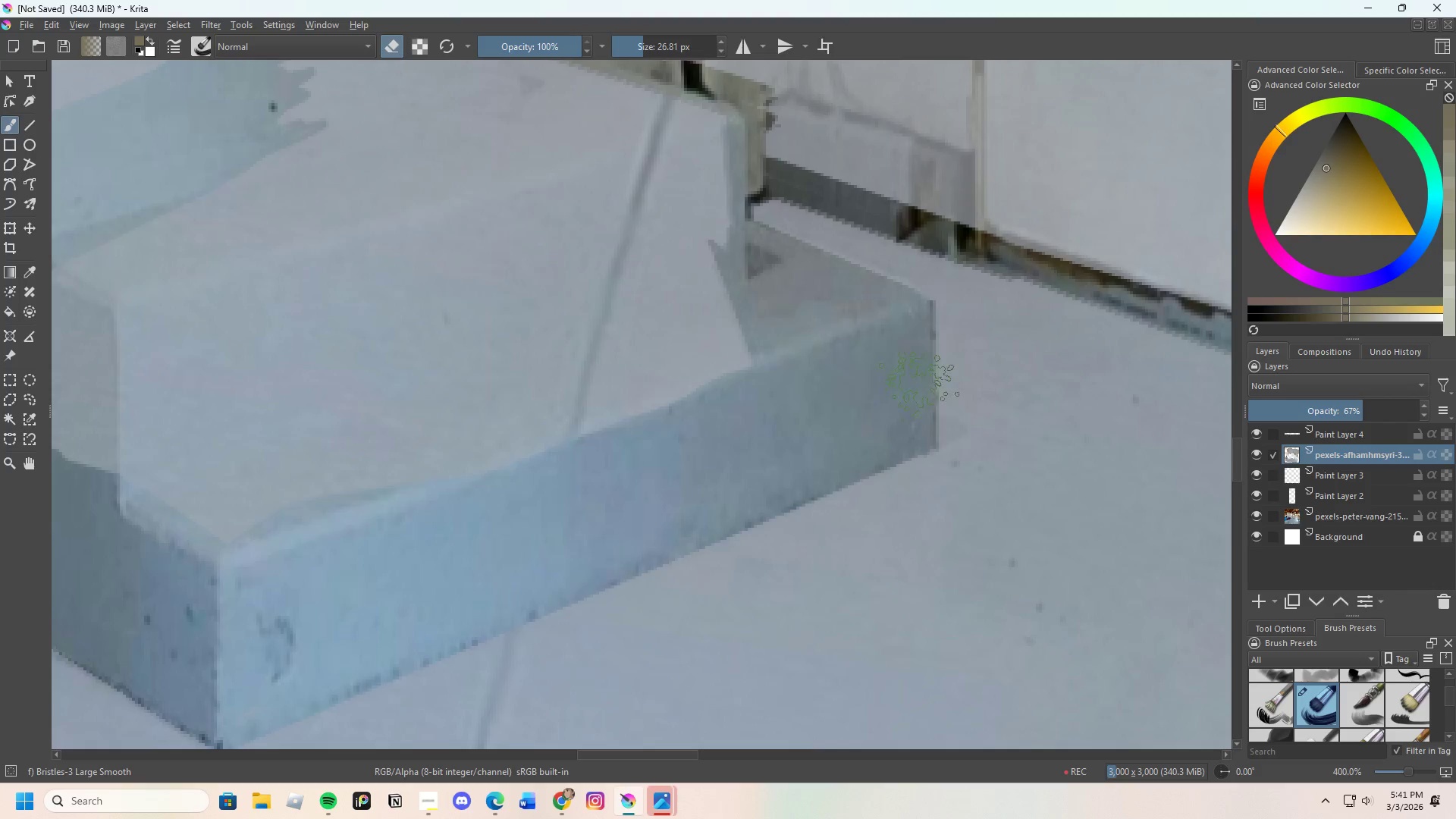 
scroll: coordinate [745, 420], scroll_direction: up, amount: 1.0
 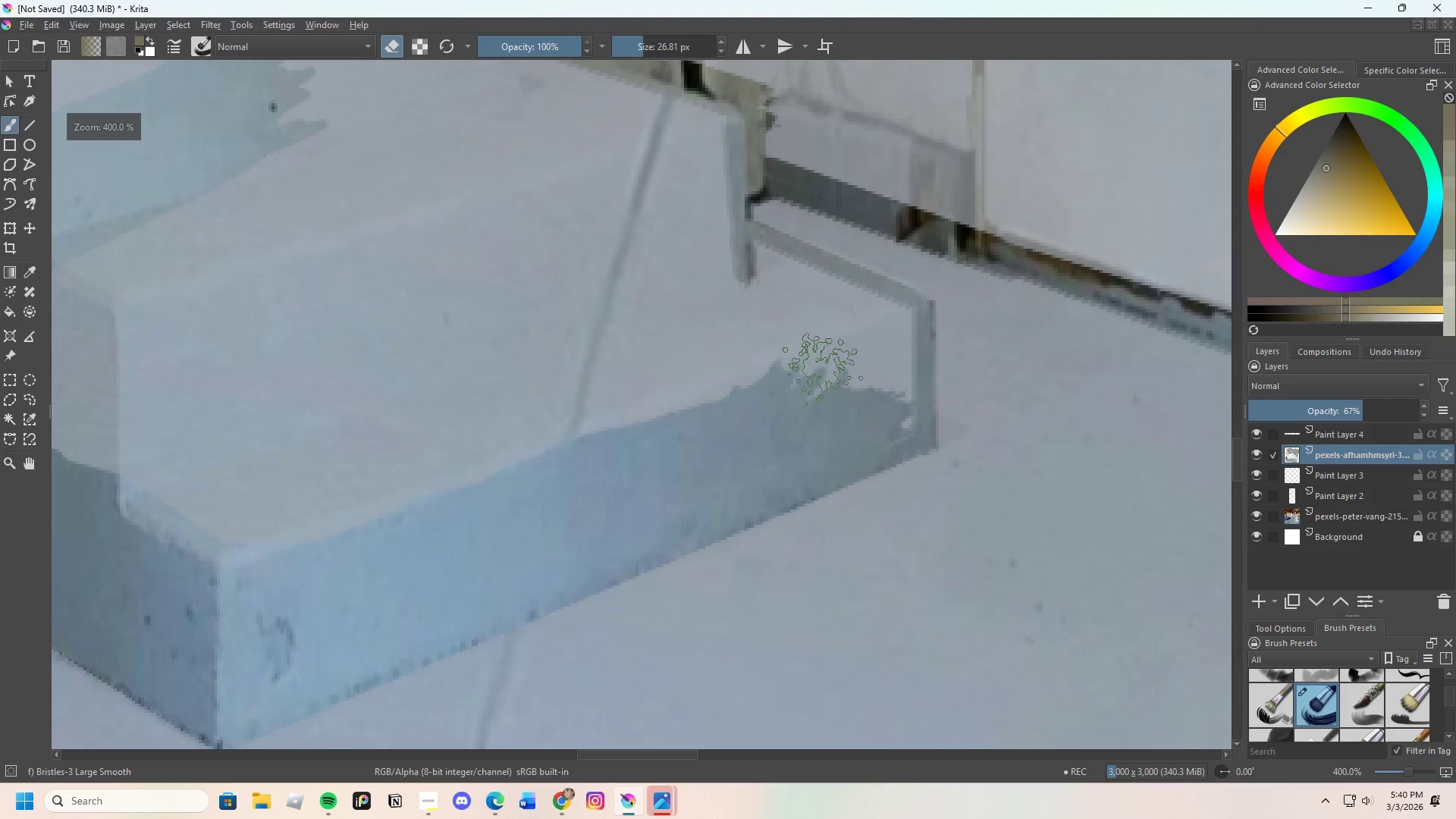 
scroll: coordinate [800, 246], scroll_direction: down, amount: 1.0
 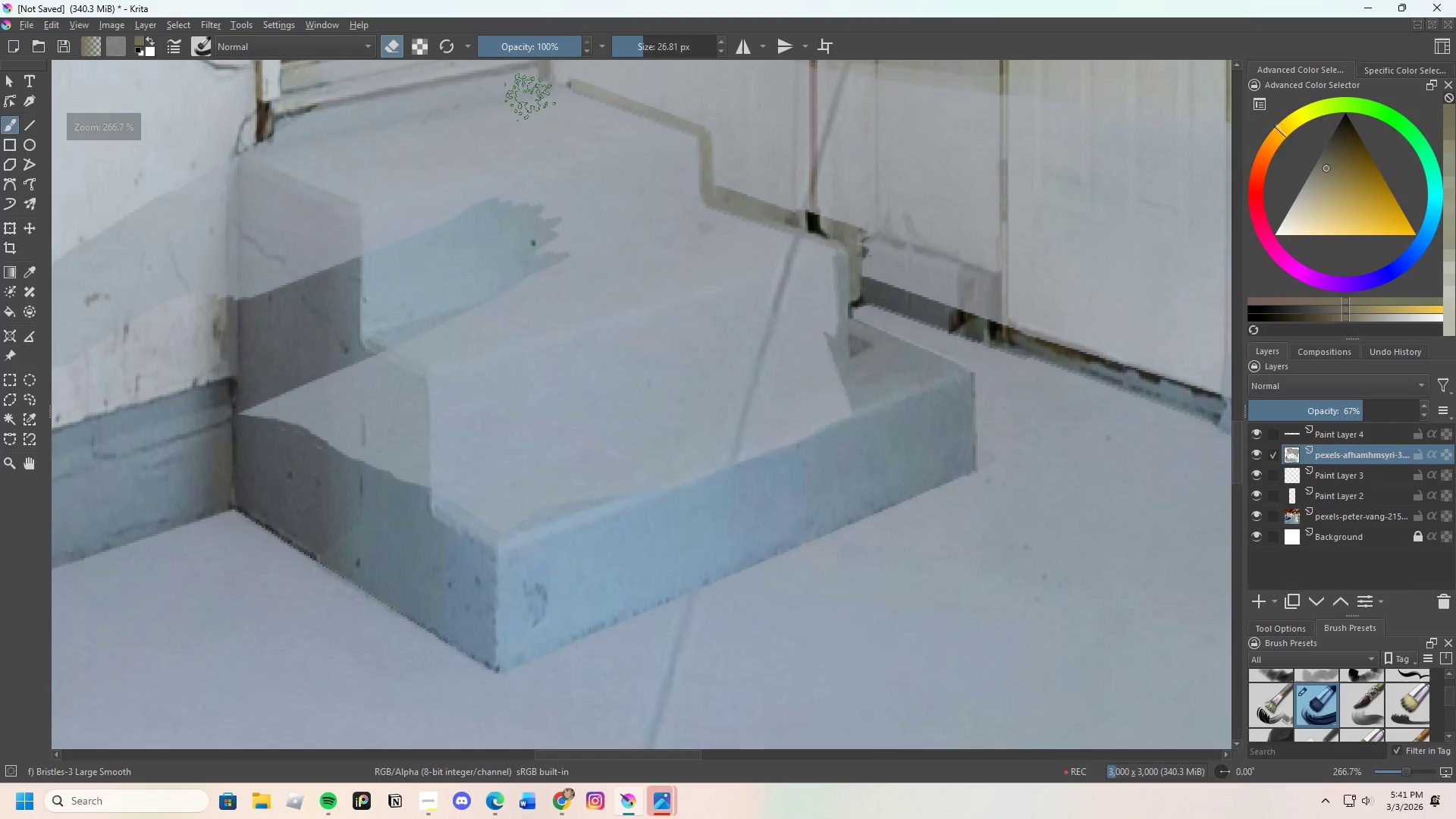 
left_click_drag(start_coordinate=[510, 92], to_coordinate=[827, 398])
 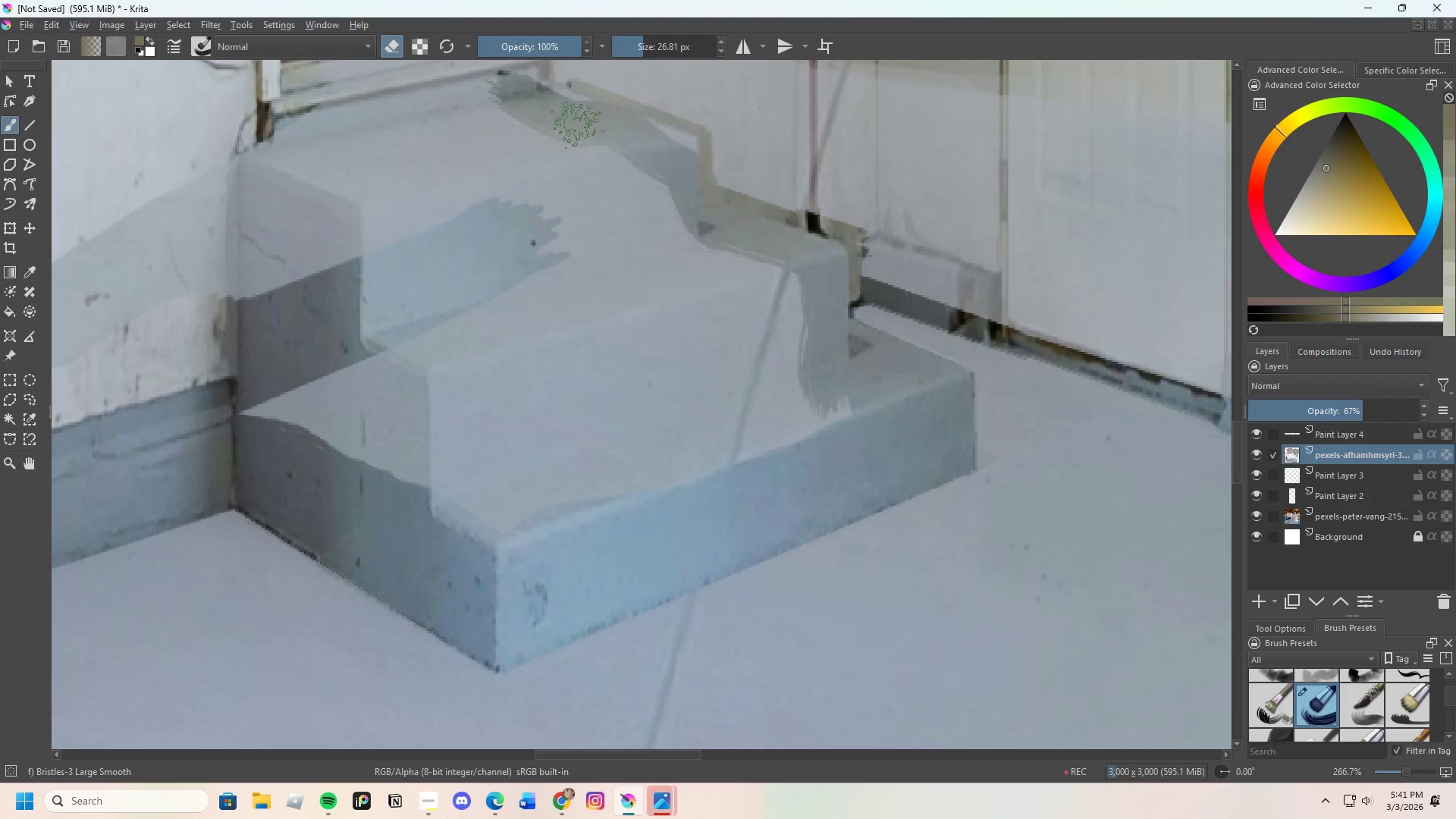 
scroll: coordinate [637, 323], scroll_direction: up, amount: 1.0
 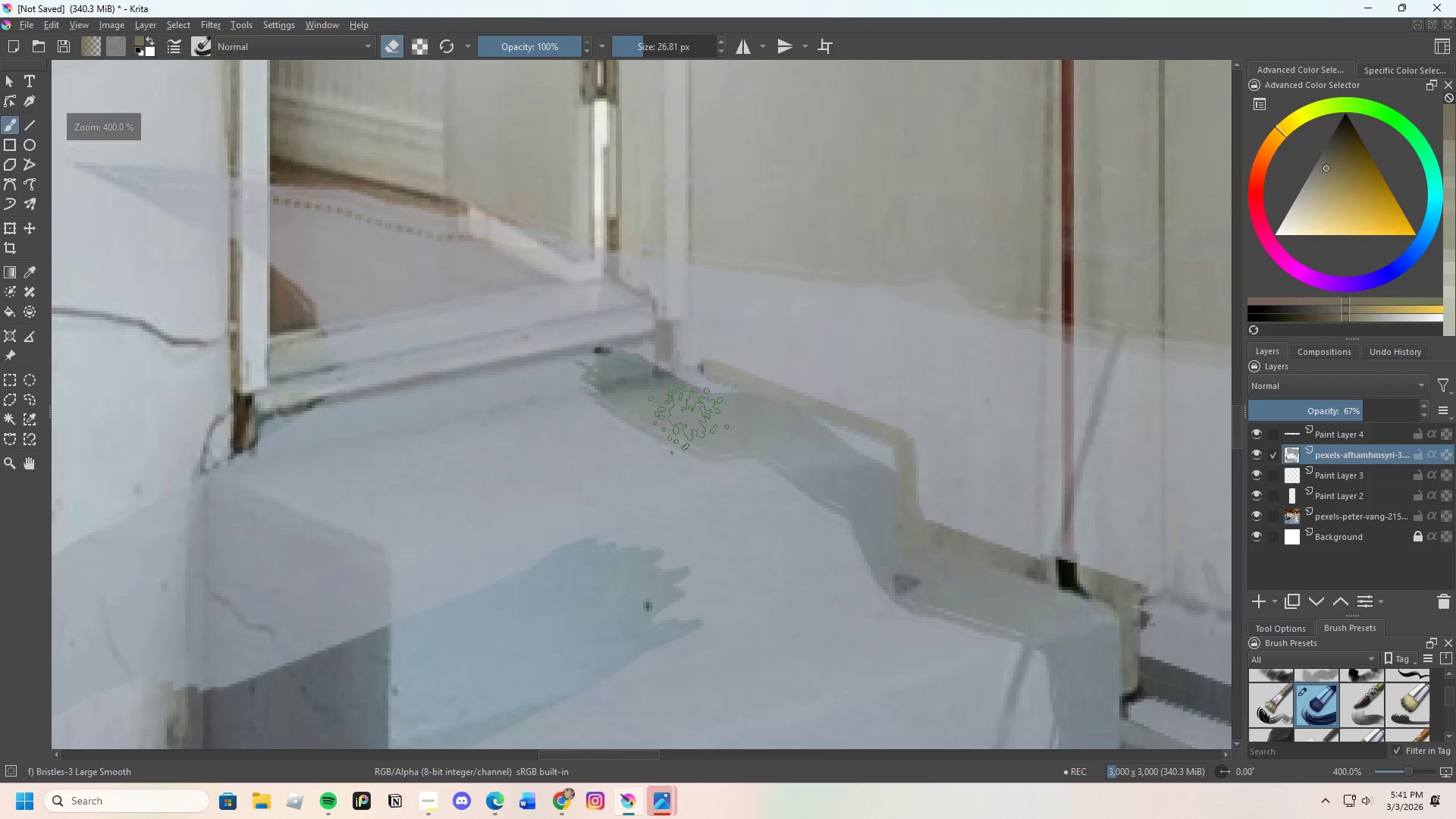 
scroll: coordinate [623, 394], scroll_direction: down, amount: 2.0
 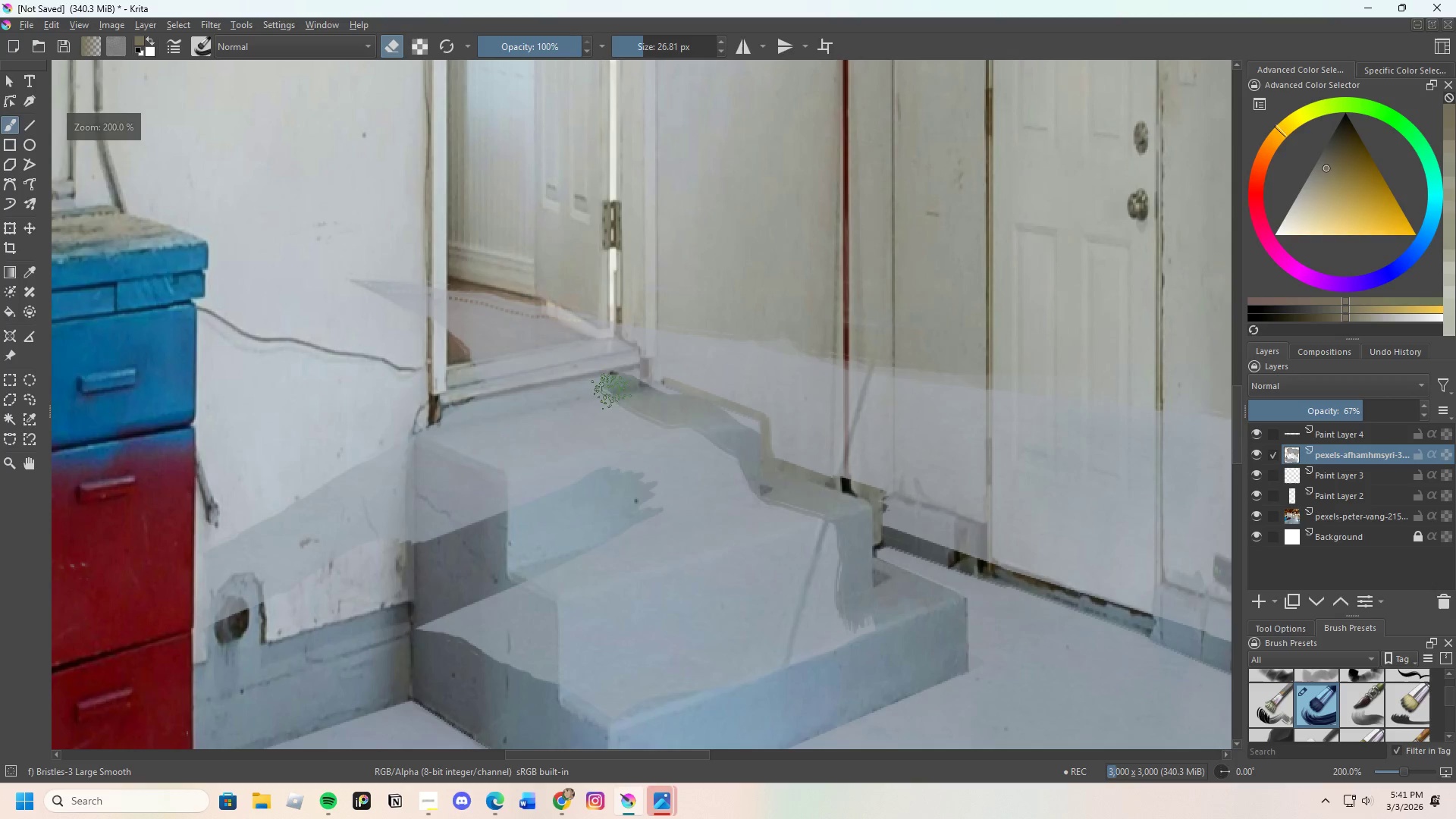 
left_click_drag(start_coordinate=[663, 341], to_coordinate=[763, 458])
 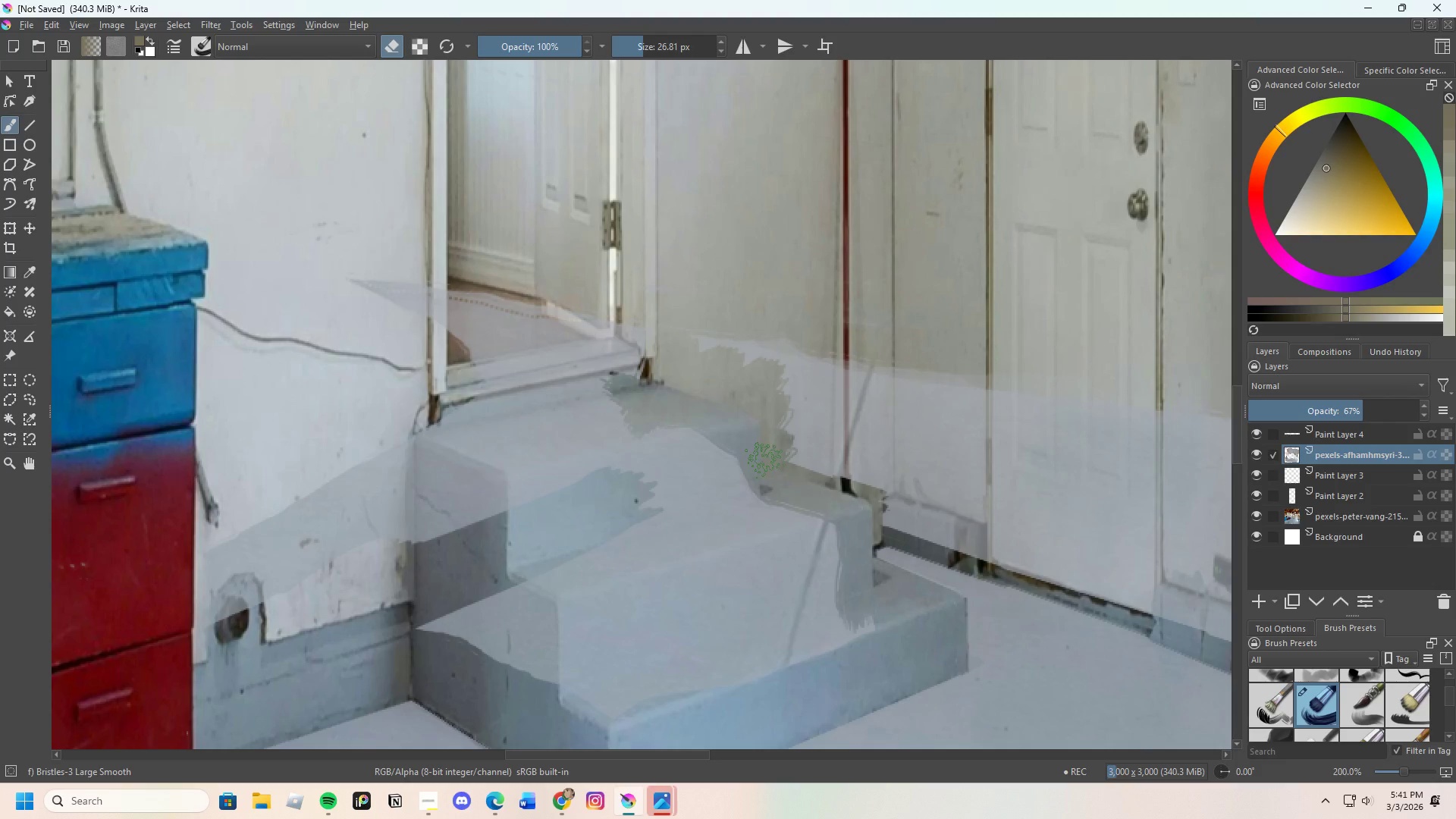 
wait(25.48)
 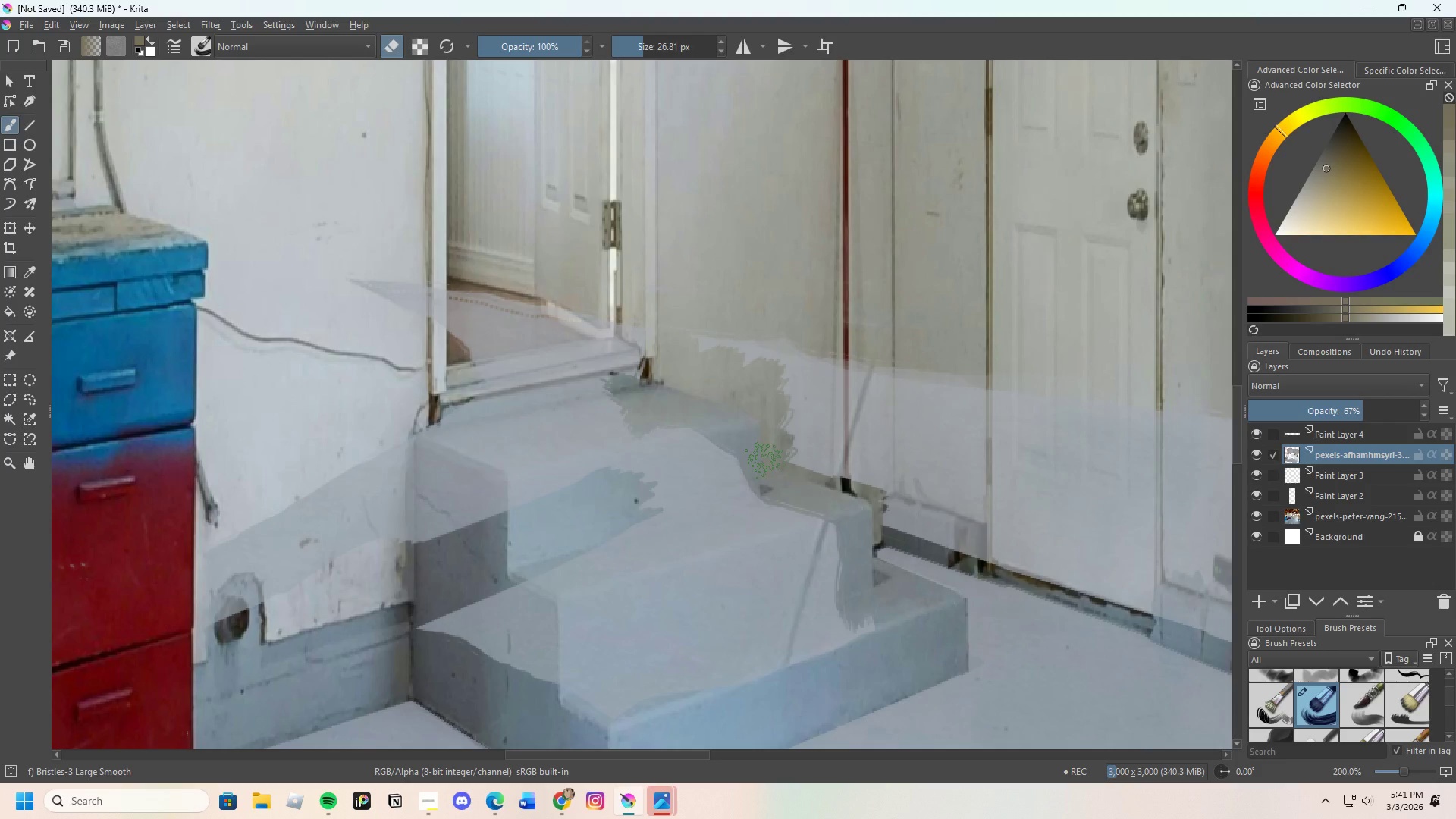 
scroll: coordinate [795, 162], scroll_direction: down, amount: 2.0
 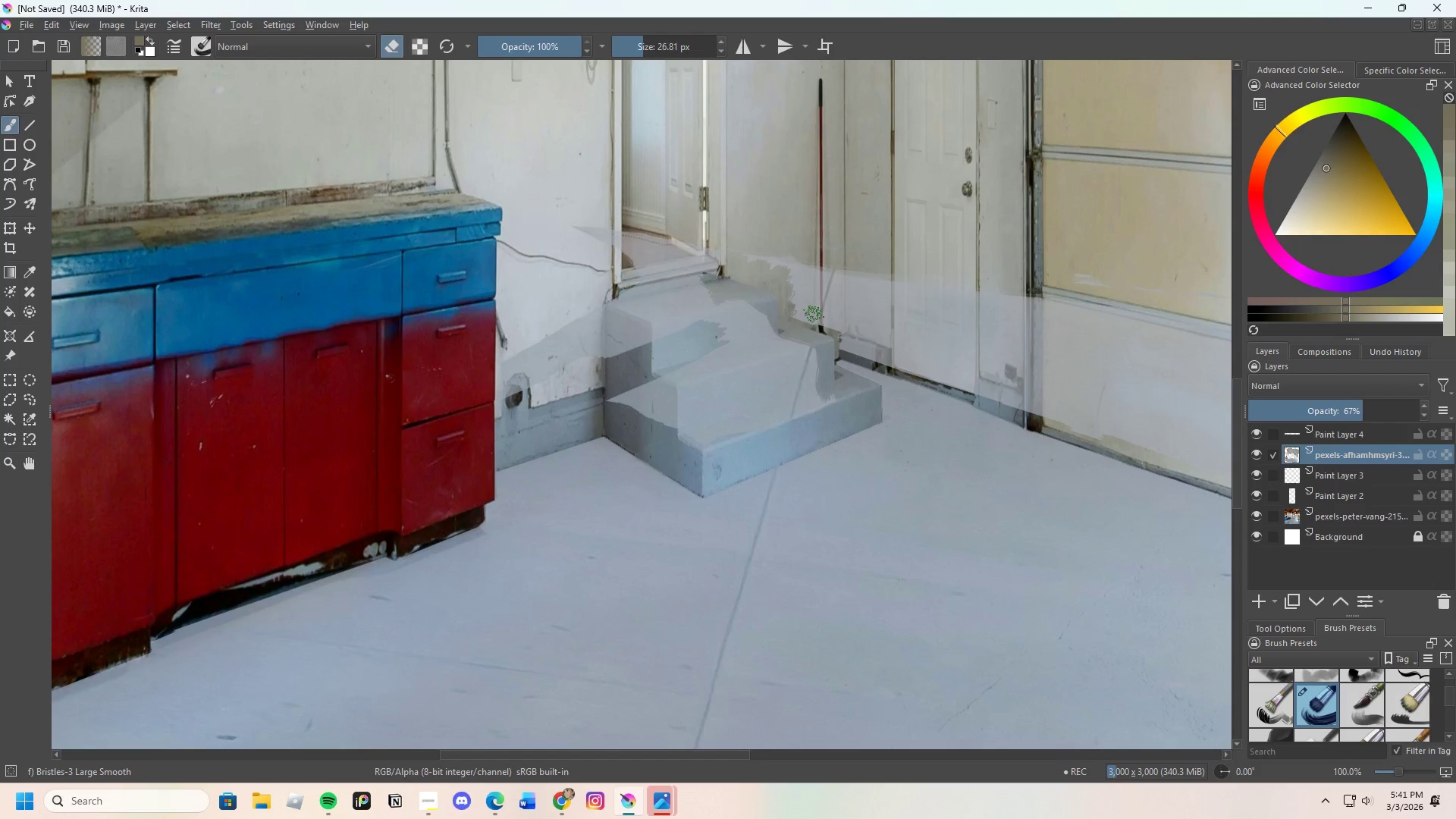 
scroll: coordinate [541, 416], scroll_direction: up, amount: 2.0
 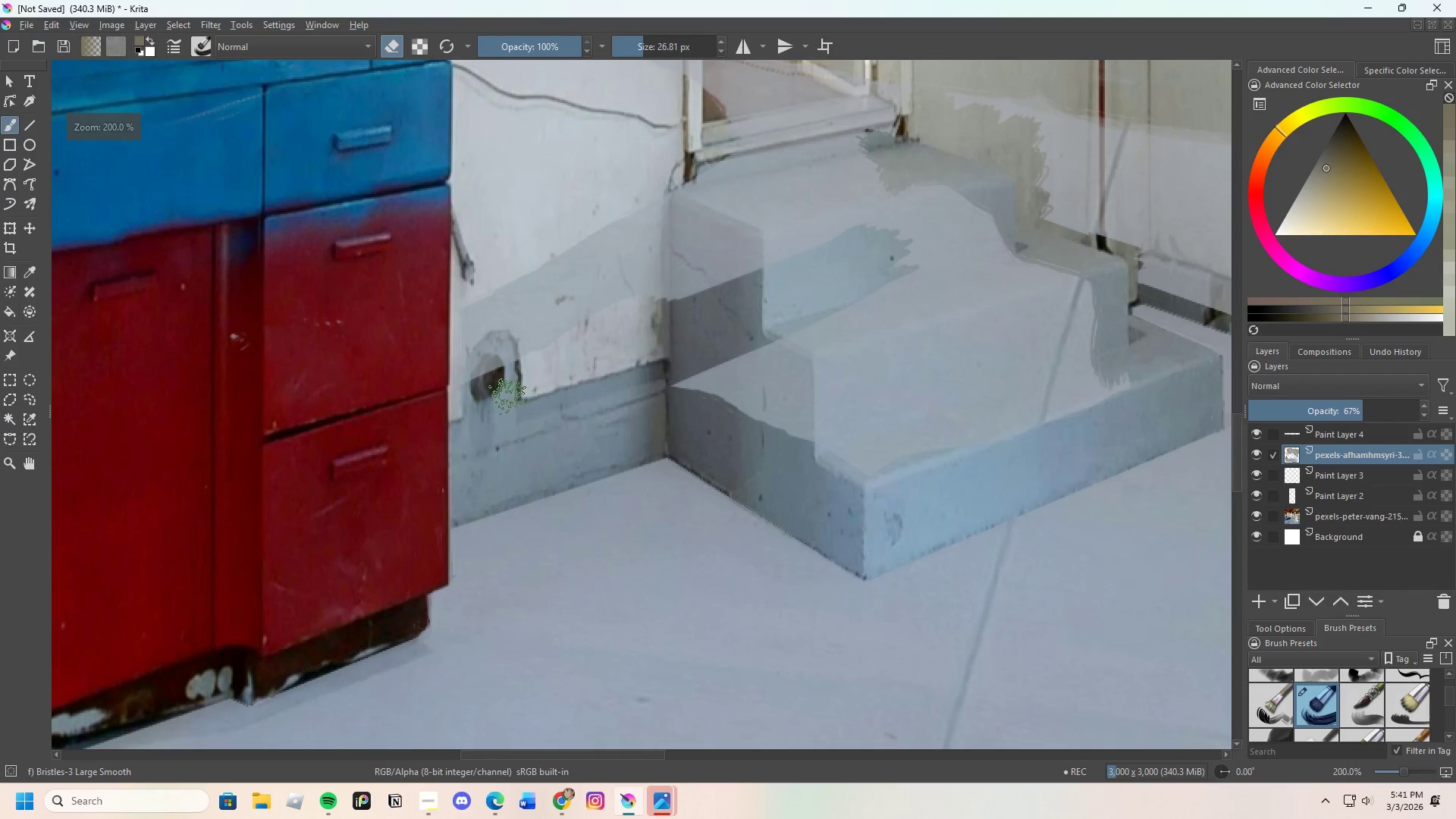 
left_click_drag(start_coordinate=[447, 310], to_coordinate=[861, 441])
 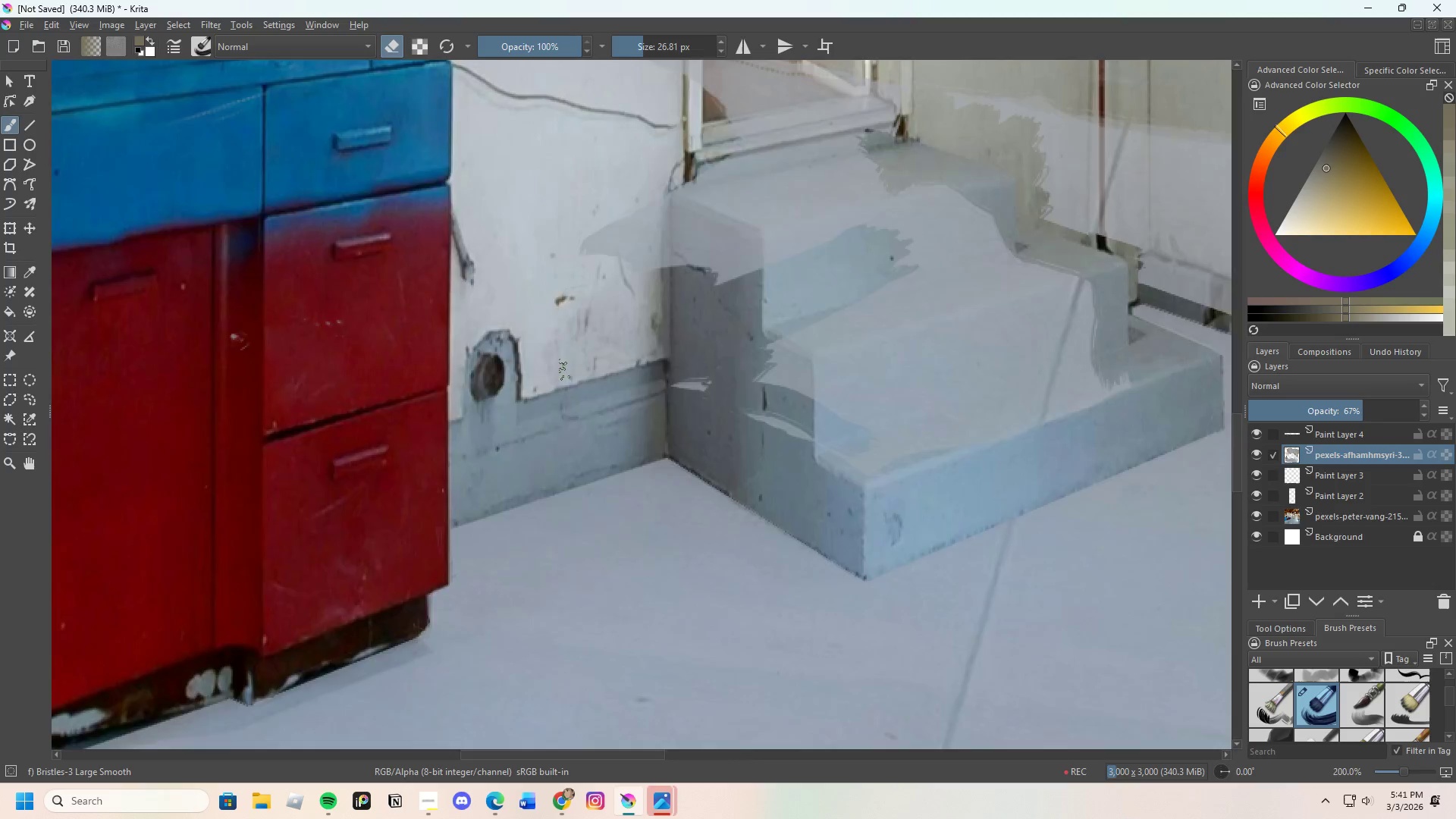 
scroll: coordinate [665, 372], scroll_direction: up, amount: 1.0
 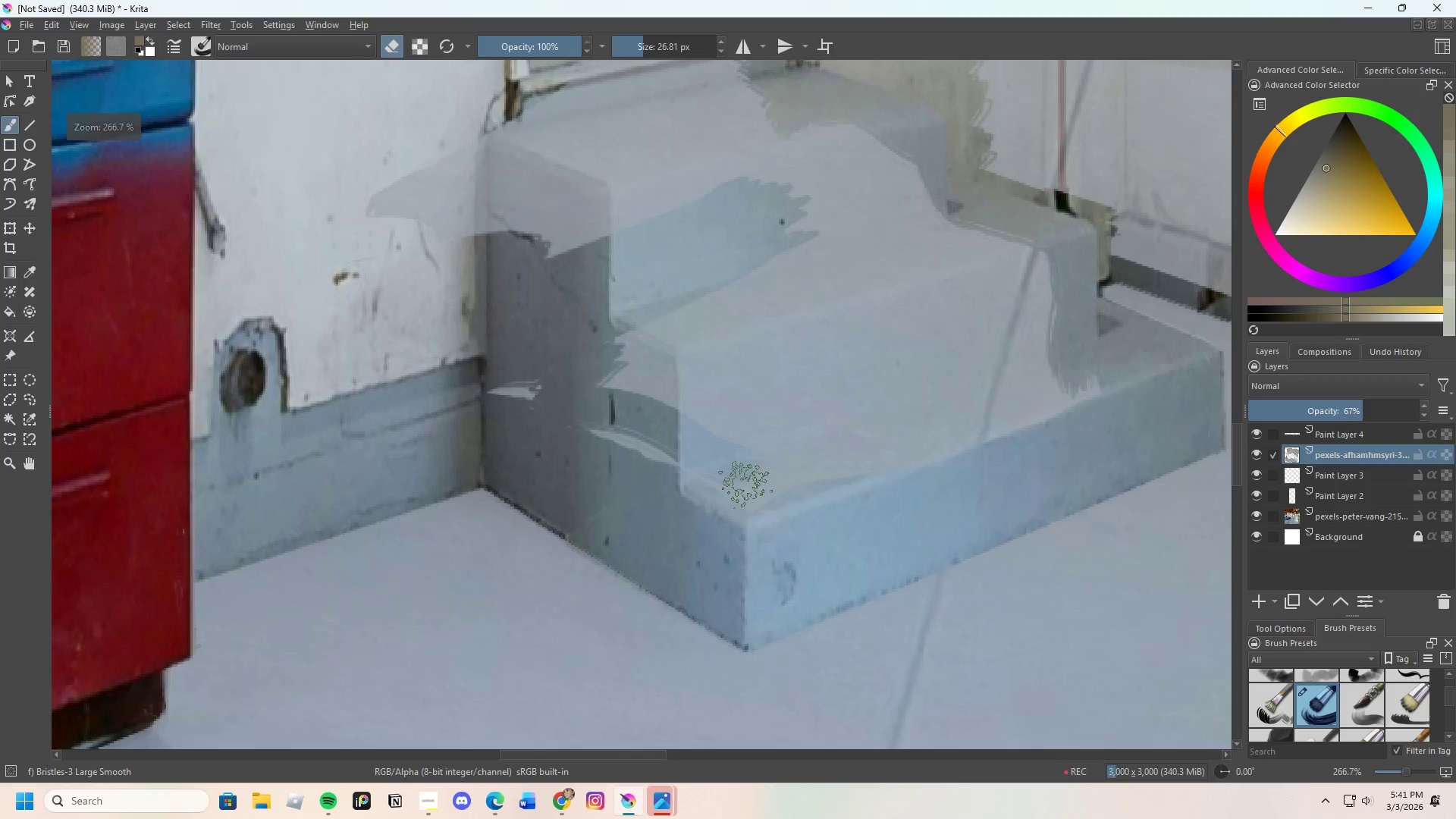 
left_click_drag(start_coordinate=[728, 503], to_coordinate=[833, 423])
 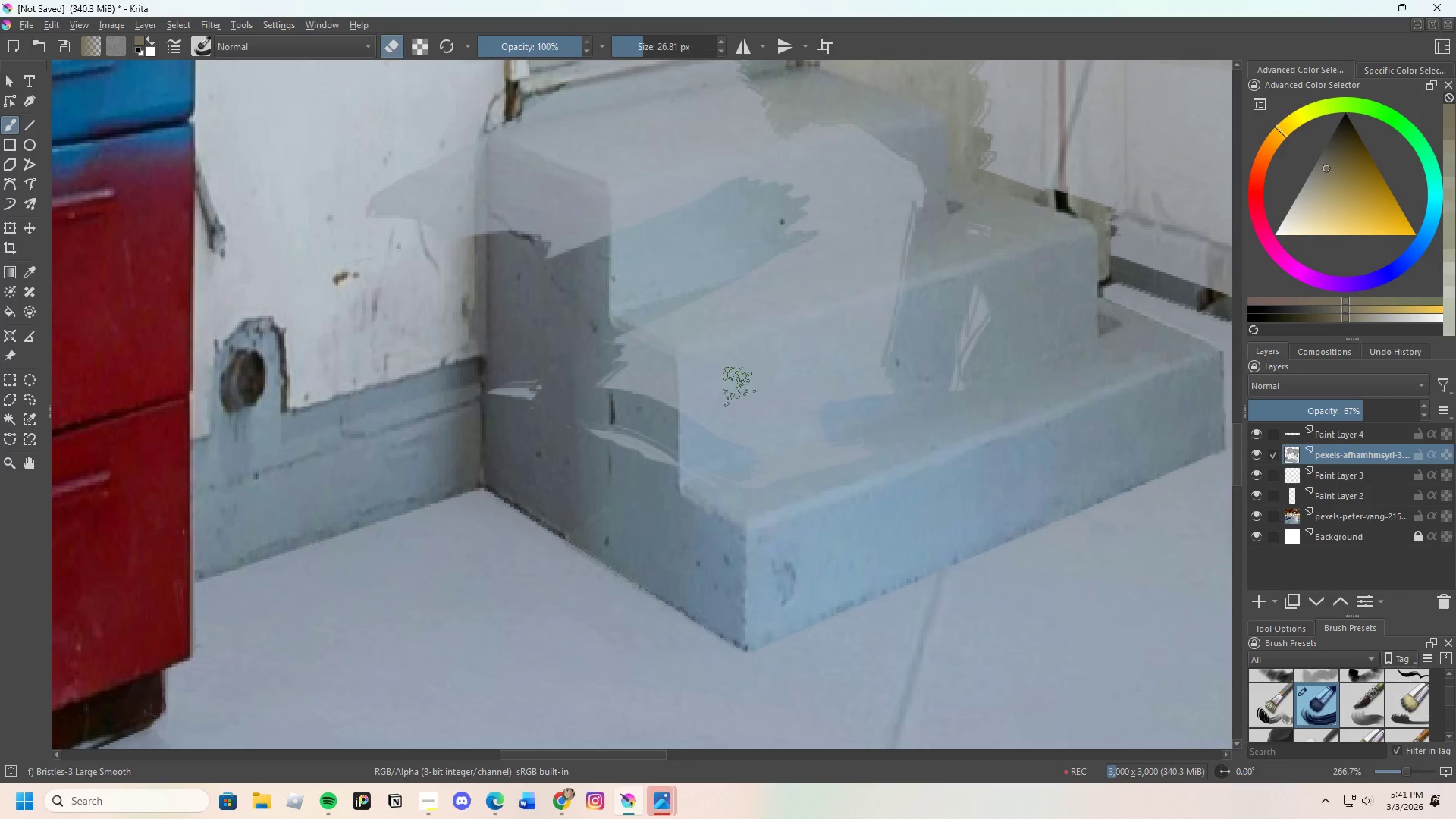 
scroll: coordinate [608, 357], scroll_direction: down, amount: 2.0
 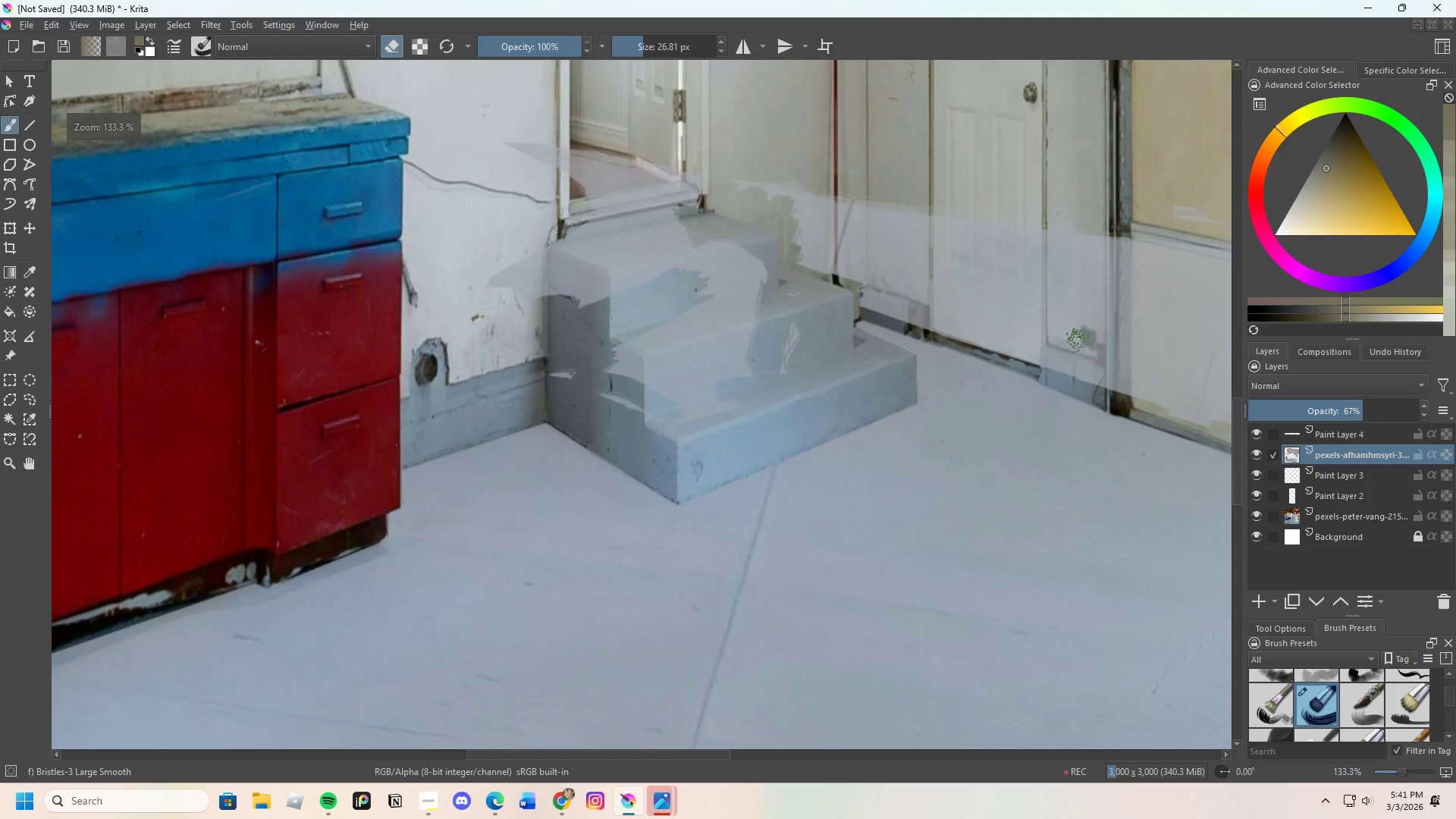 
scroll: coordinate [920, 315], scroll_direction: up, amount: 1.0
 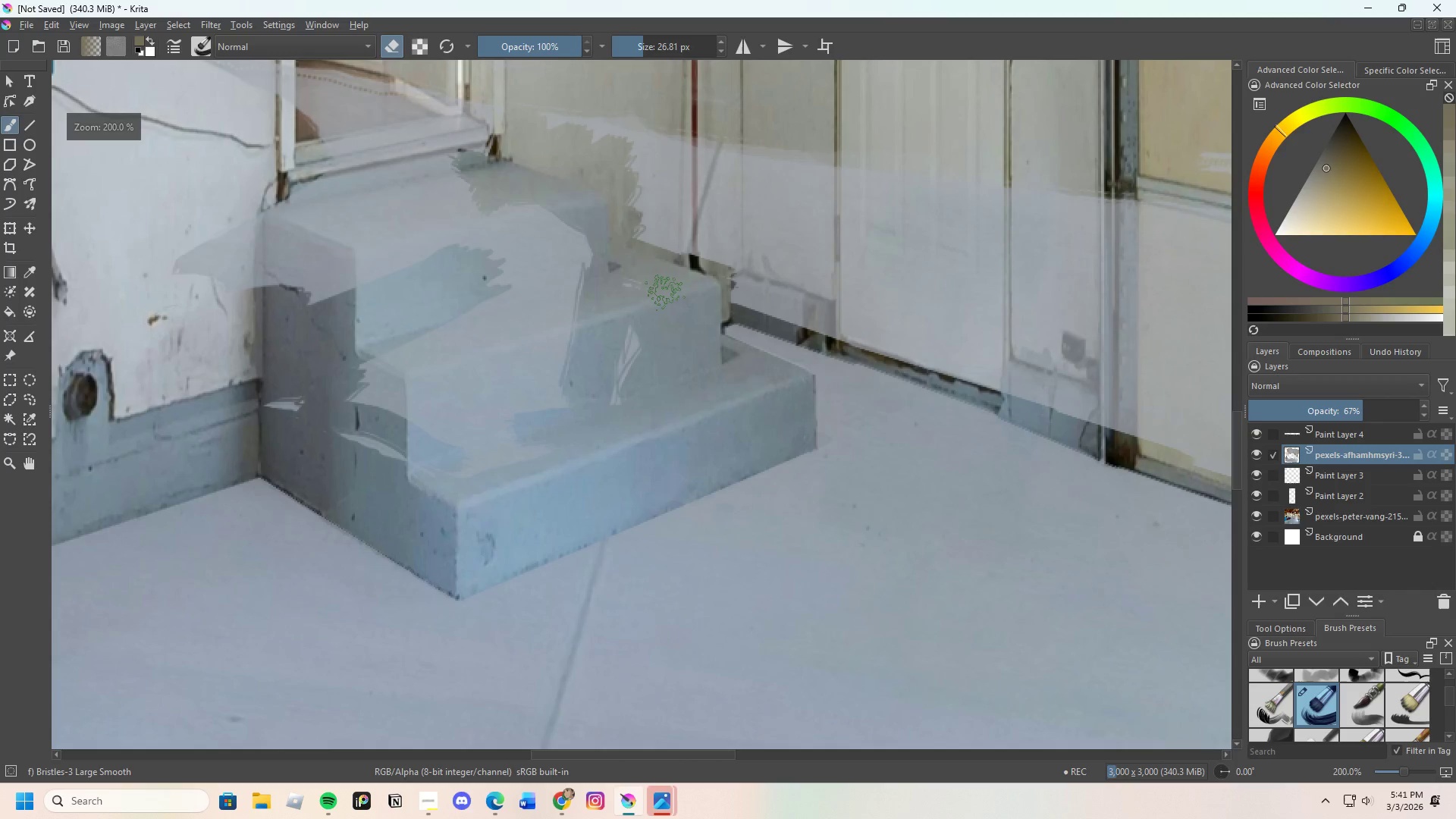 
left_click_drag(start_coordinate=[665, 292], to_coordinate=[697, 281])
 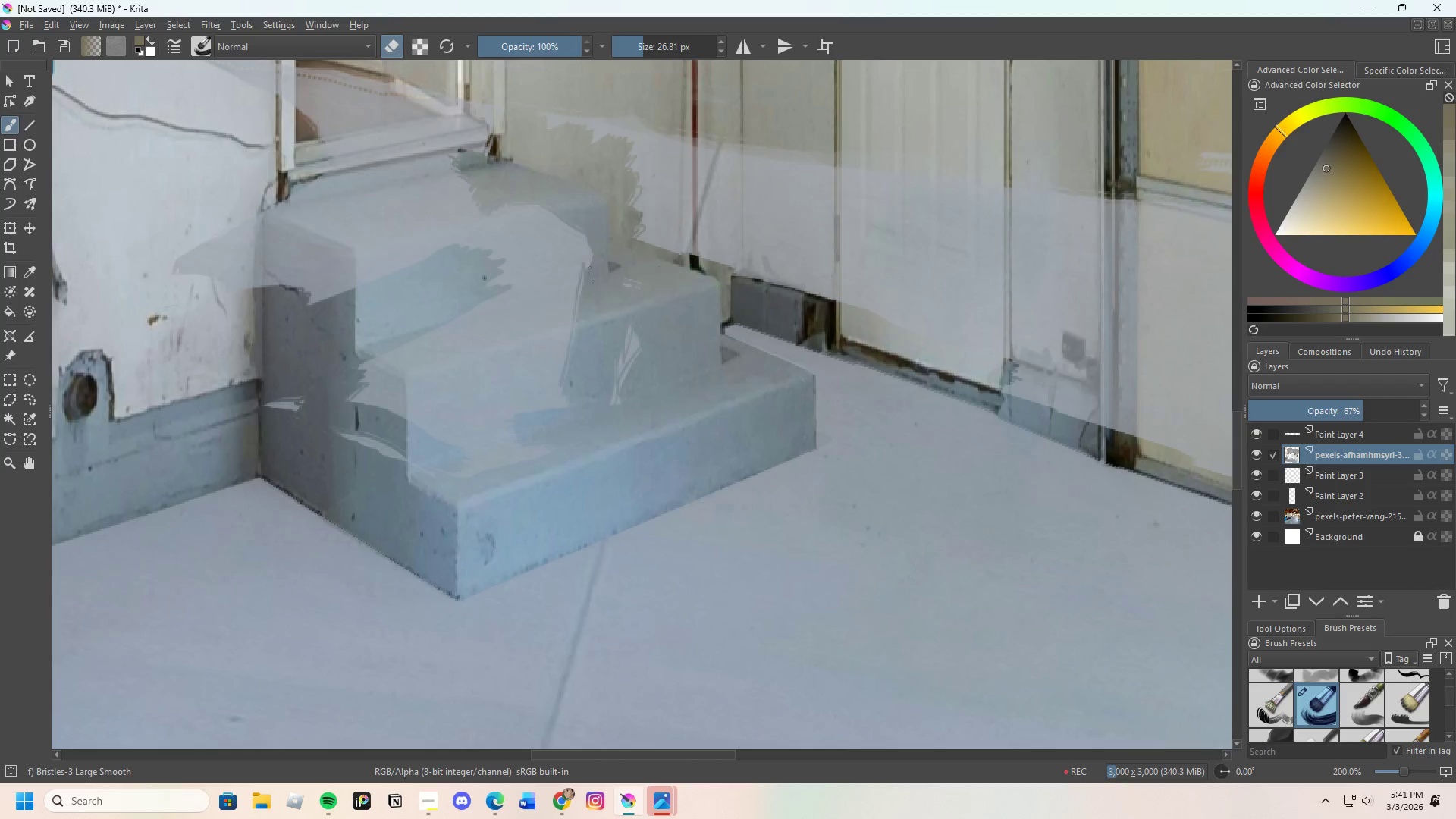 
scroll: coordinate [752, 321], scroll_direction: down, amount: 1.0
 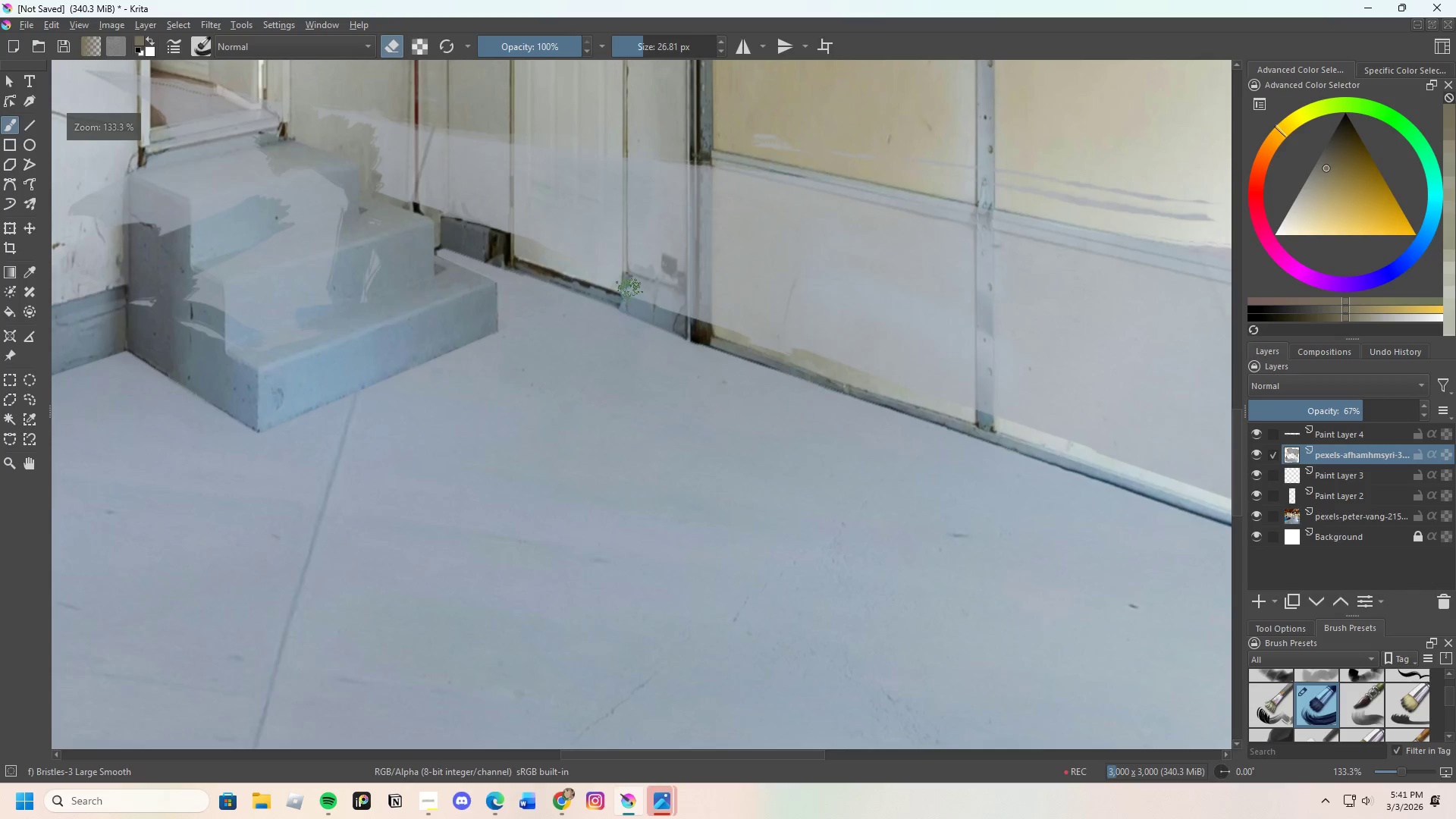 
left_click_drag(start_coordinate=[611, 285], to_coordinate=[846, 383])
 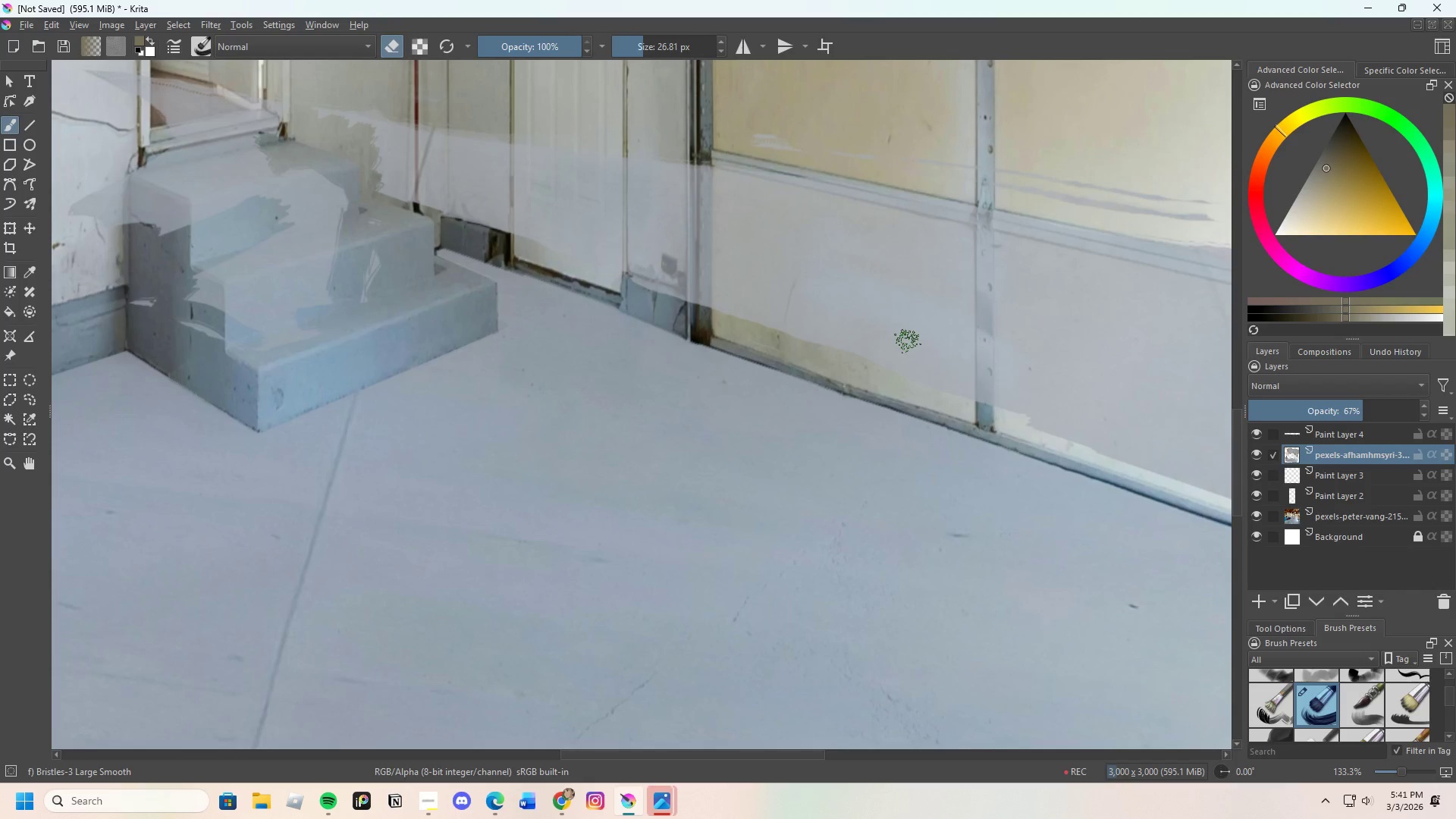 
scroll: coordinate [657, 274], scroll_direction: down, amount: 2.0
 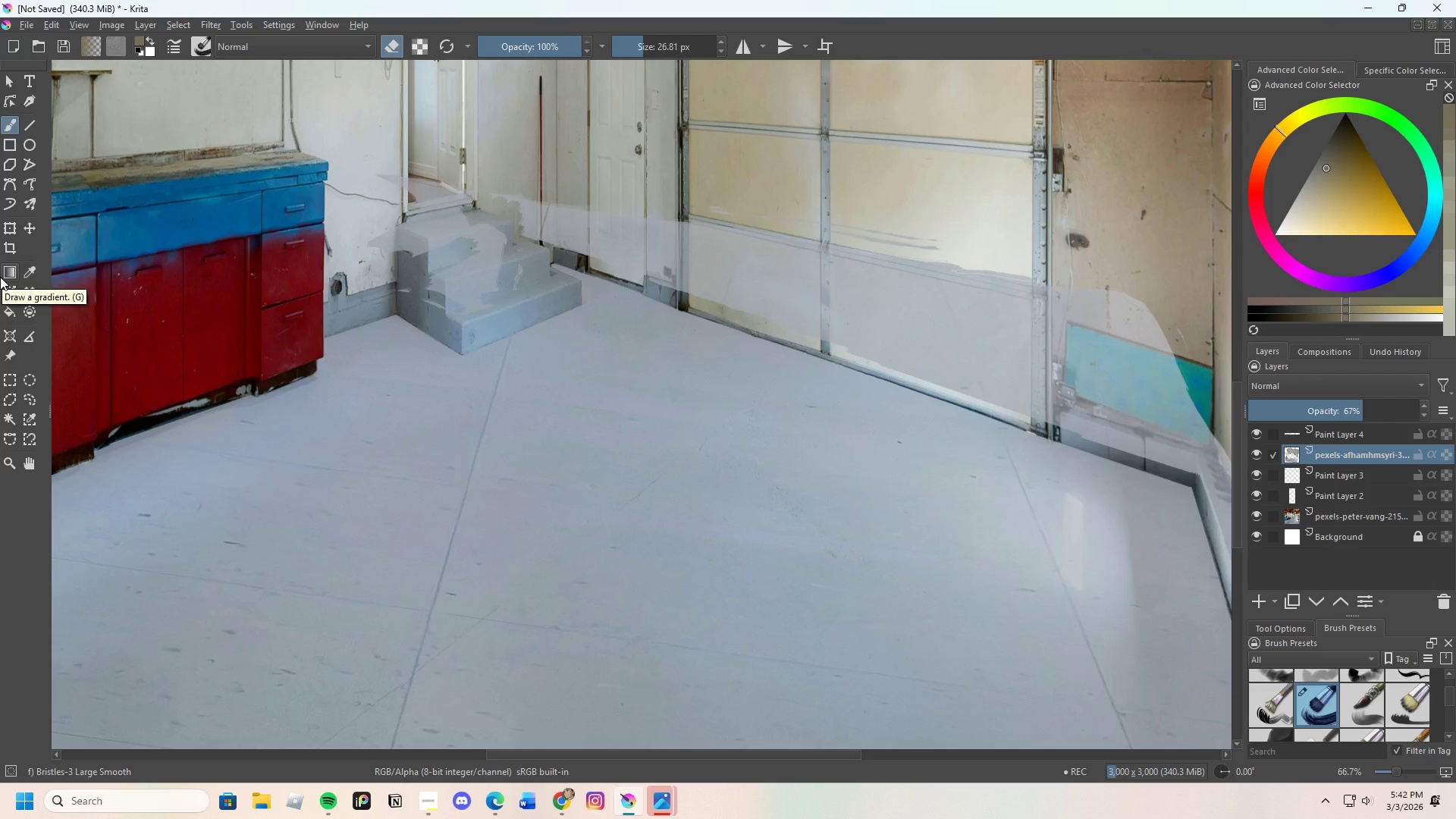 
wait(5.05)
 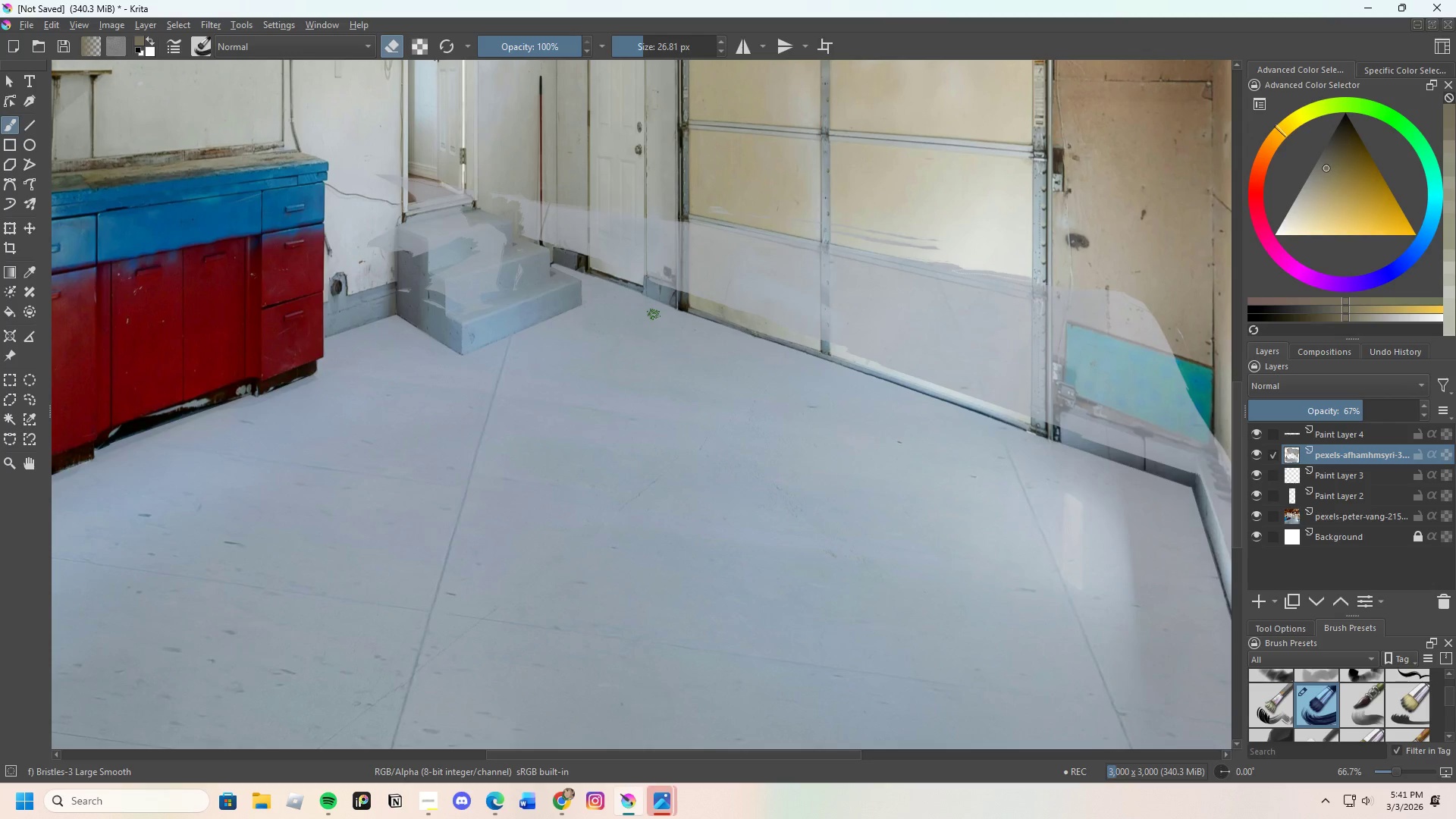 
mouse_move([13, 818])
 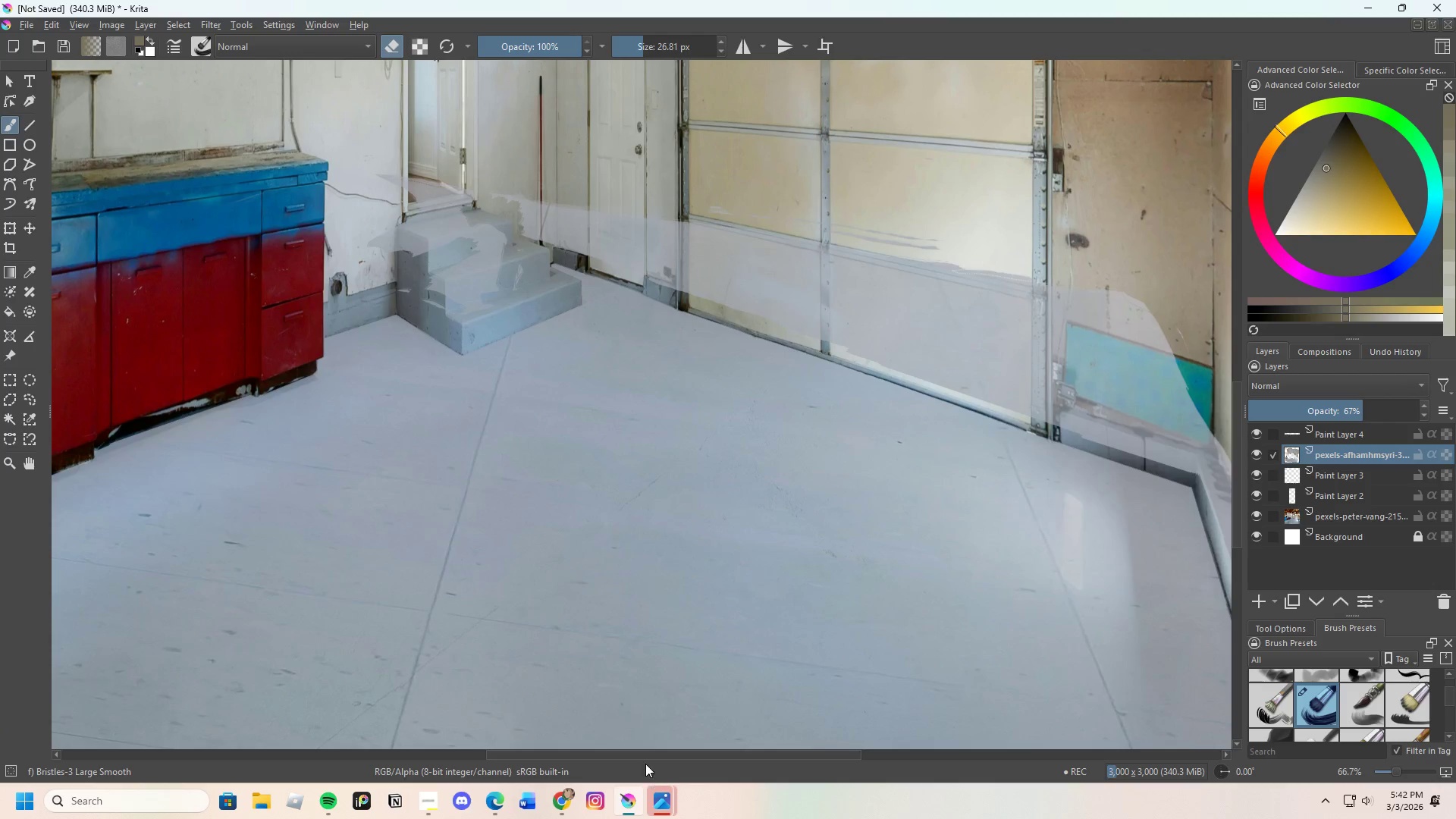 
scroll: coordinate [713, 195], scroll_direction: up, amount: 2.0
 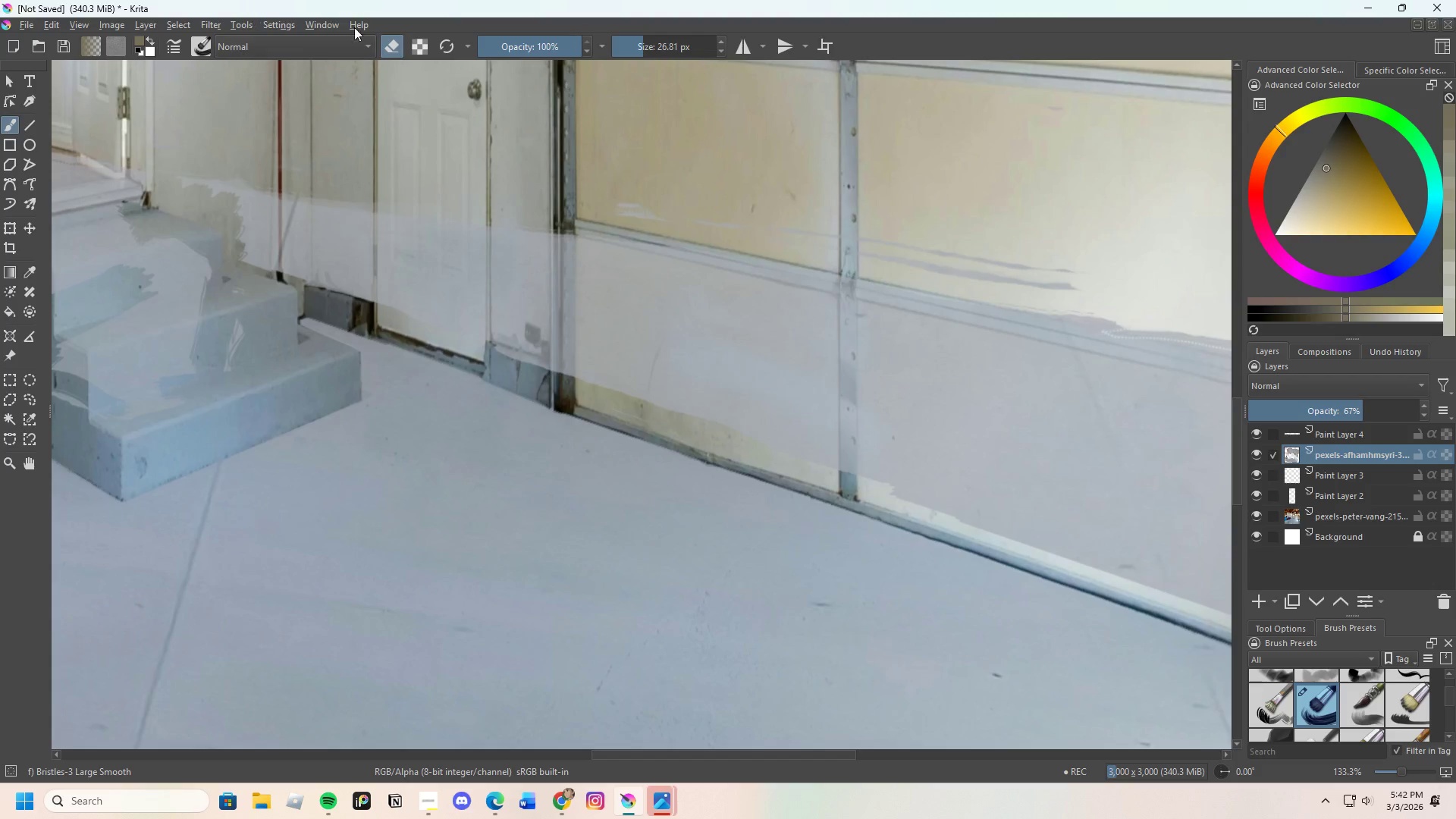 
scroll: coordinate [139, 204], scroll_direction: down, amount: 2.0
 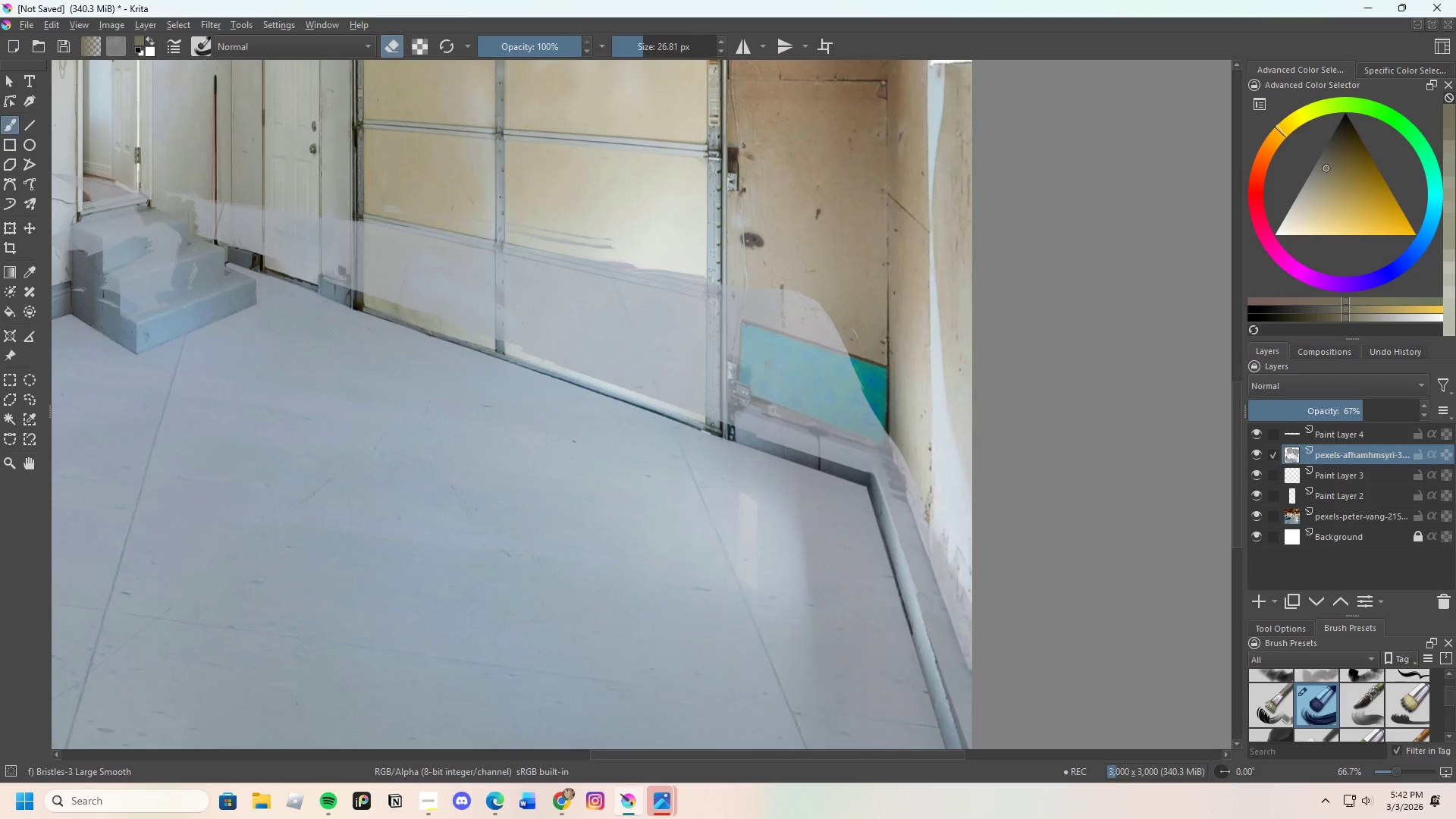 
scroll: coordinate [454, 289], scroll_direction: up, amount: 3.0
 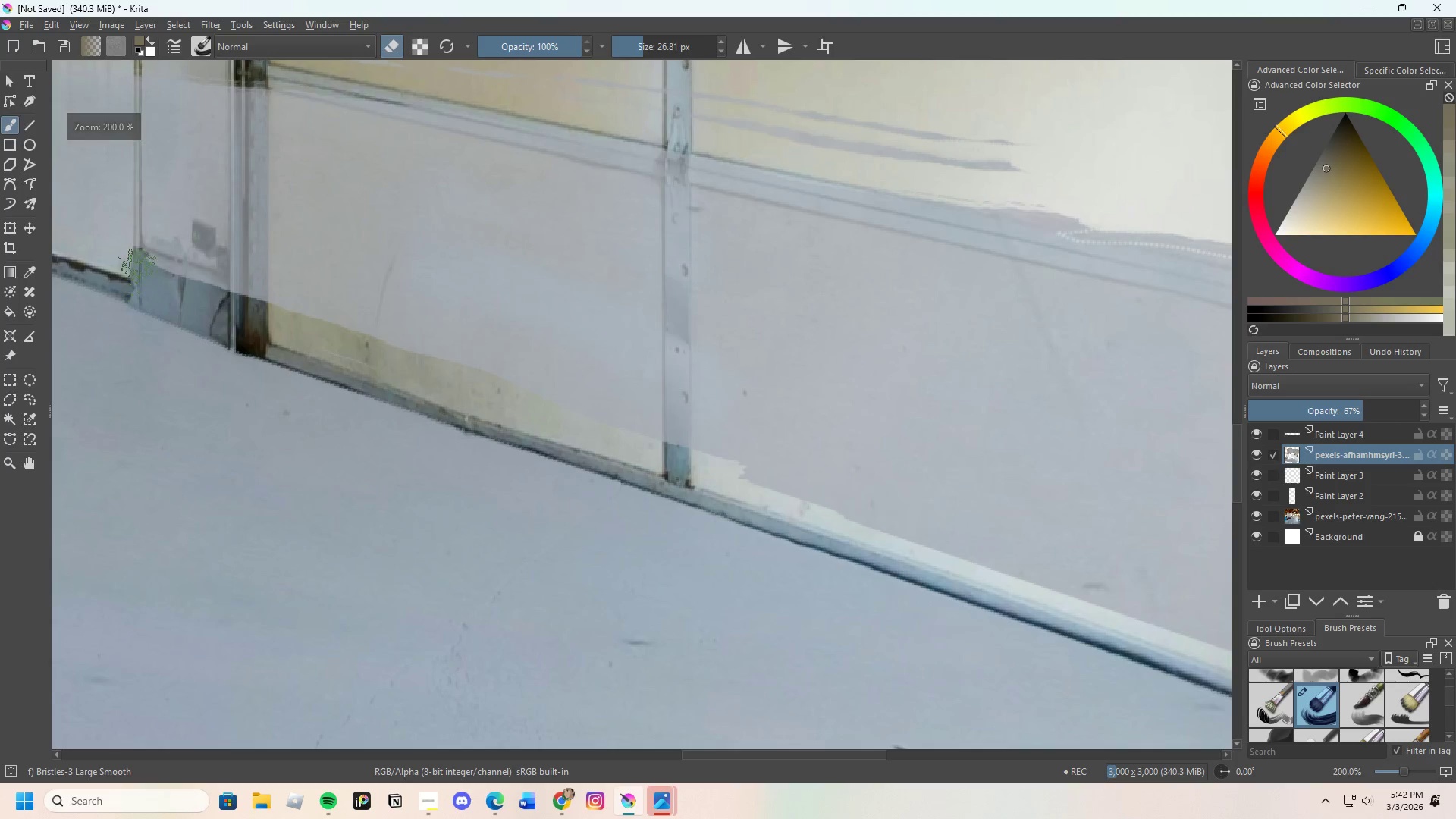 
left_click_drag(start_coordinate=[146, 257], to_coordinate=[500, 375])
 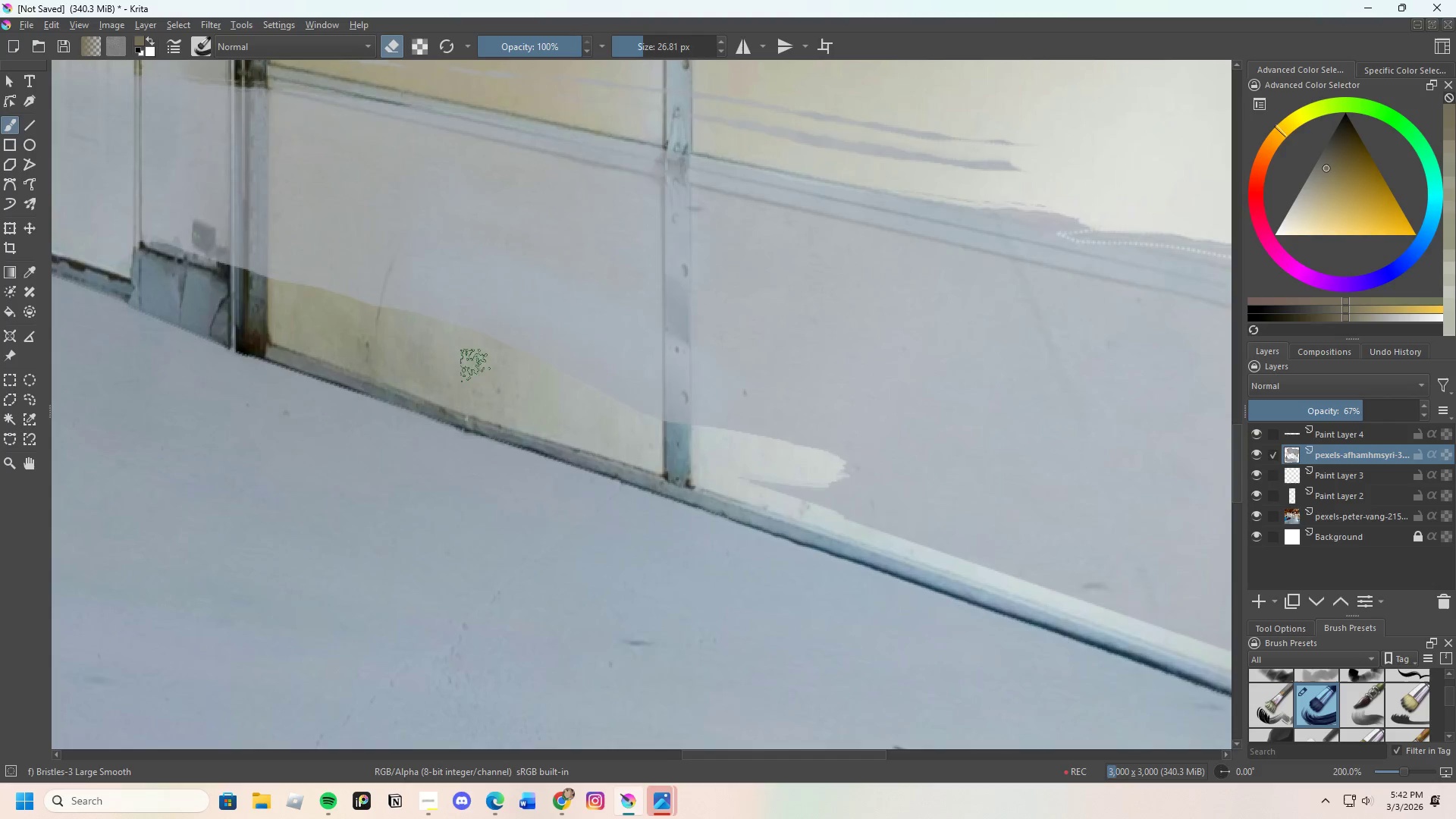 
scroll: coordinate [228, 243], scroll_direction: down, amount: 3.0
 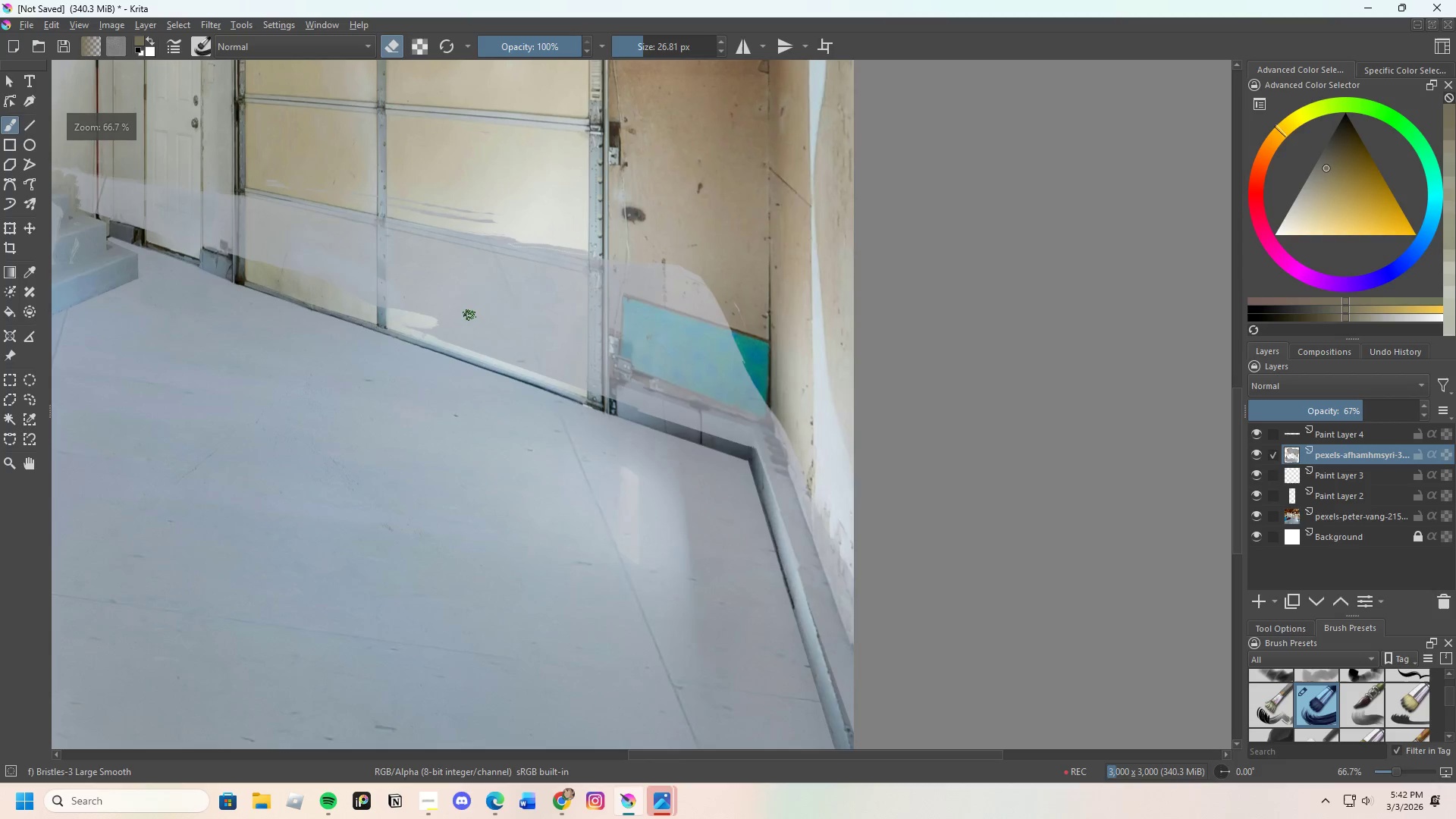 
scroll: coordinate [455, 306], scroll_direction: up, amount: 2.0
 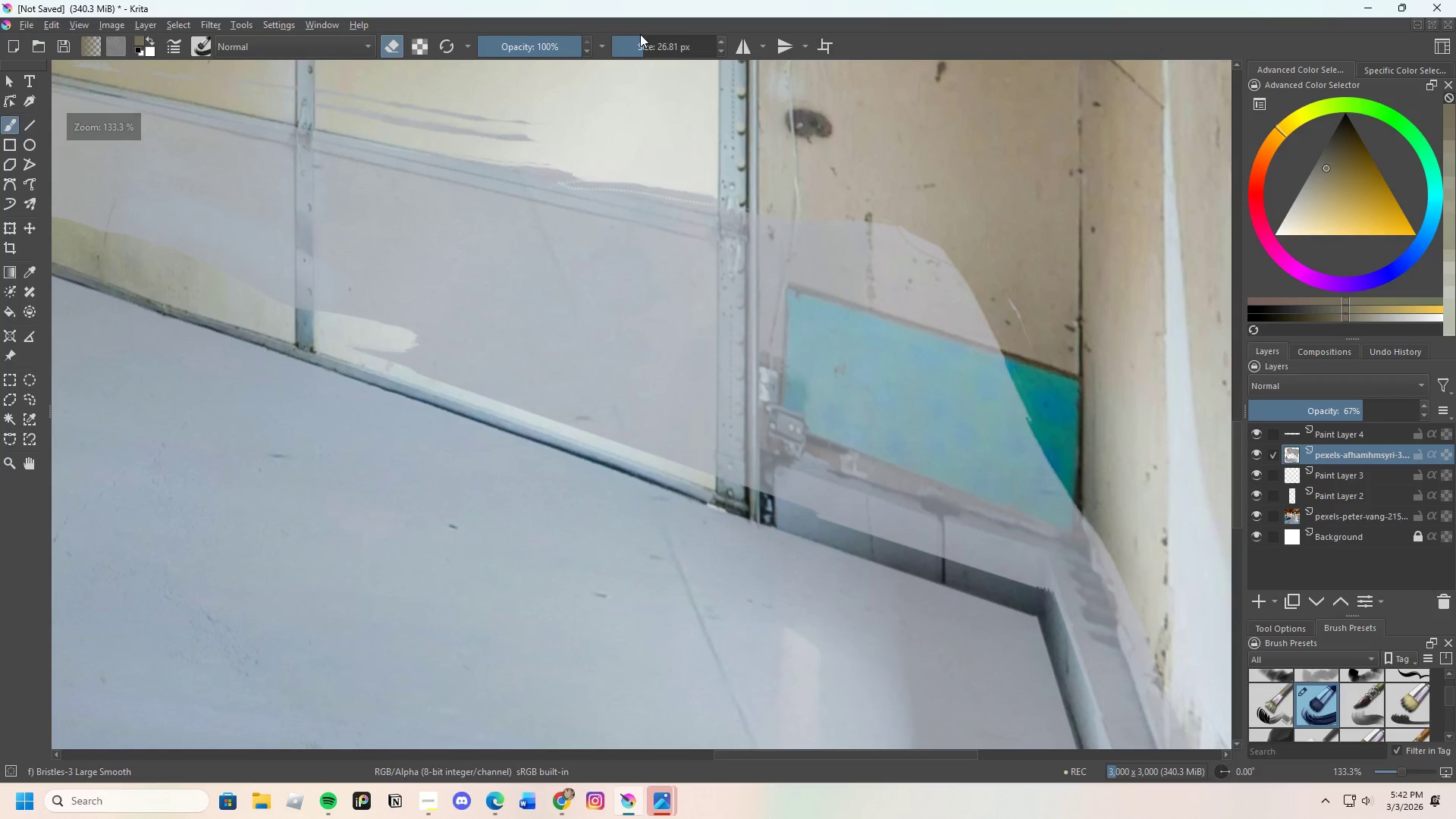 
left_click_drag(start_coordinate=[642, 38], to_coordinate=[650, 39])
 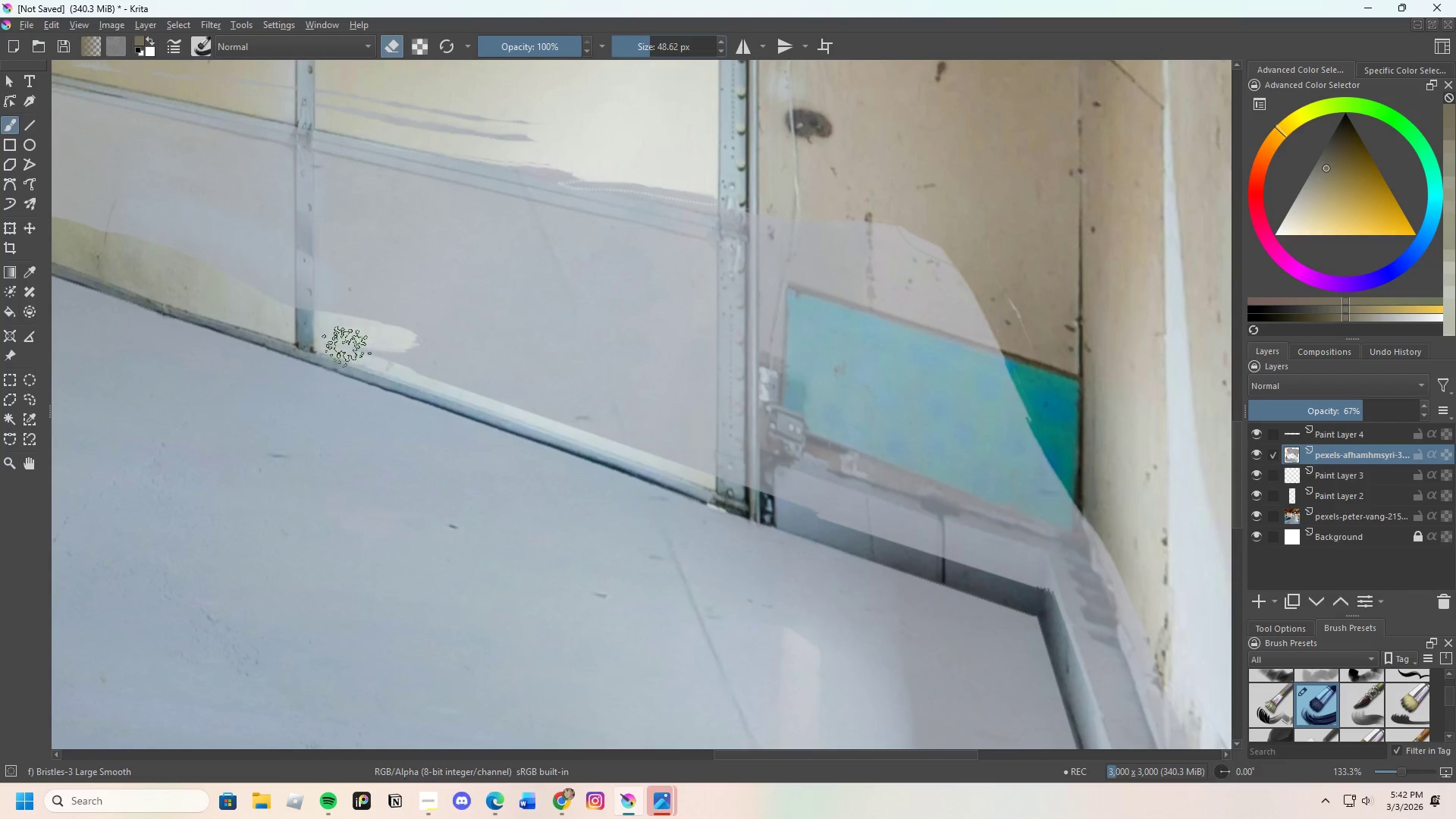 
left_click_drag(start_coordinate=[353, 343], to_coordinate=[445, 374])
 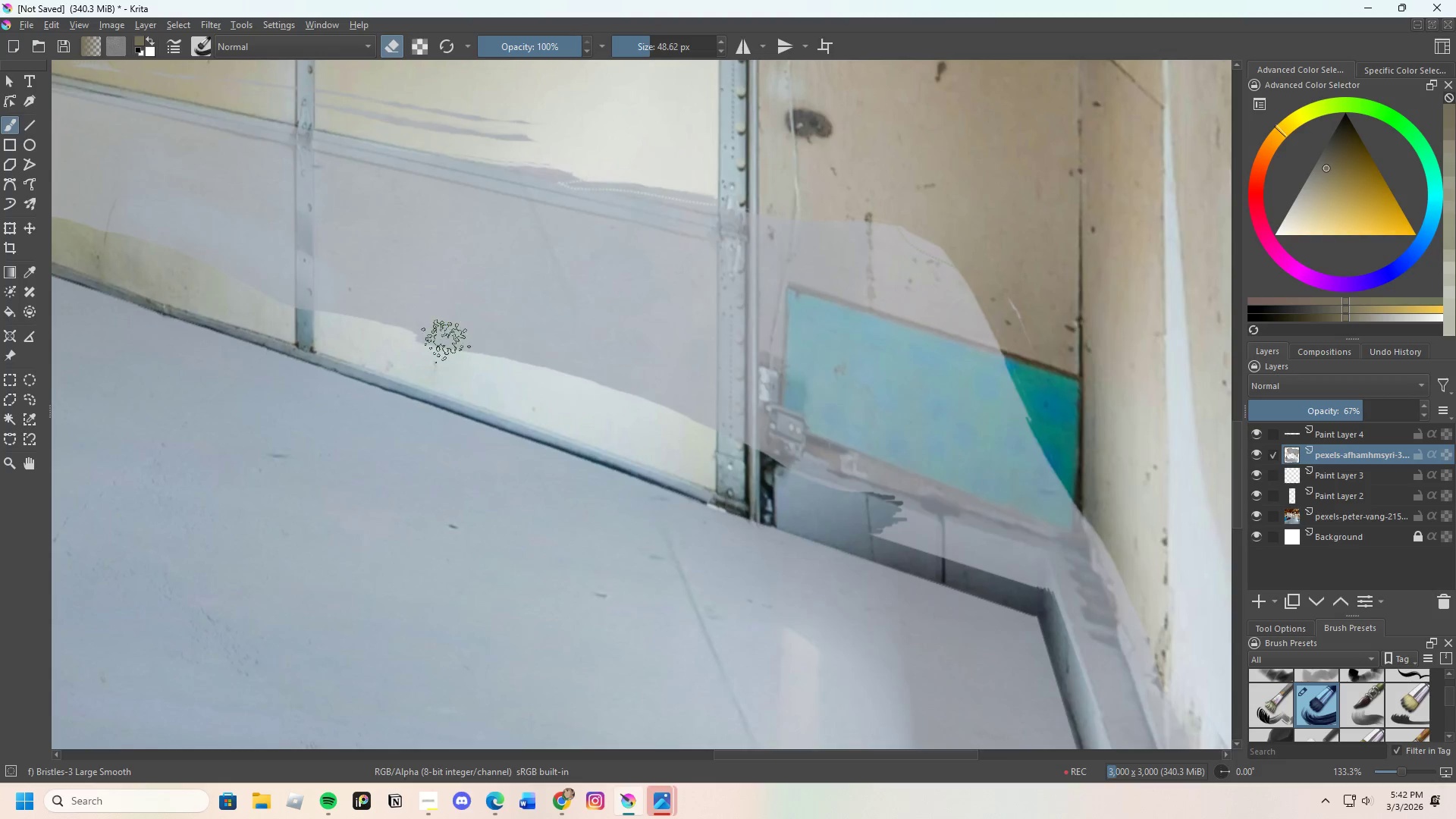 
scroll: coordinate [708, 434], scroll_direction: down, amount: 1.0
 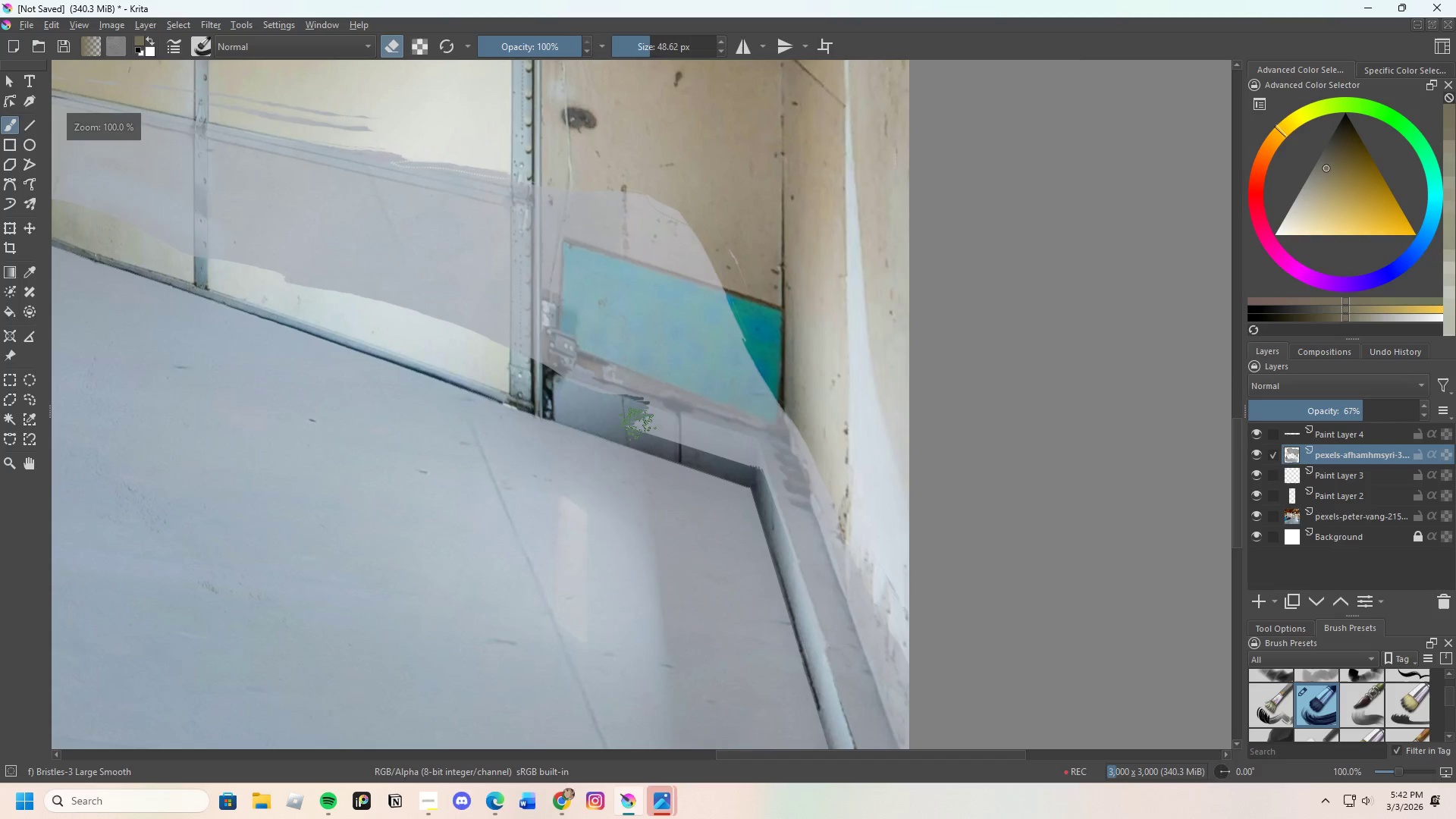 
left_click_drag(start_coordinate=[627, 418], to_coordinate=[724, 341])
 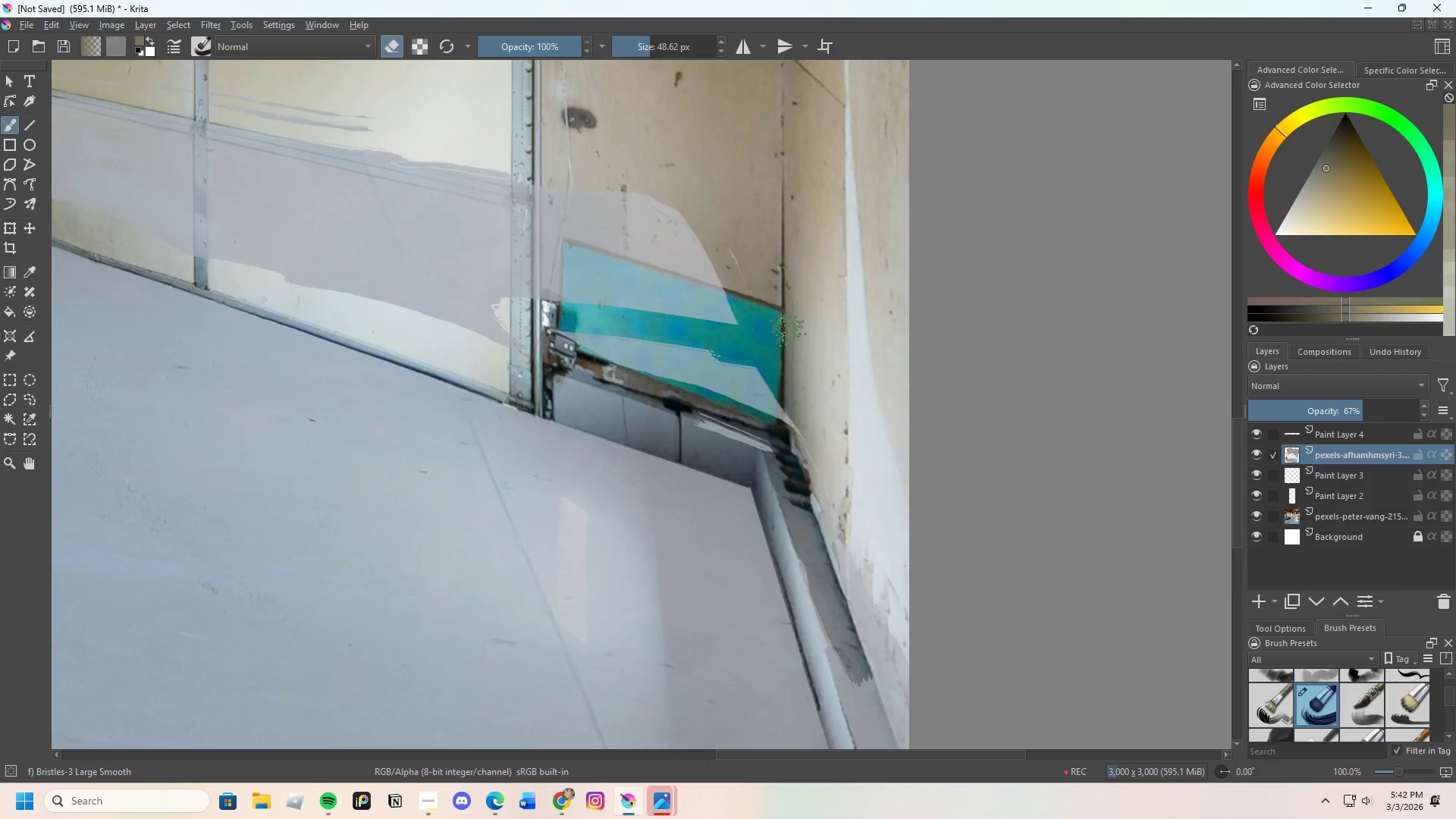 
scroll: coordinate [822, 360], scroll_direction: none, amount: 0.0
 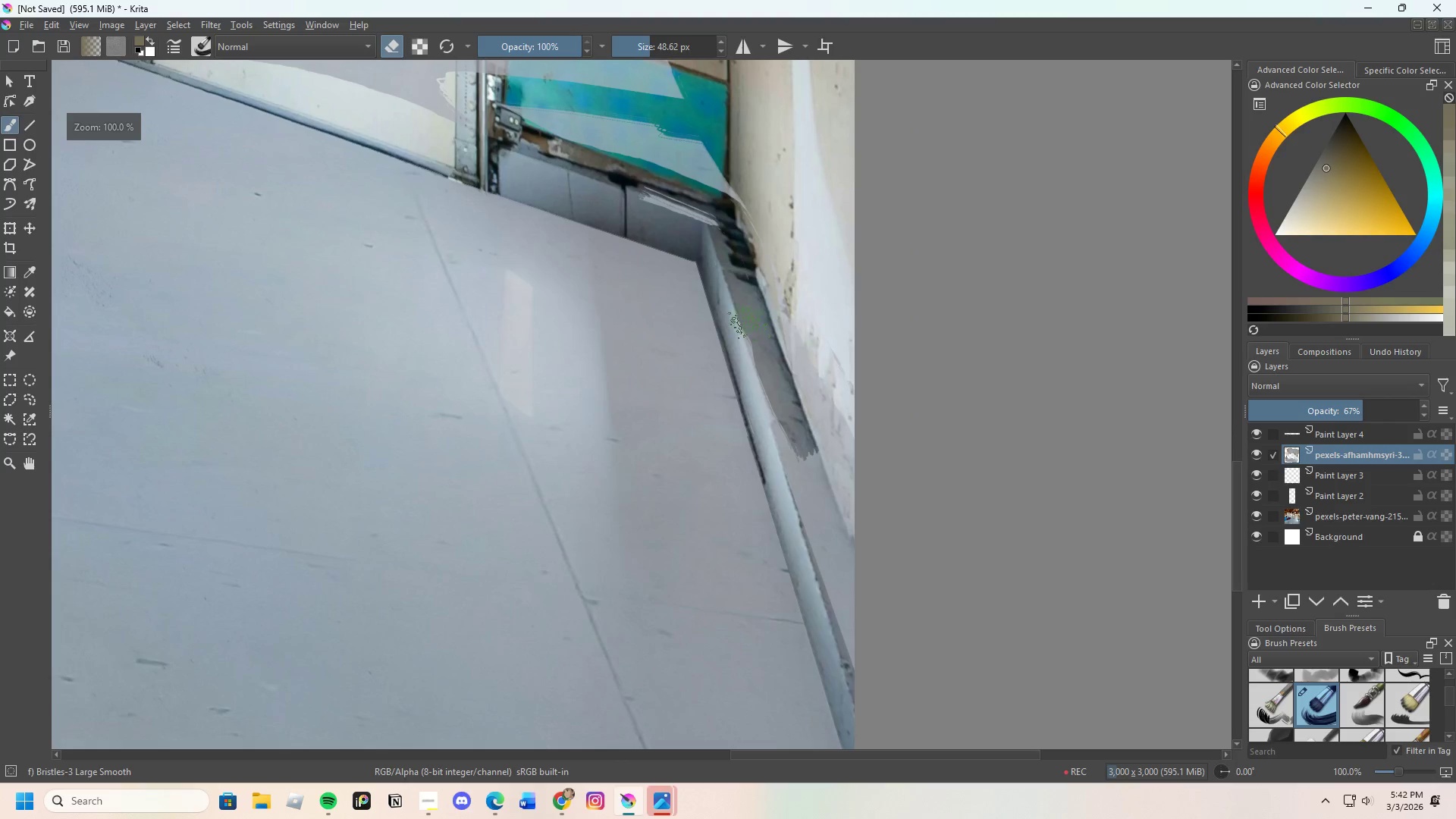 
left_click_drag(start_coordinate=[746, 317], to_coordinate=[750, 234])
 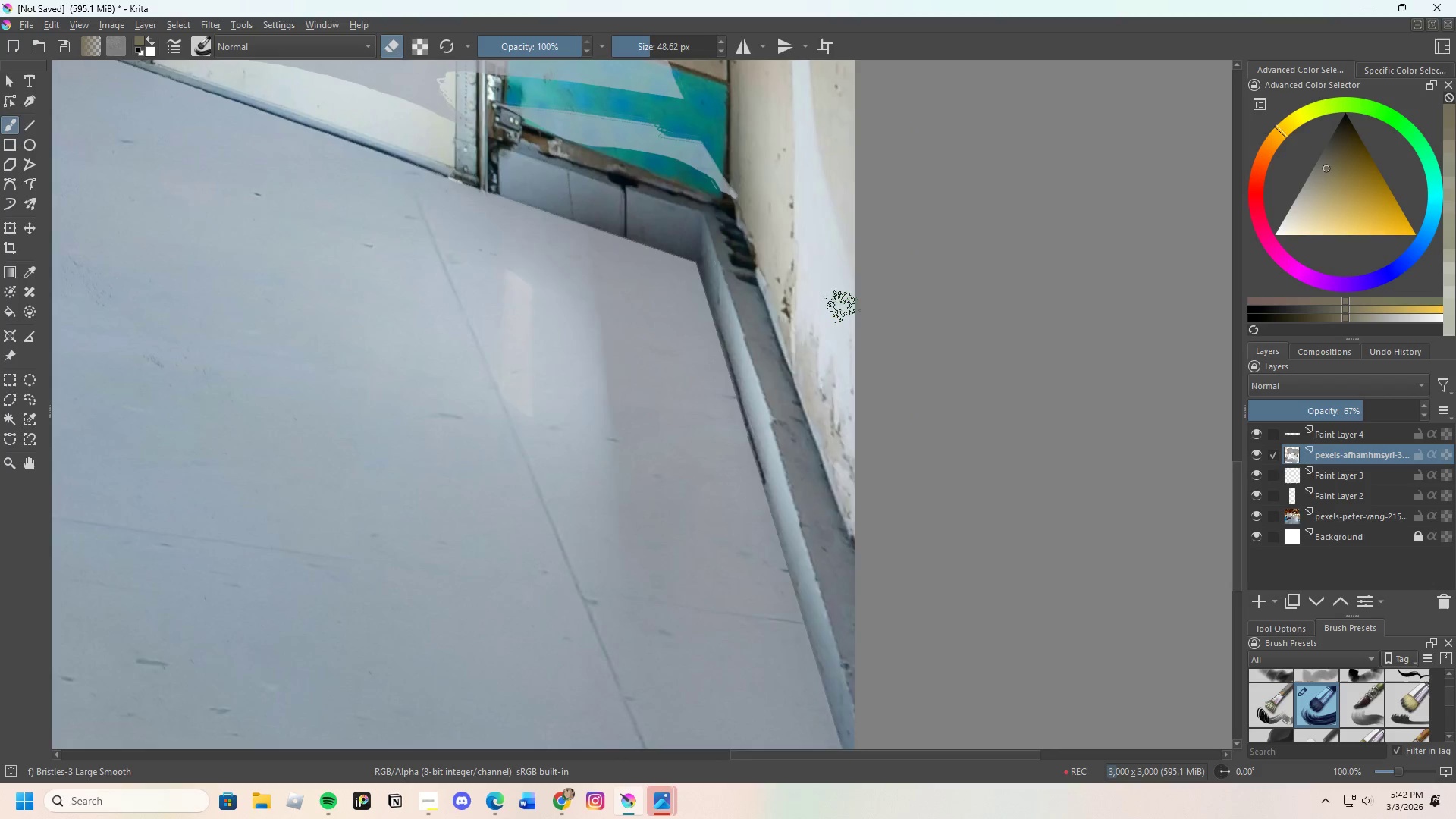 
left_click_drag(start_coordinate=[652, 234], to_coordinate=[727, 191])
 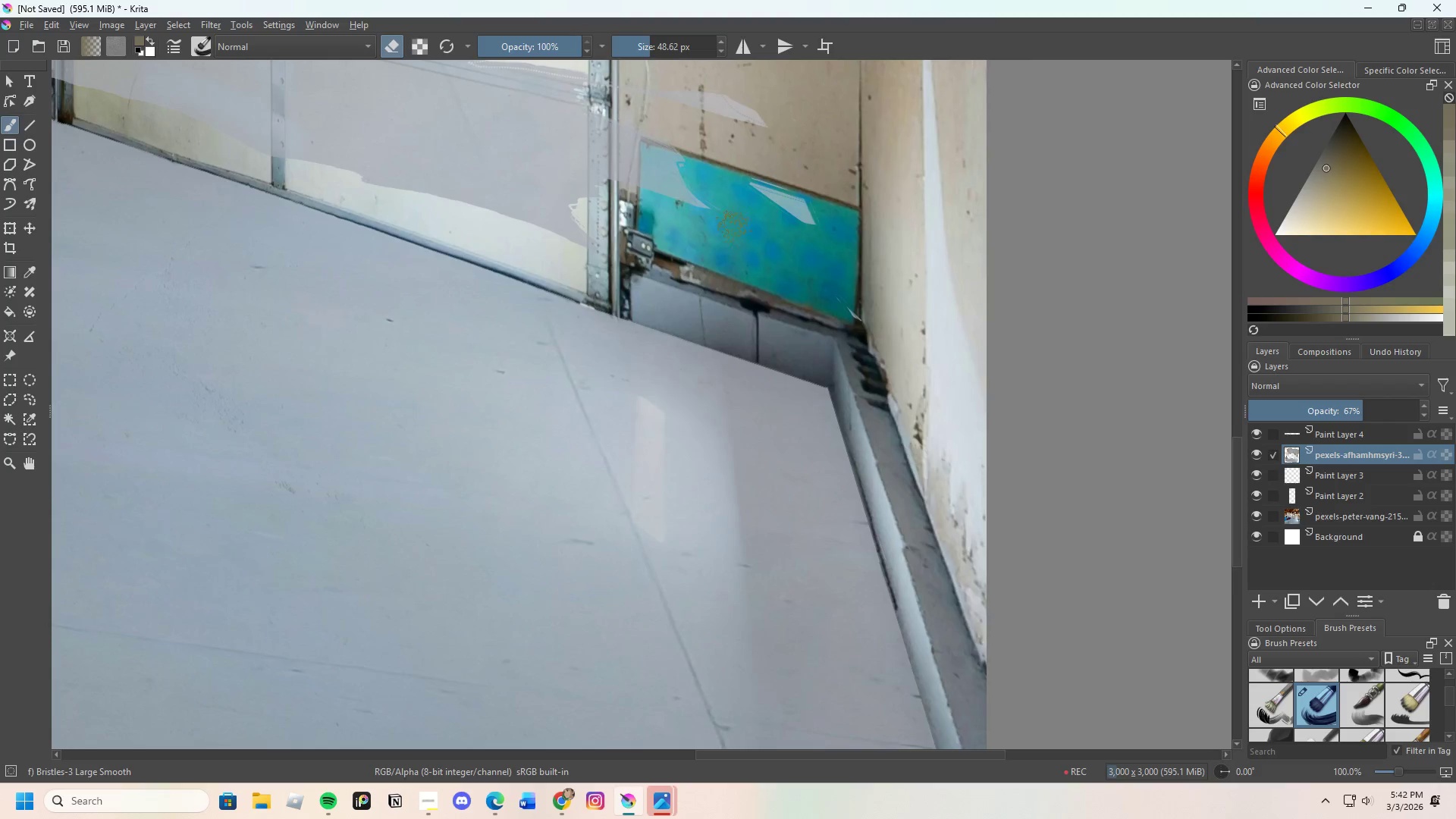 
scroll: coordinate [733, 211], scroll_direction: none, amount: 0.0
 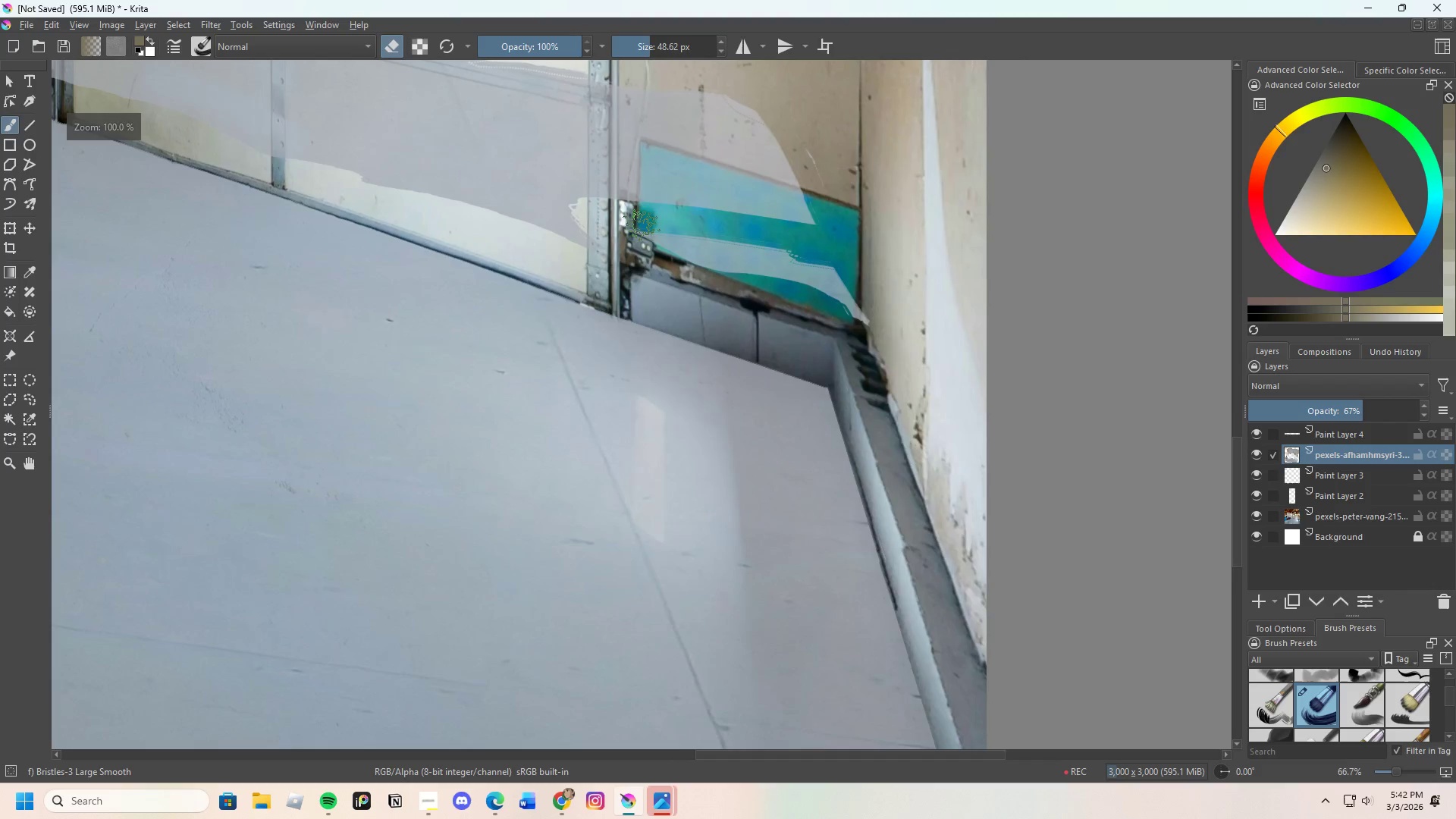 
left_click_drag(start_coordinate=[755, 206], to_coordinate=[864, 278])
 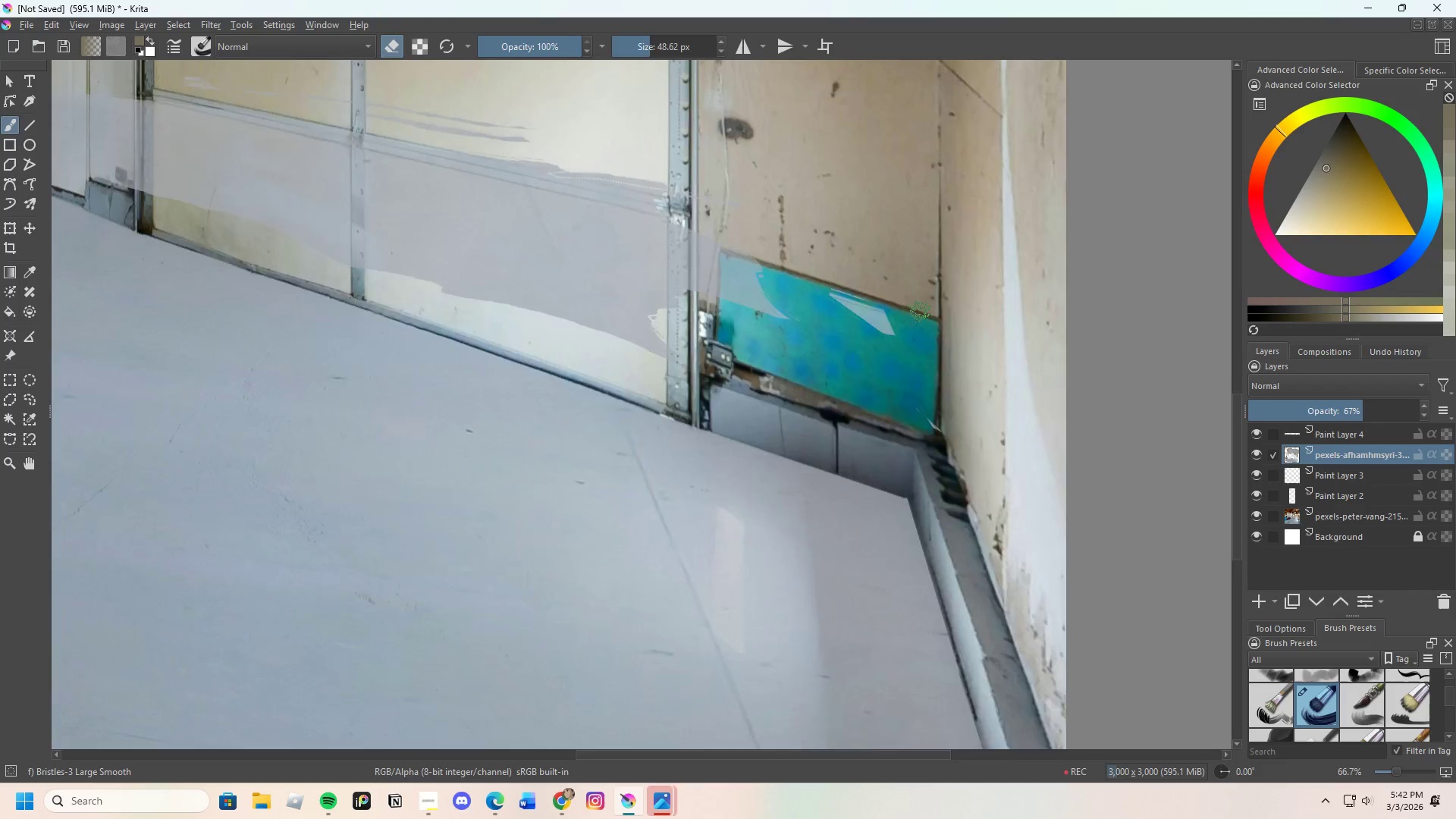 
scroll: coordinate [693, 171], scroll_direction: none, amount: 0.0
 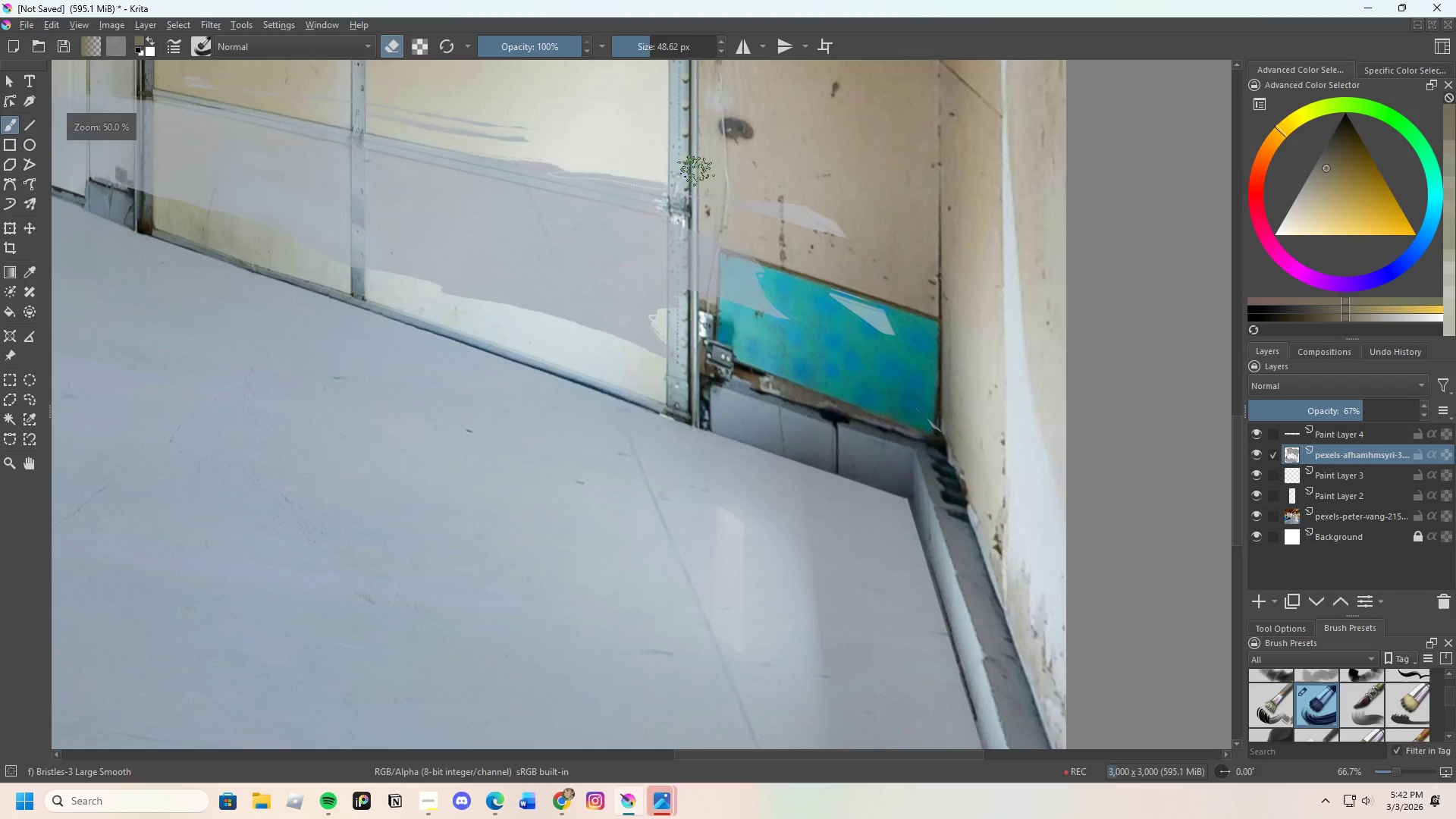 
scroll: coordinate [922, 292], scroll_direction: down, amount: 2.0
 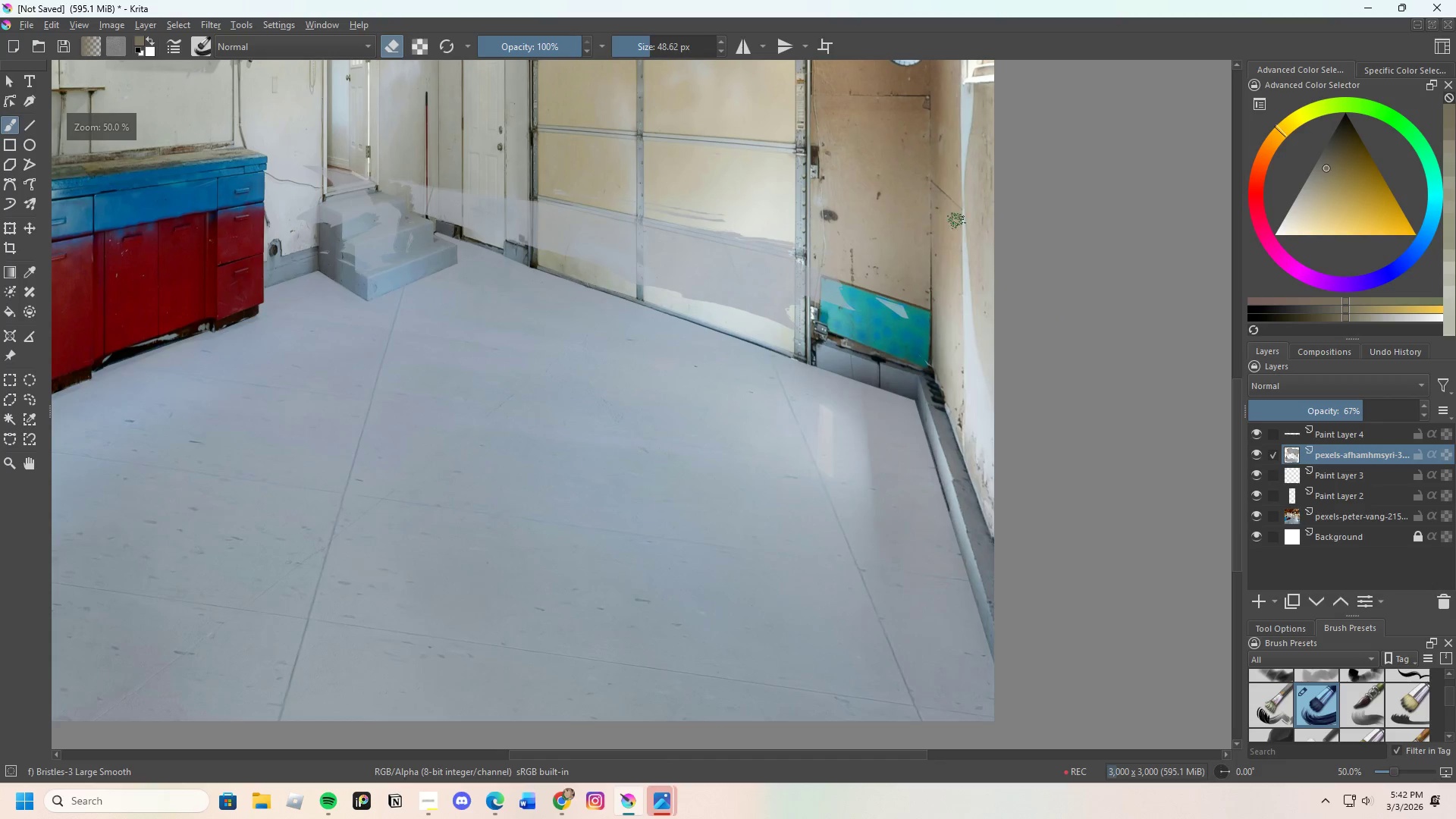 
left_click_drag(start_coordinate=[959, 212], to_coordinate=[968, 89])
 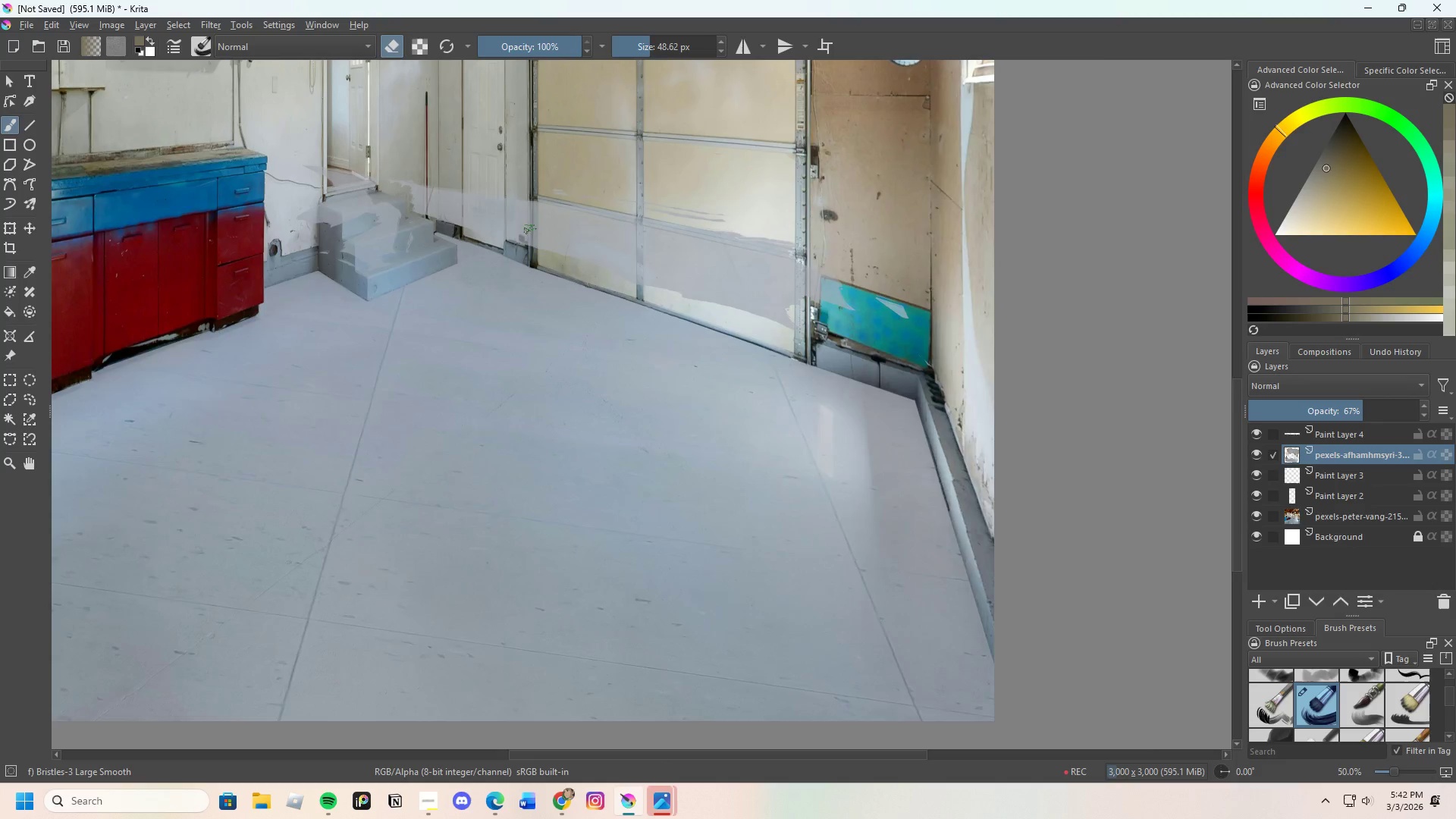 
scroll: coordinate [456, 291], scroll_direction: up, amount: 4.0
 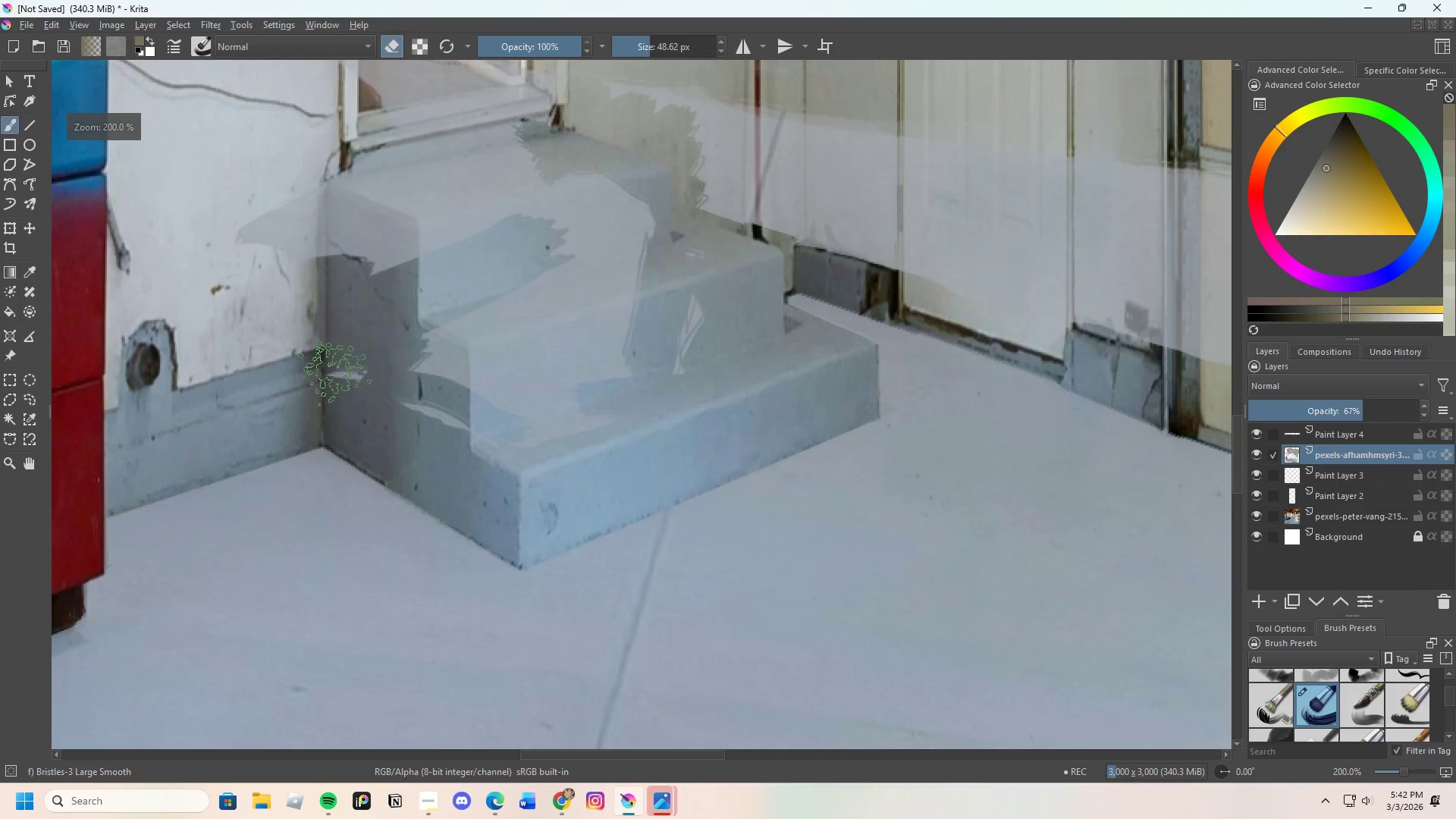 
left_click_drag(start_coordinate=[329, 375], to_coordinate=[513, 176])
 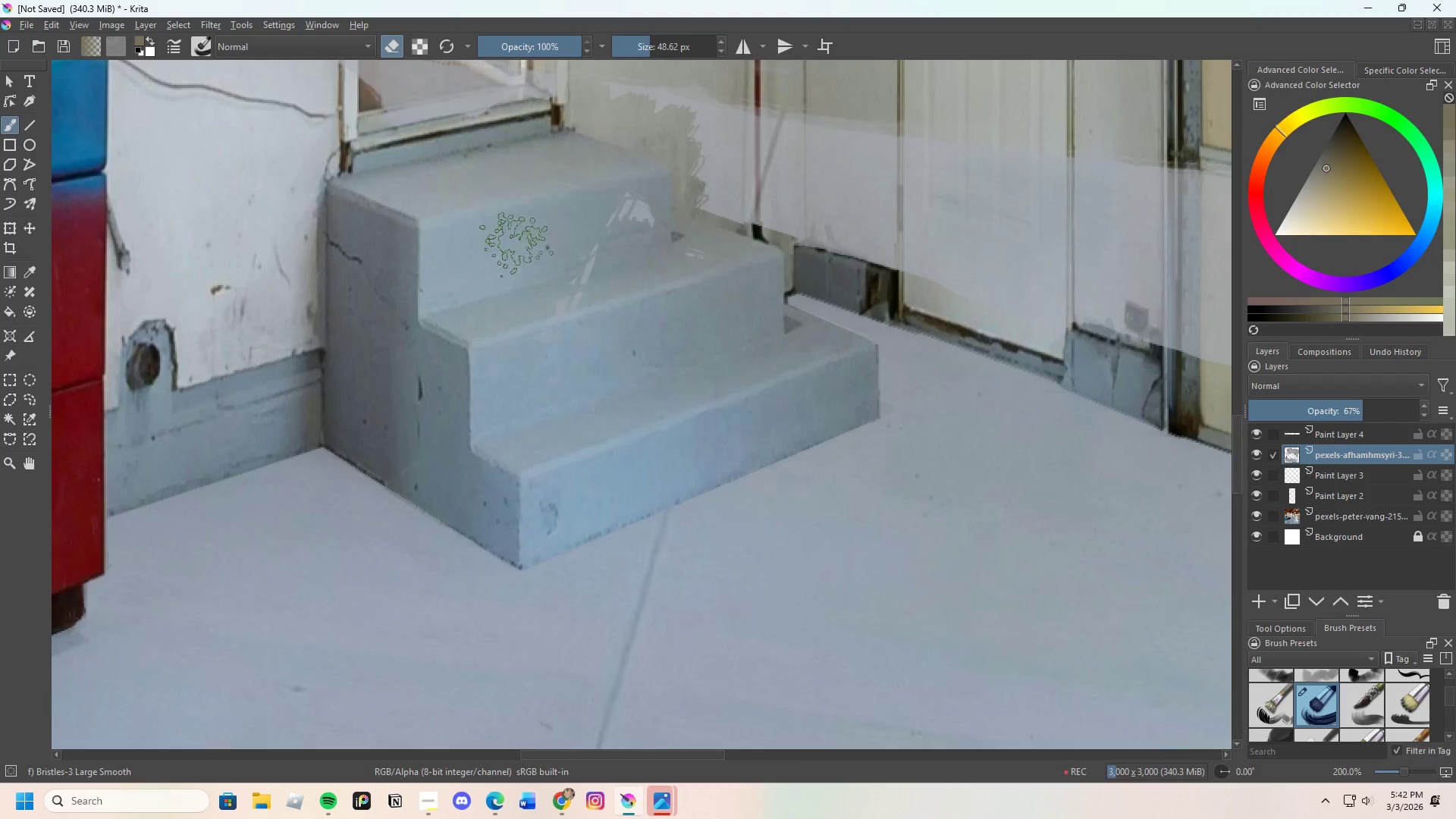 
scroll: coordinate [509, 296], scroll_direction: down, amount: 2.0
 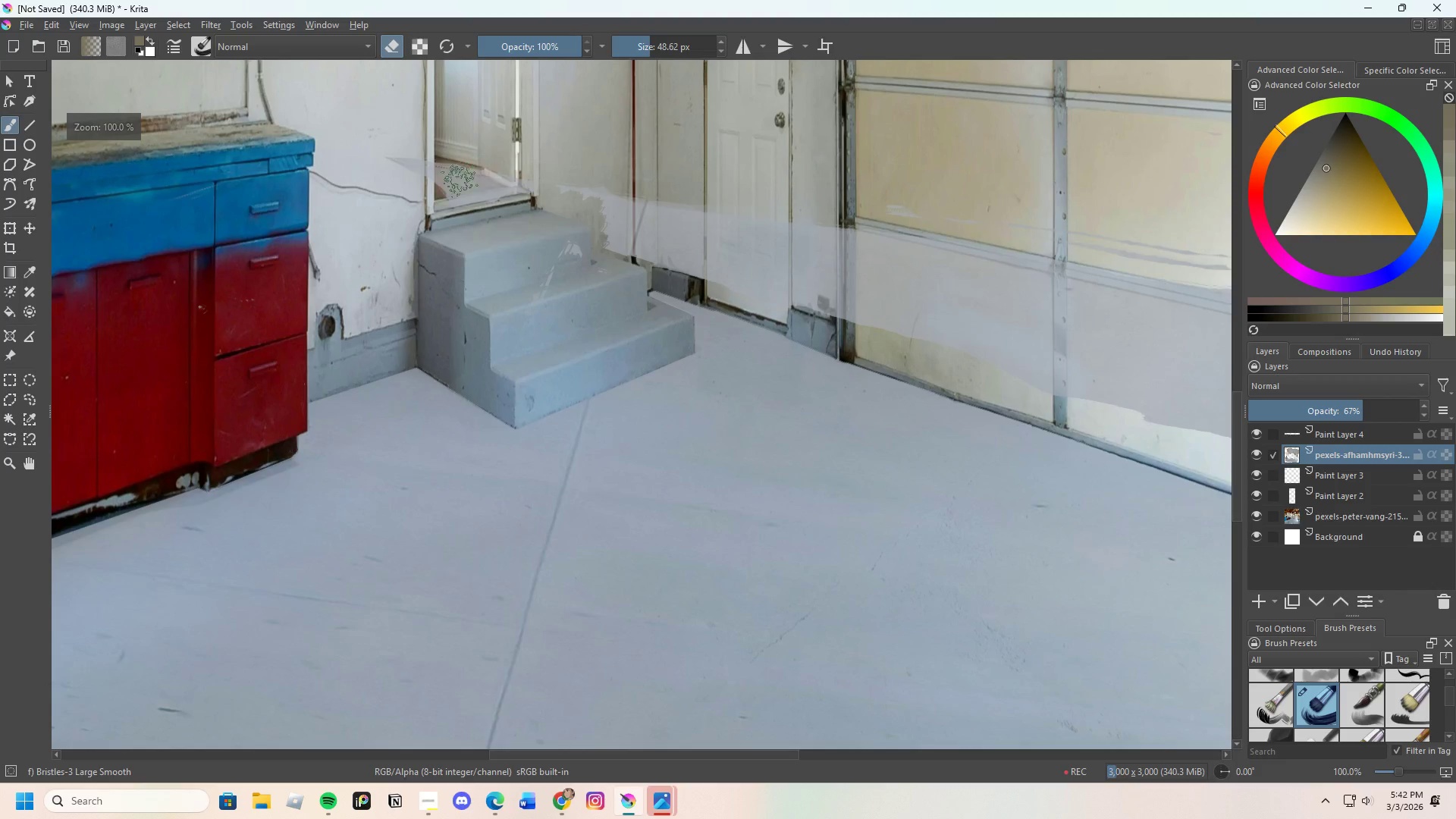 
left_click_drag(start_coordinate=[400, 197], to_coordinate=[809, 231])
 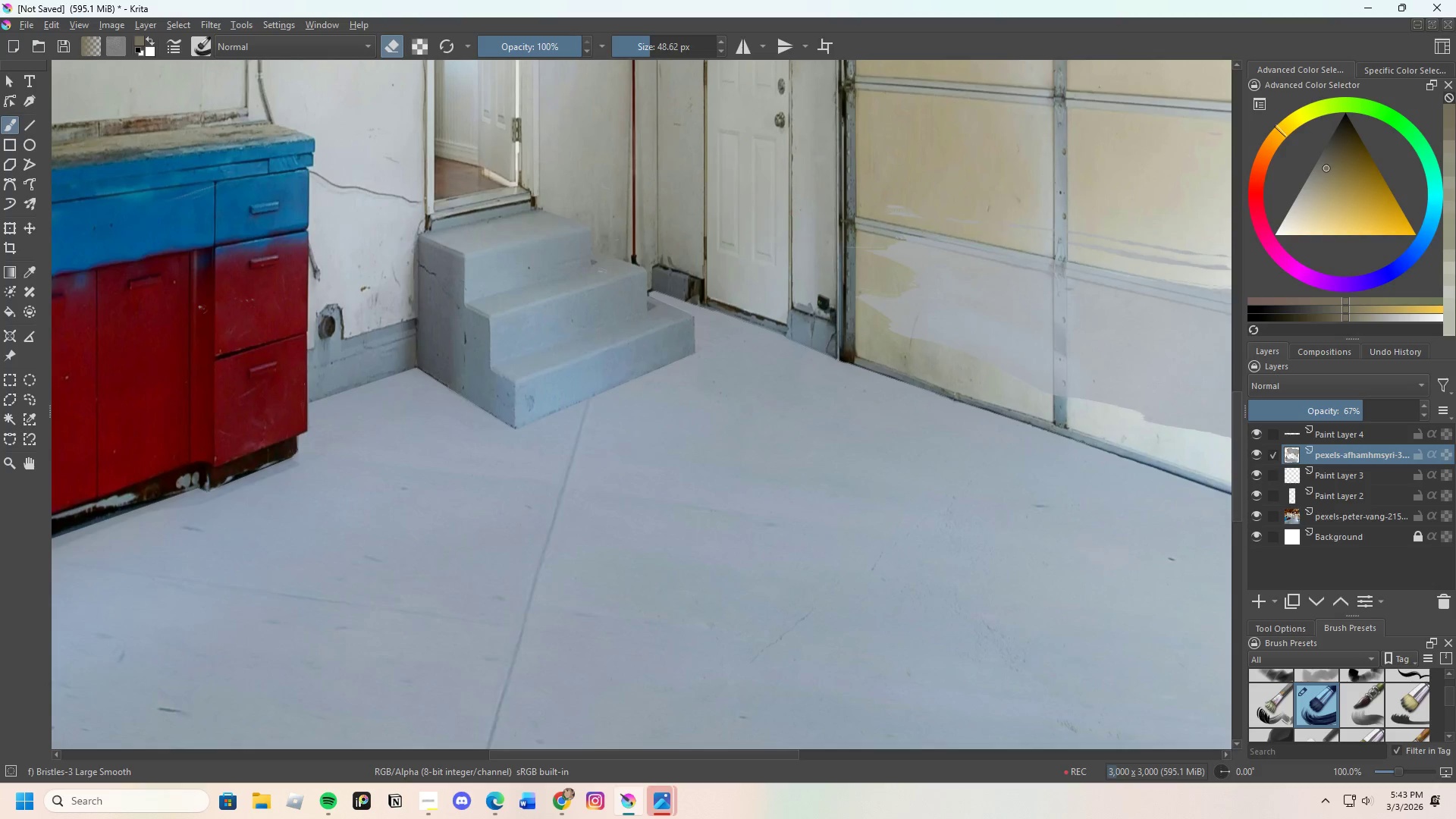 
left_click_drag(start_coordinate=[649, 228], to_coordinate=[661, 212])
 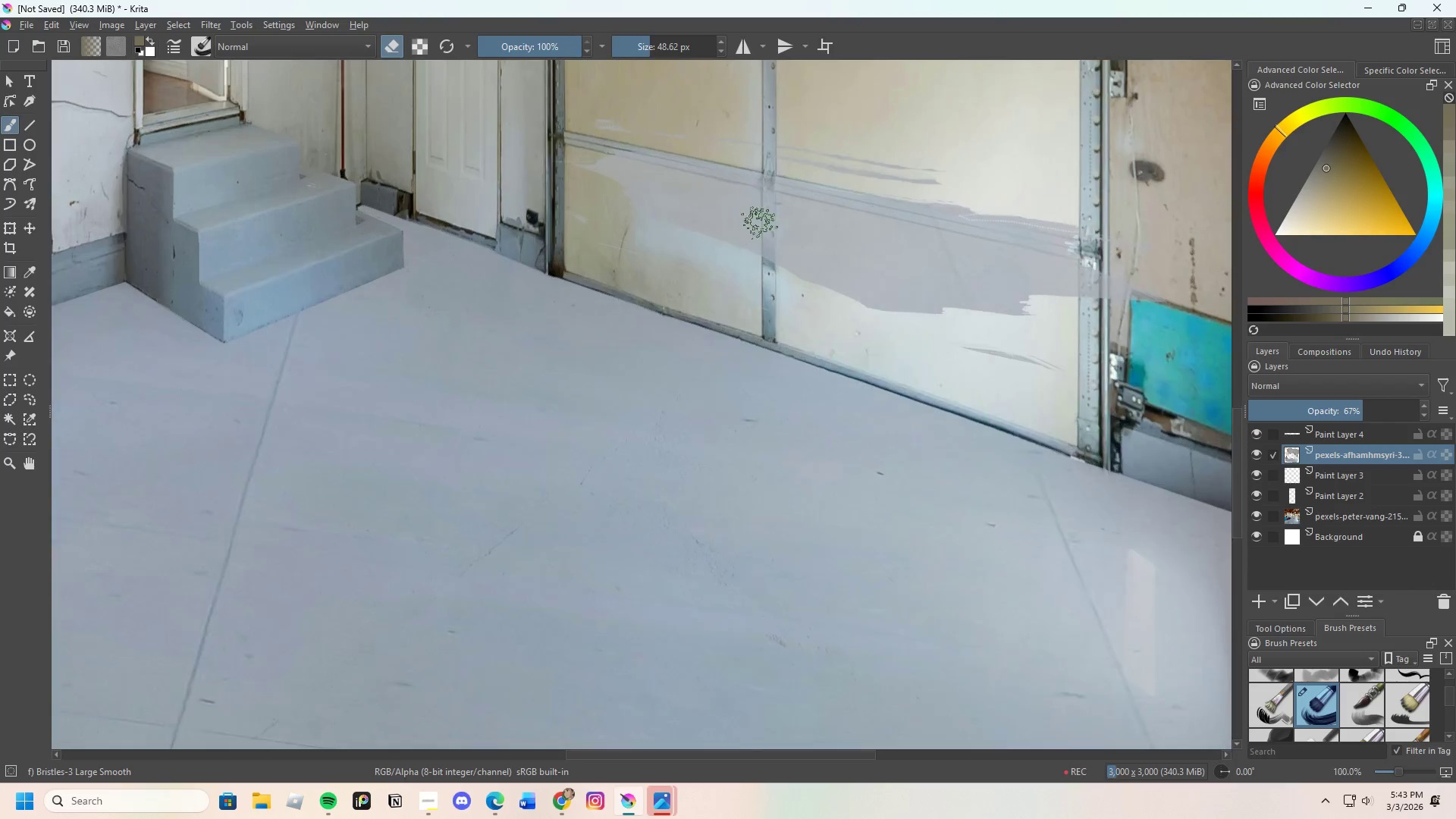 
scroll: coordinate [760, 257], scroll_direction: down, amount: 1.0
 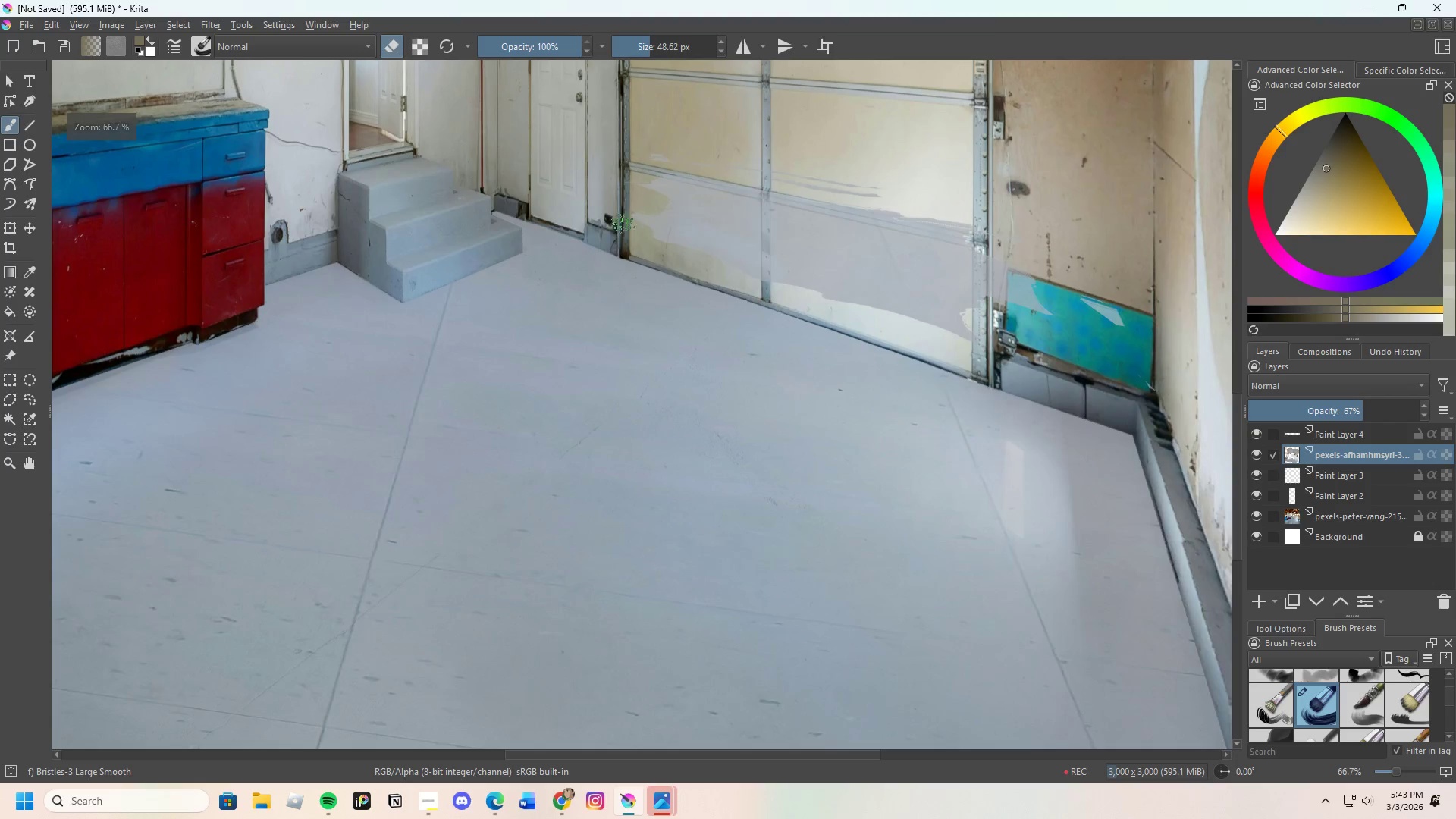 
scroll: coordinate [760, 223], scroll_direction: up, amount: 1.0
 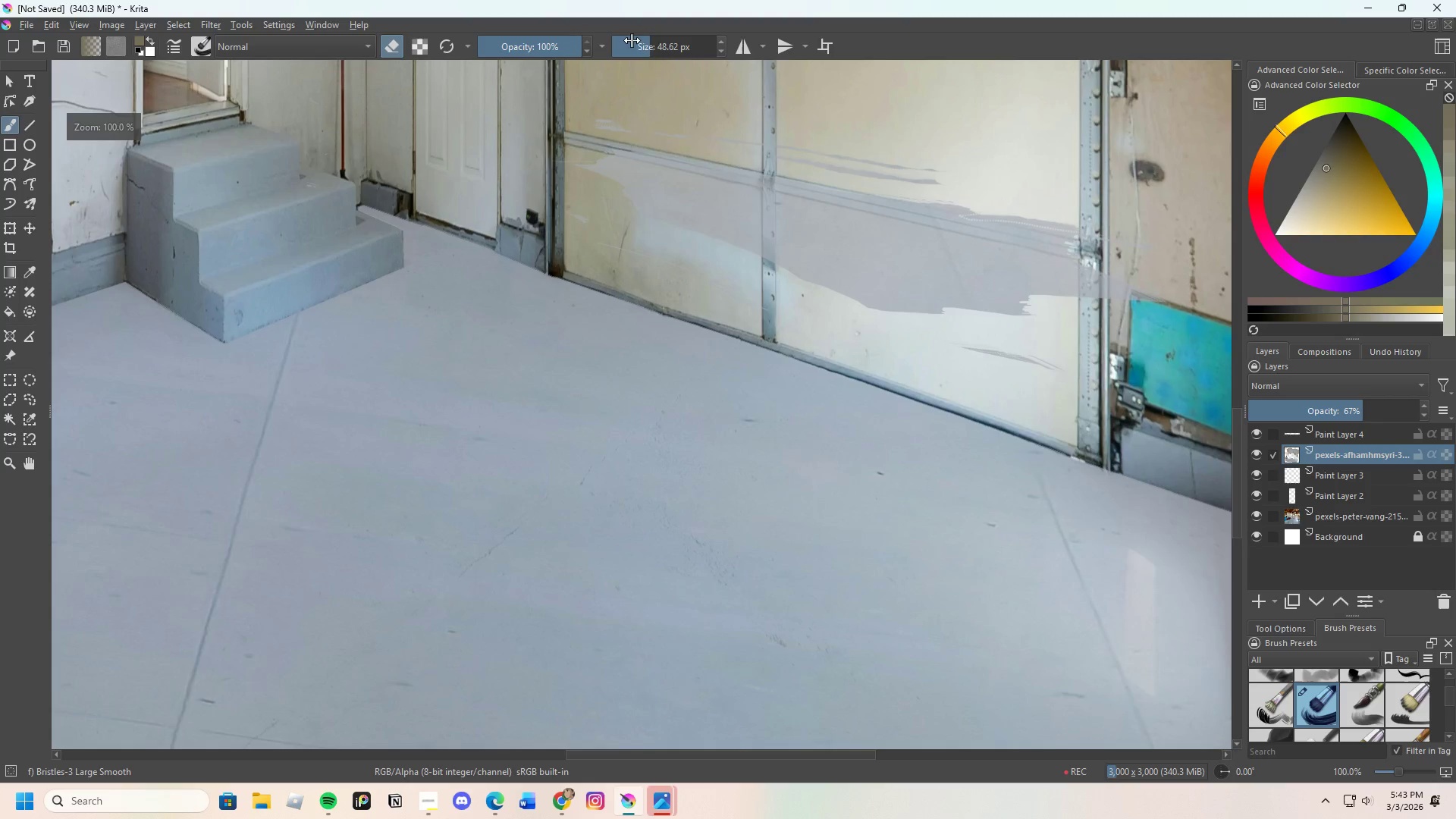 
left_click_drag(start_coordinate=[633, 40], to_coordinate=[695, 51])
 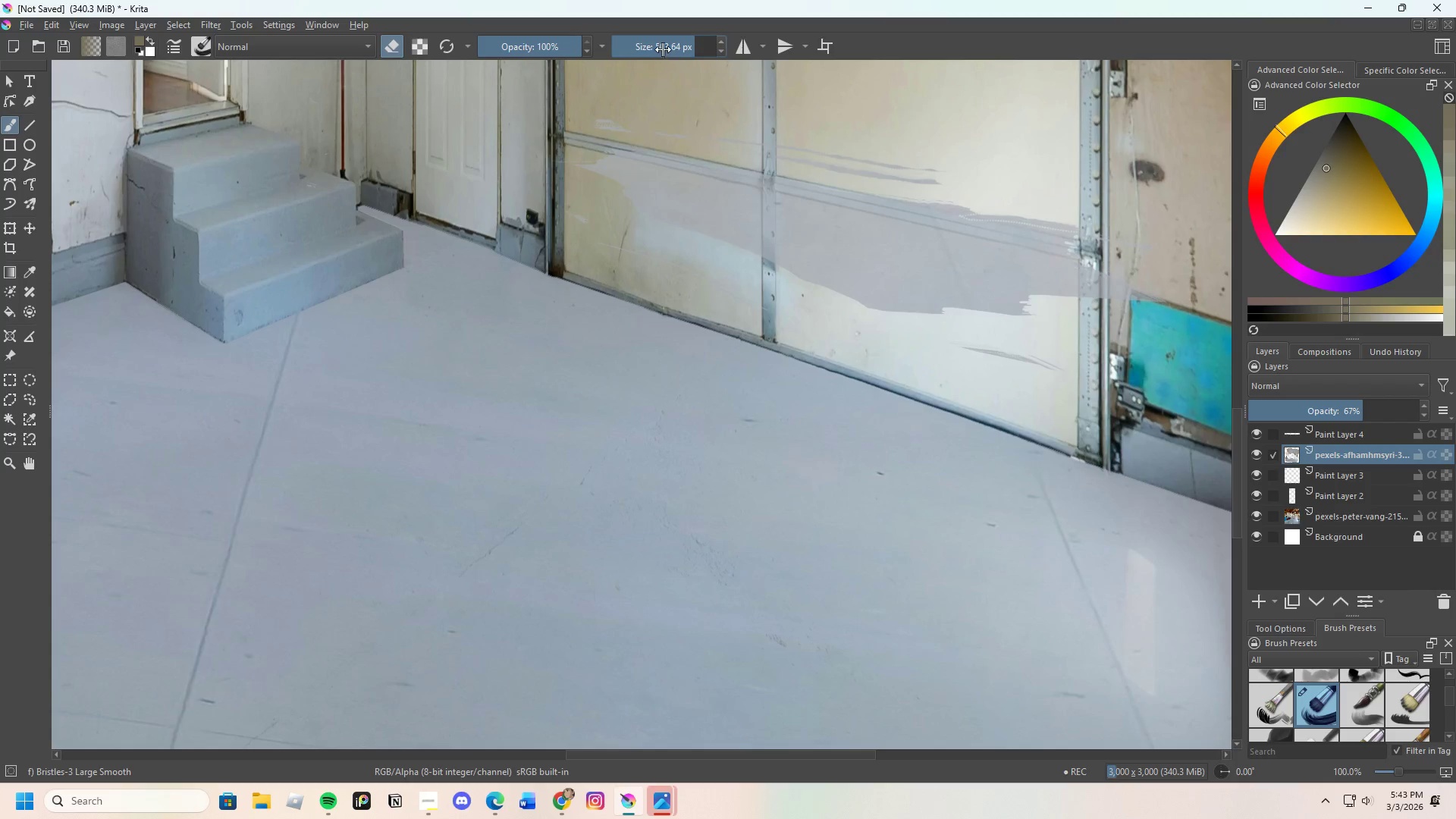 
left_click_drag(start_coordinate=[678, 42], to_coordinate=[661, 51])
 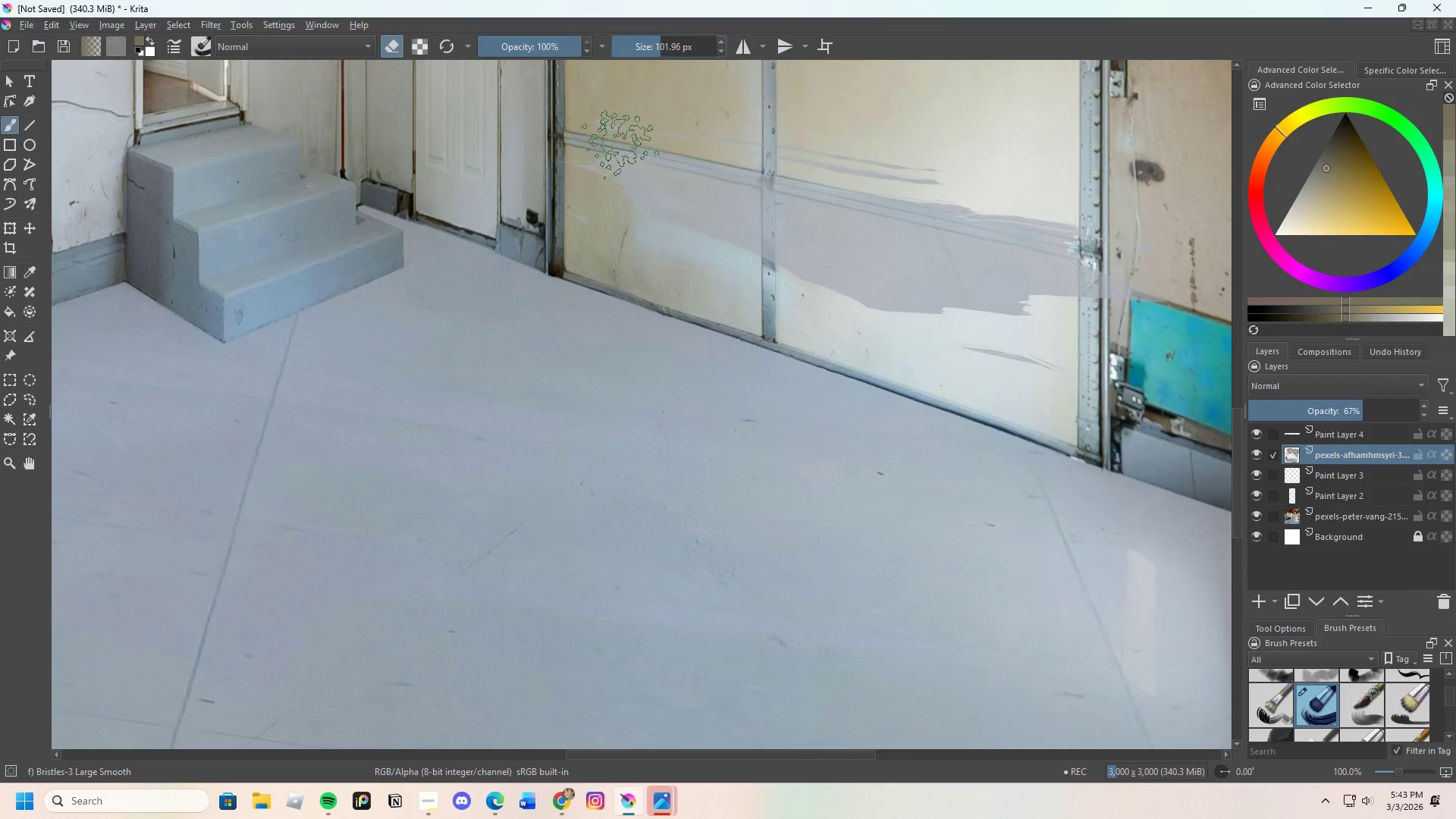 
left_click_drag(start_coordinate=[597, 155], to_coordinate=[929, 235])
 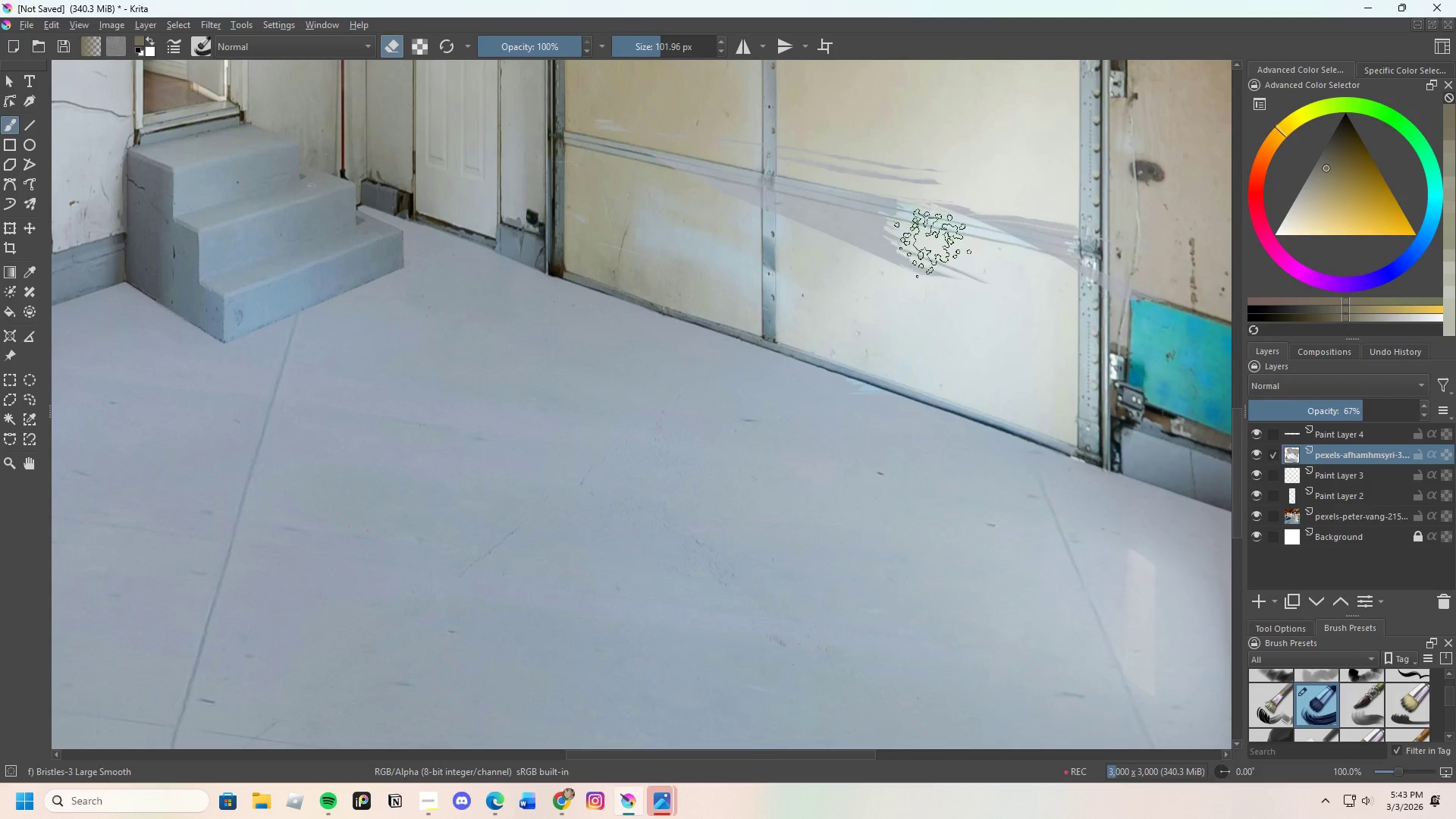 
key(Control+ControlLeft)
 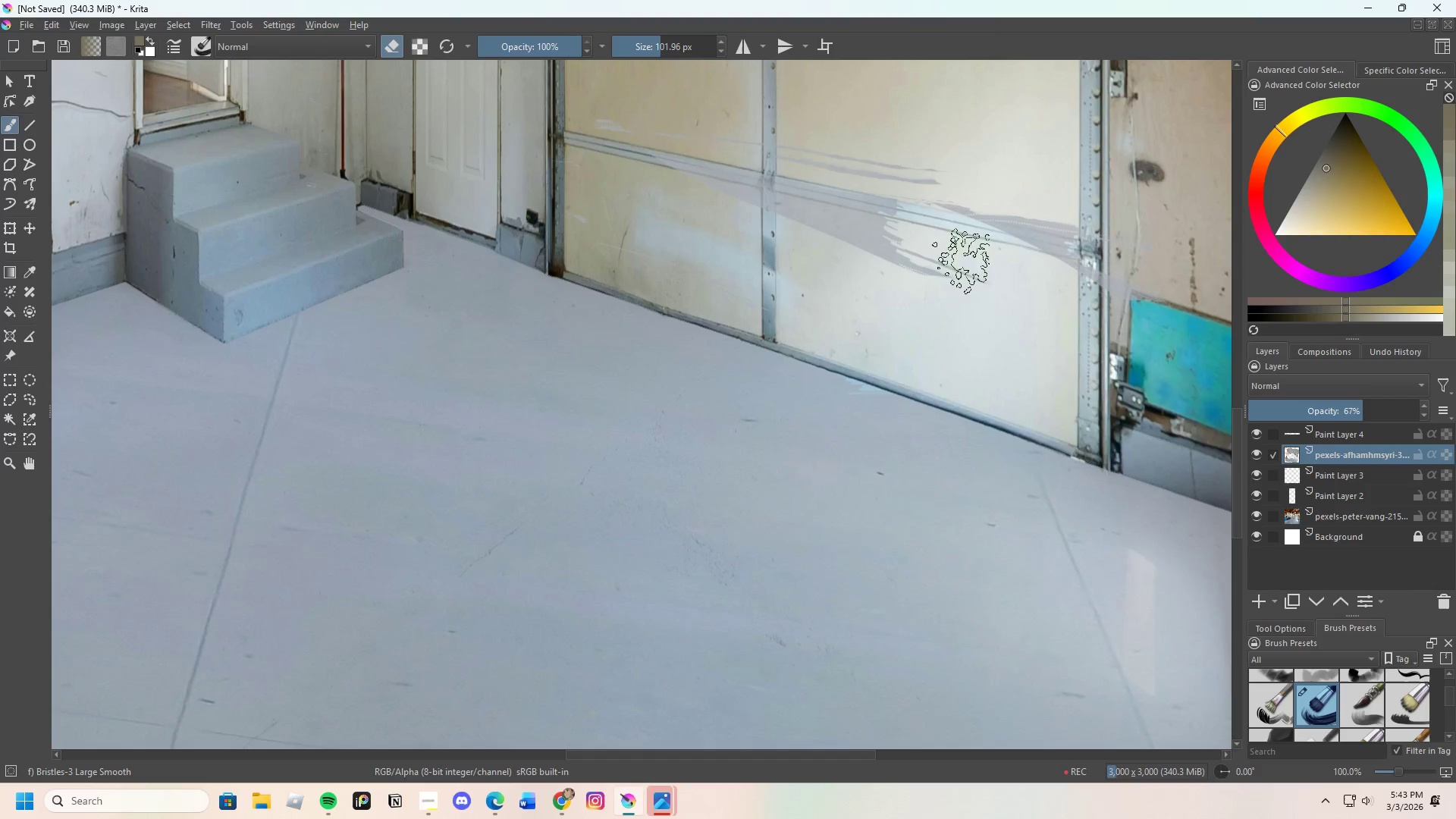 
key(Control+Z)
 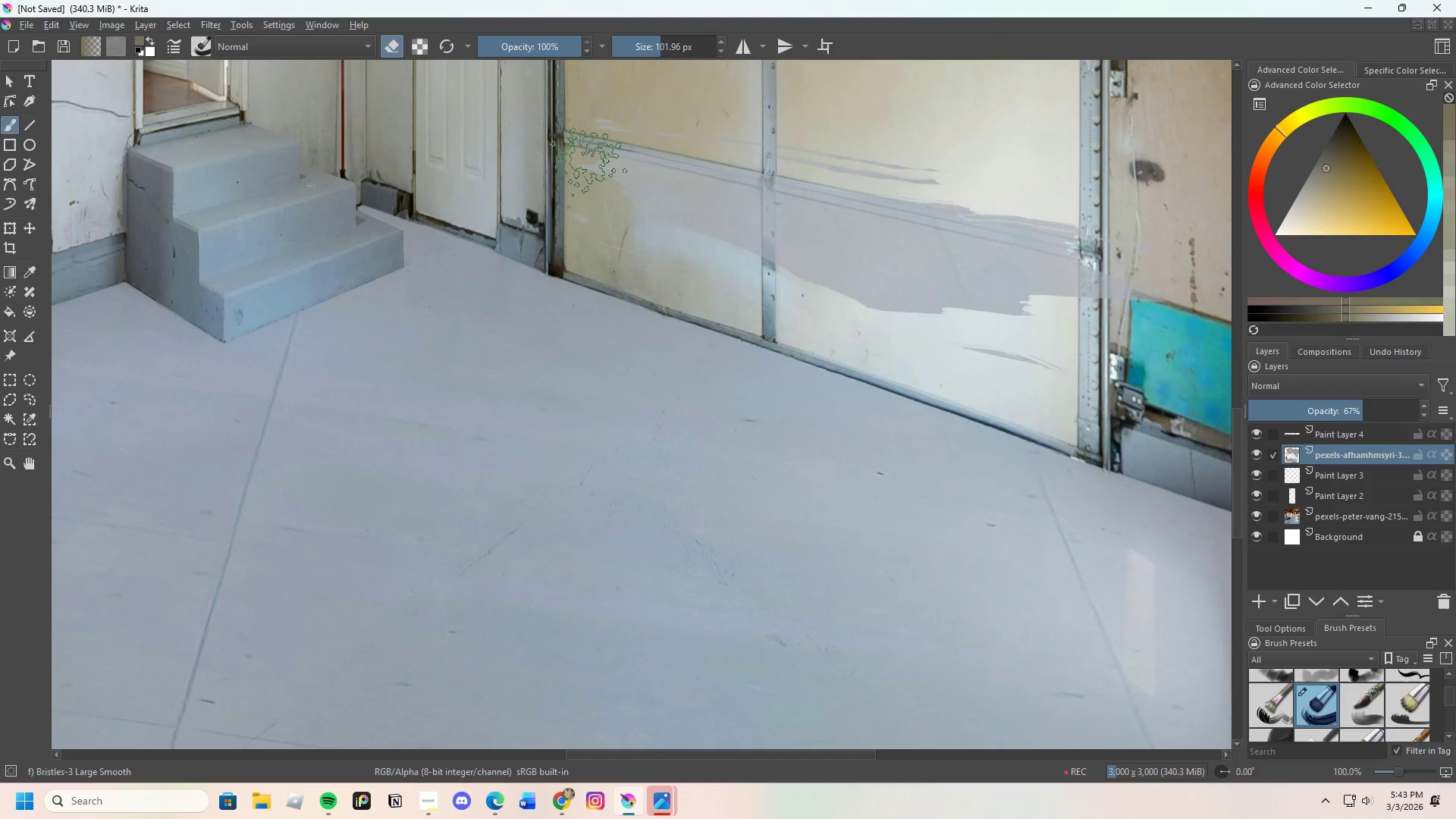 
left_click_drag(start_coordinate=[560, 162], to_coordinate=[504, 180])
 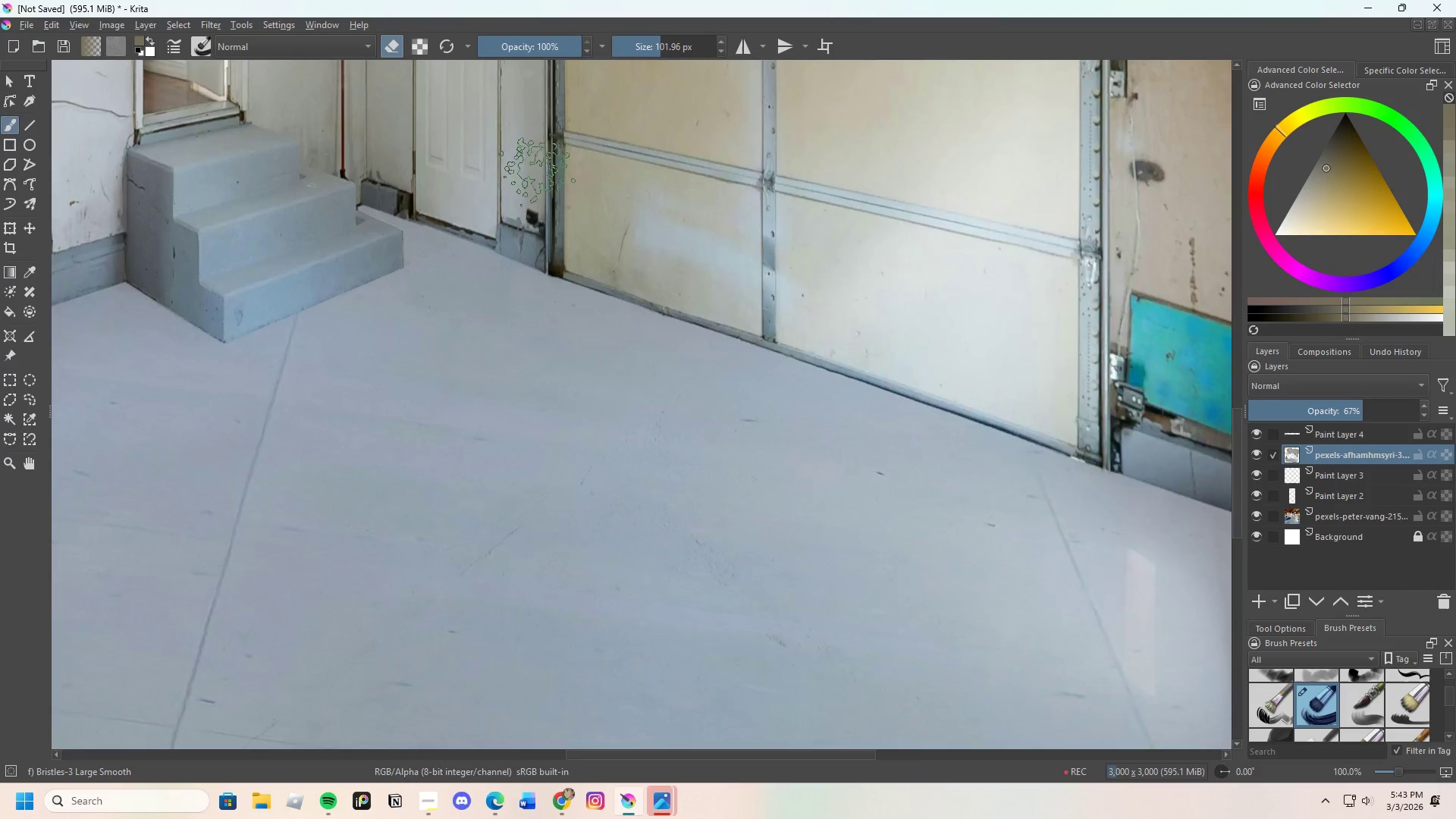 
scroll: coordinate [917, 266], scroll_direction: down, amount: 5.0
 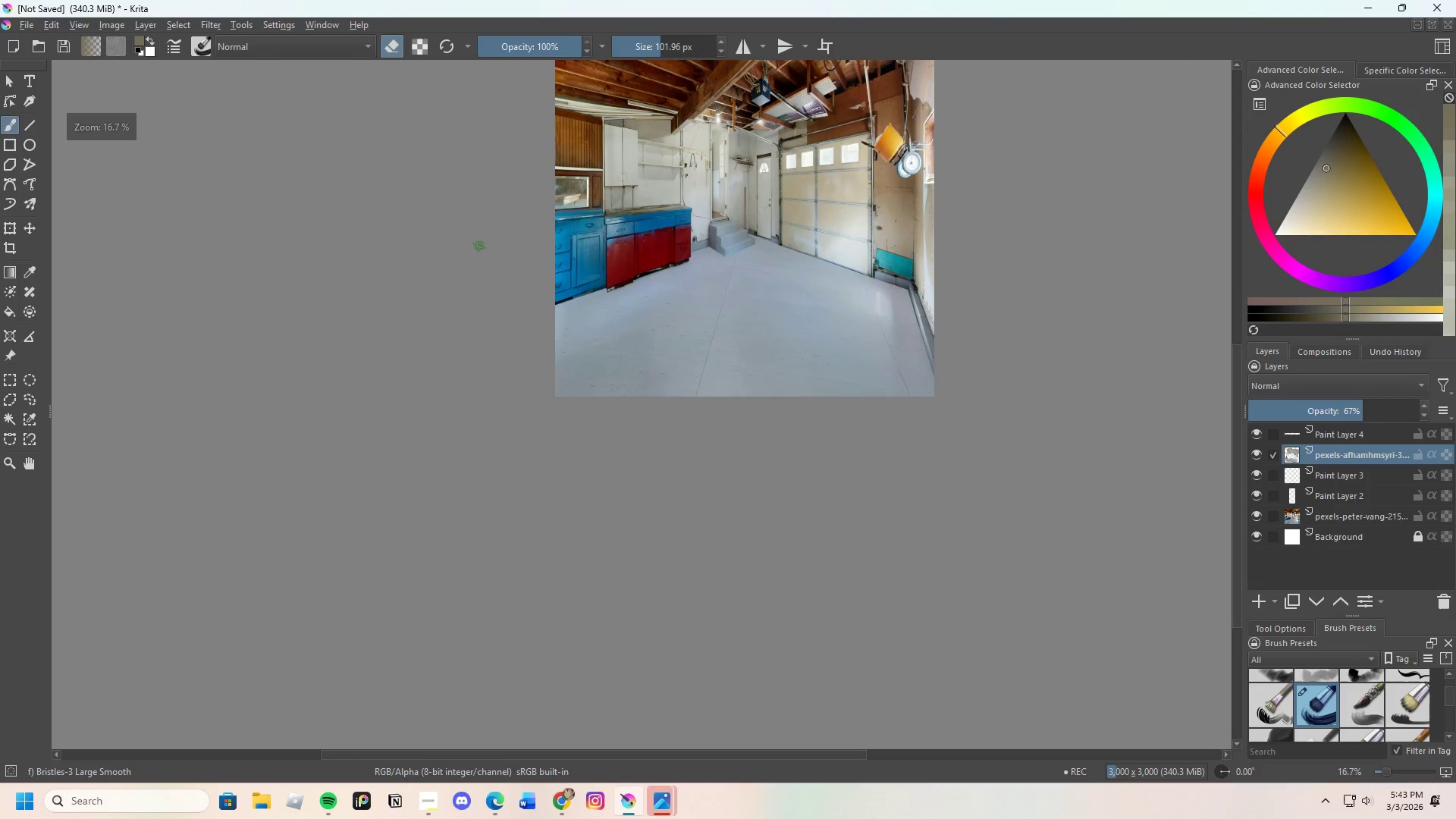 
scroll: coordinate [655, 315], scroll_direction: up, amount: 5.0
 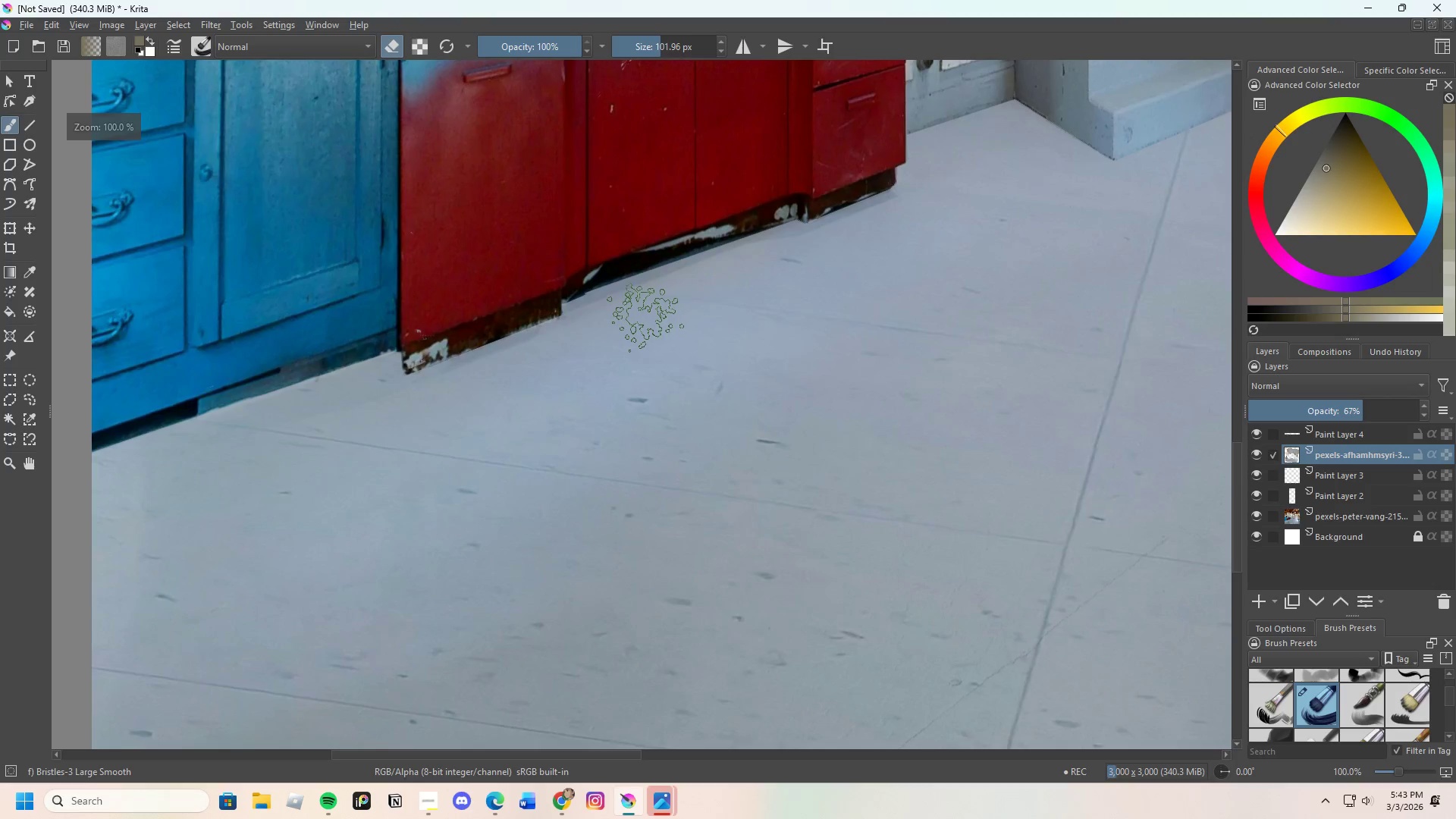 
scroll: coordinate [604, 328], scroll_direction: down, amount: 4.0
 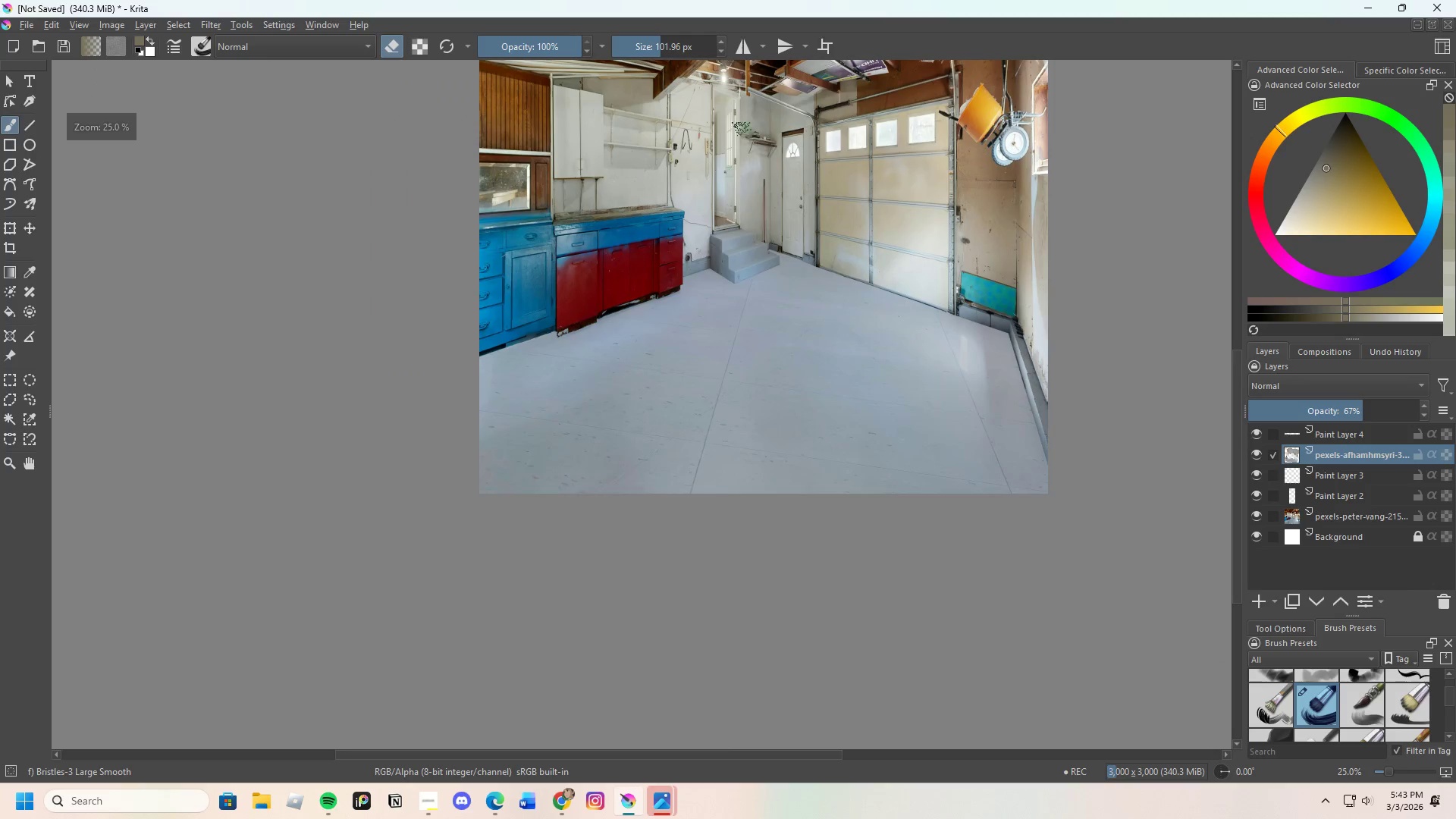 
left_click_drag(start_coordinate=[785, 197], to_coordinate=[787, 224])
 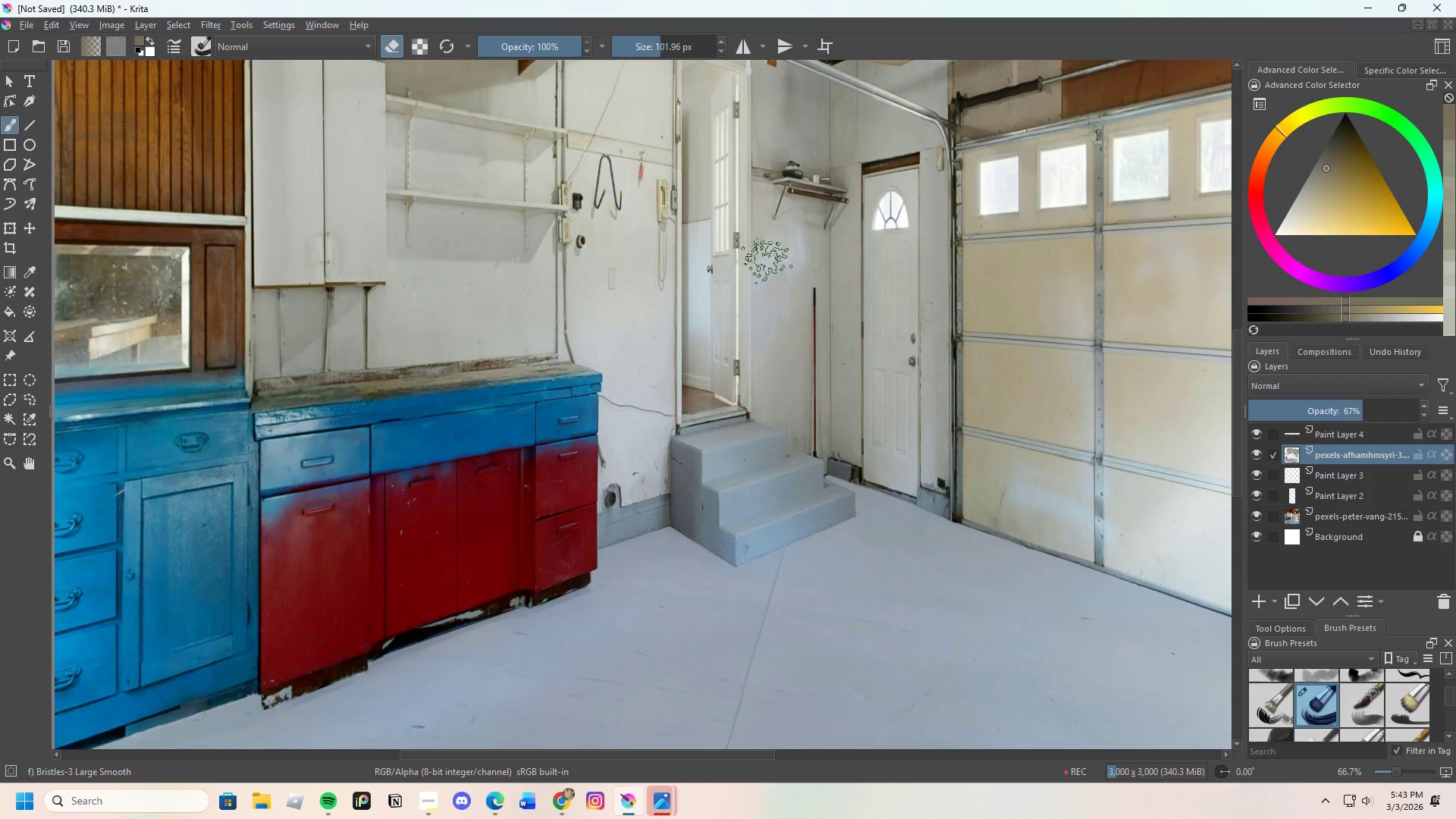 
scroll: coordinate [734, 122], scroll_direction: up, amount: 3.0
 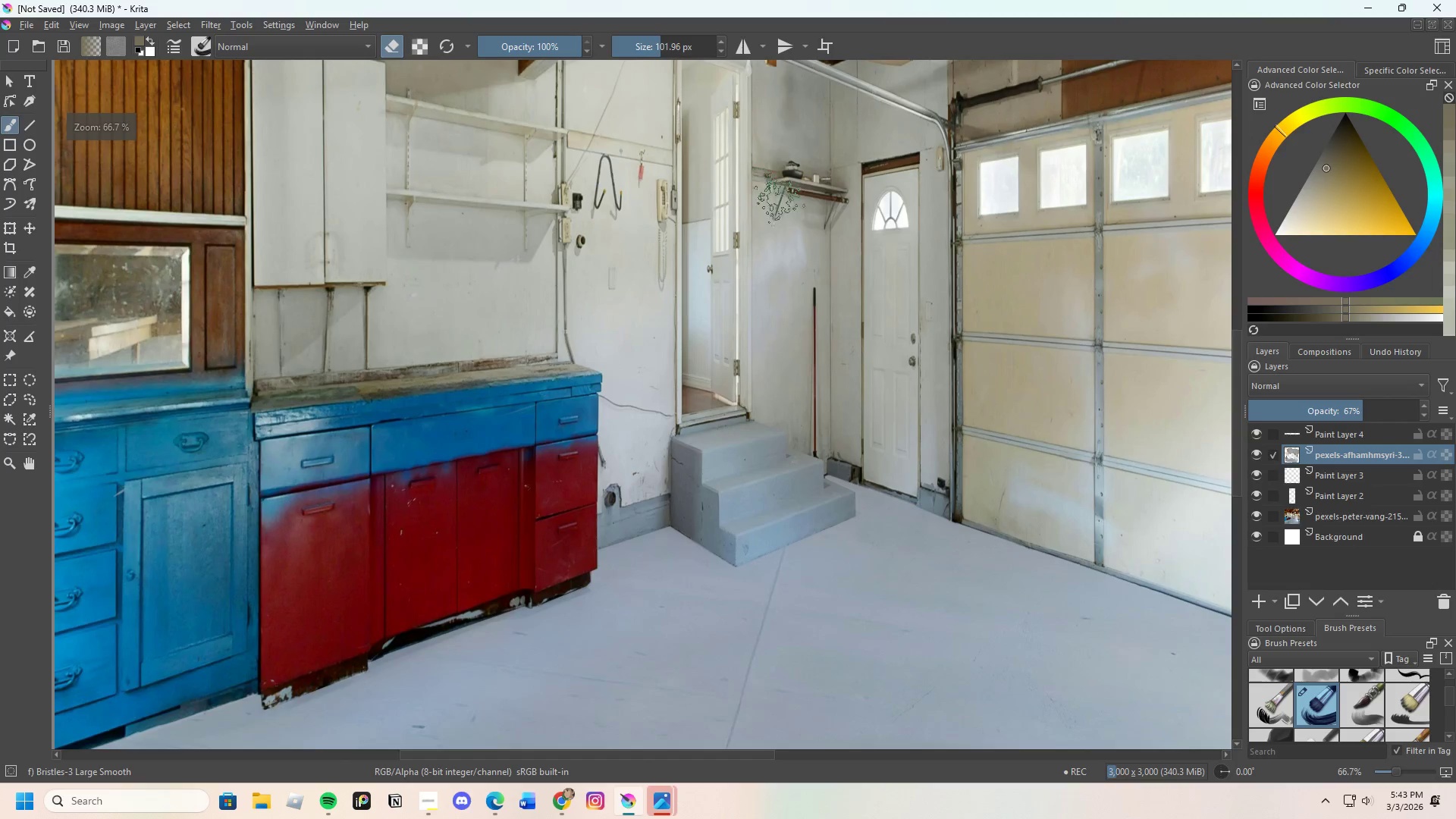 
left_click_drag(start_coordinate=[755, 181], to_coordinate=[646, 157])
 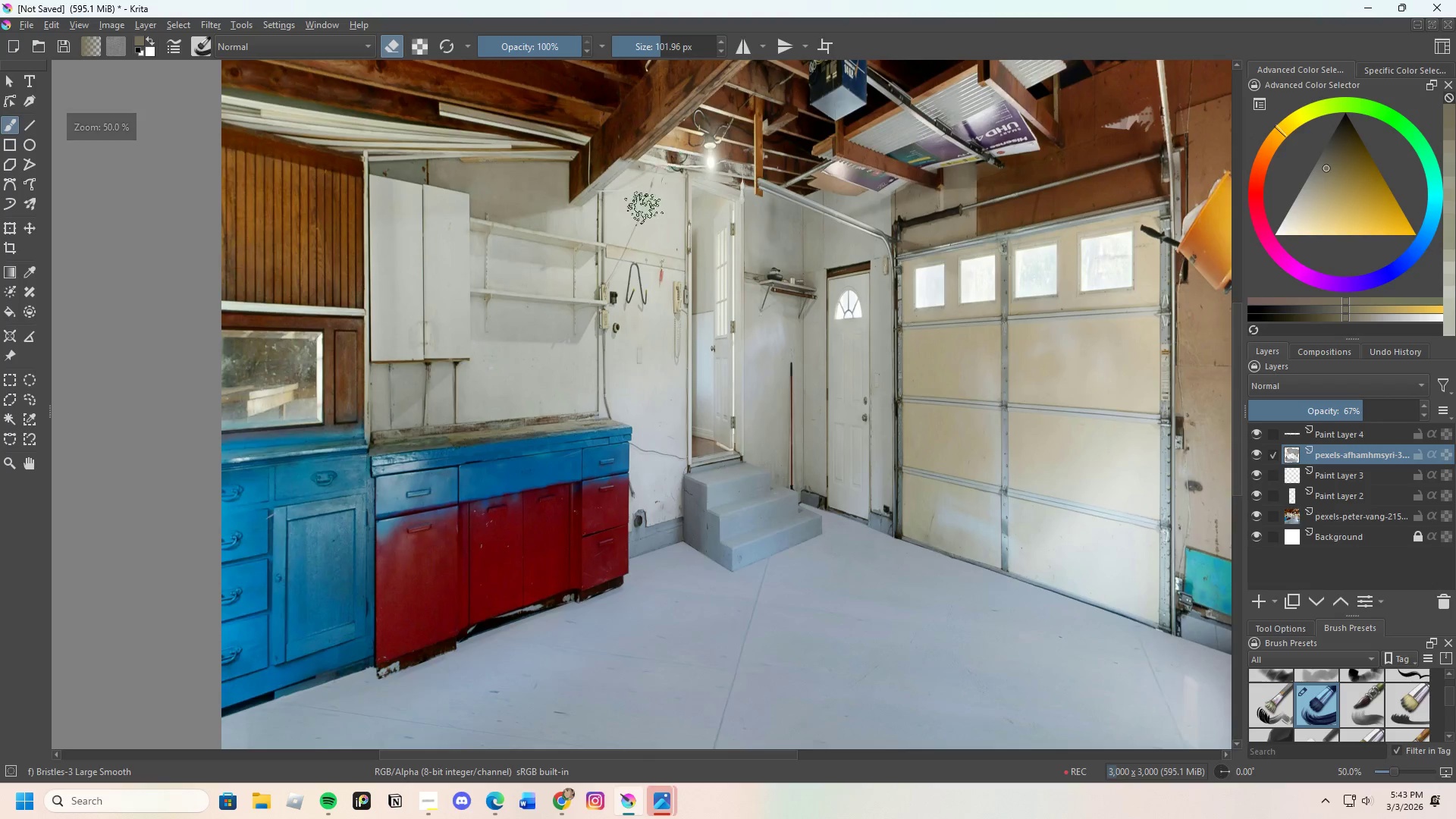 
scroll: coordinate [637, 221], scroll_direction: down, amount: 4.0
 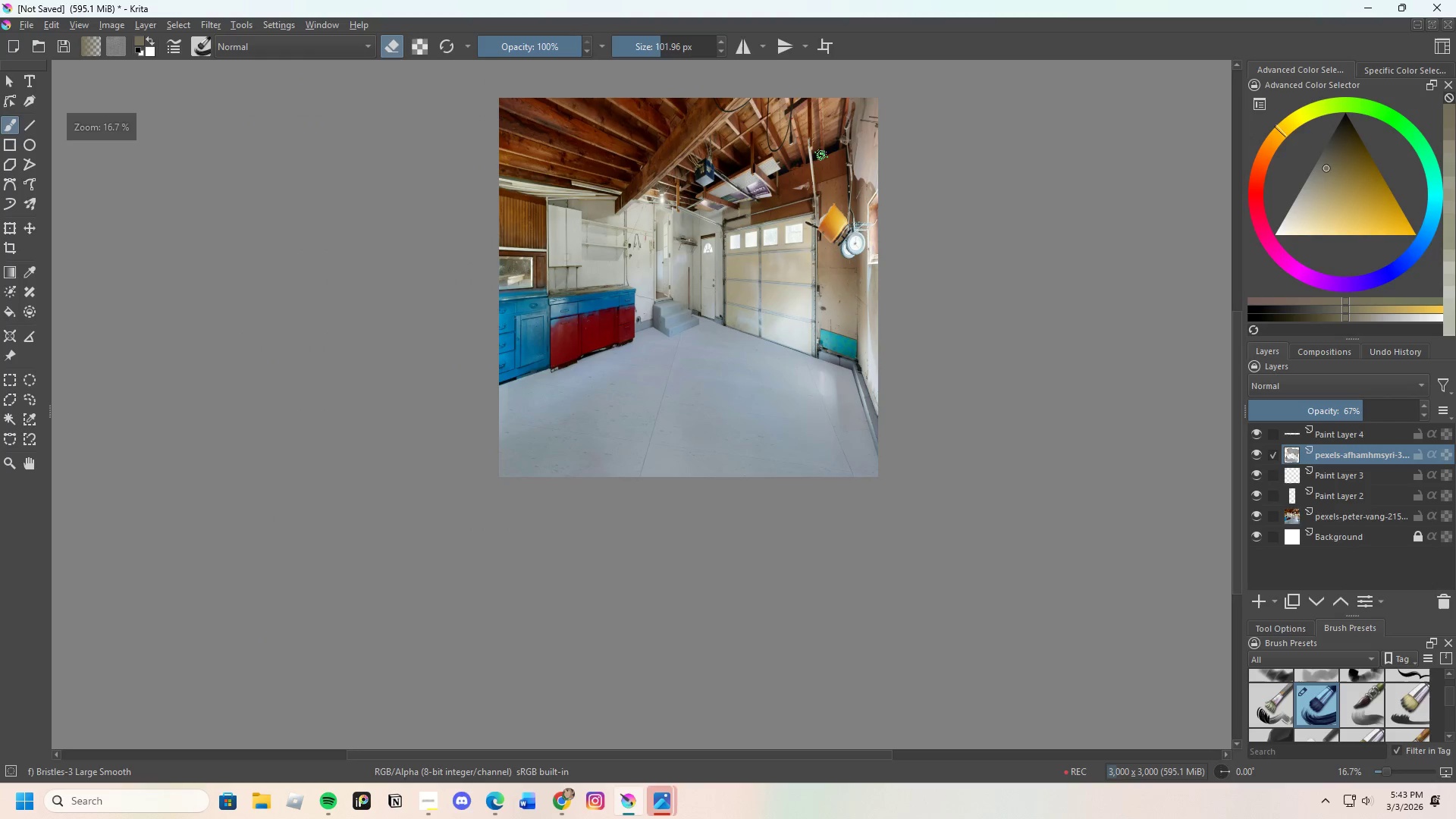 
left_click_drag(start_coordinate=[855, 158], to_coordinate=[856, 143])
 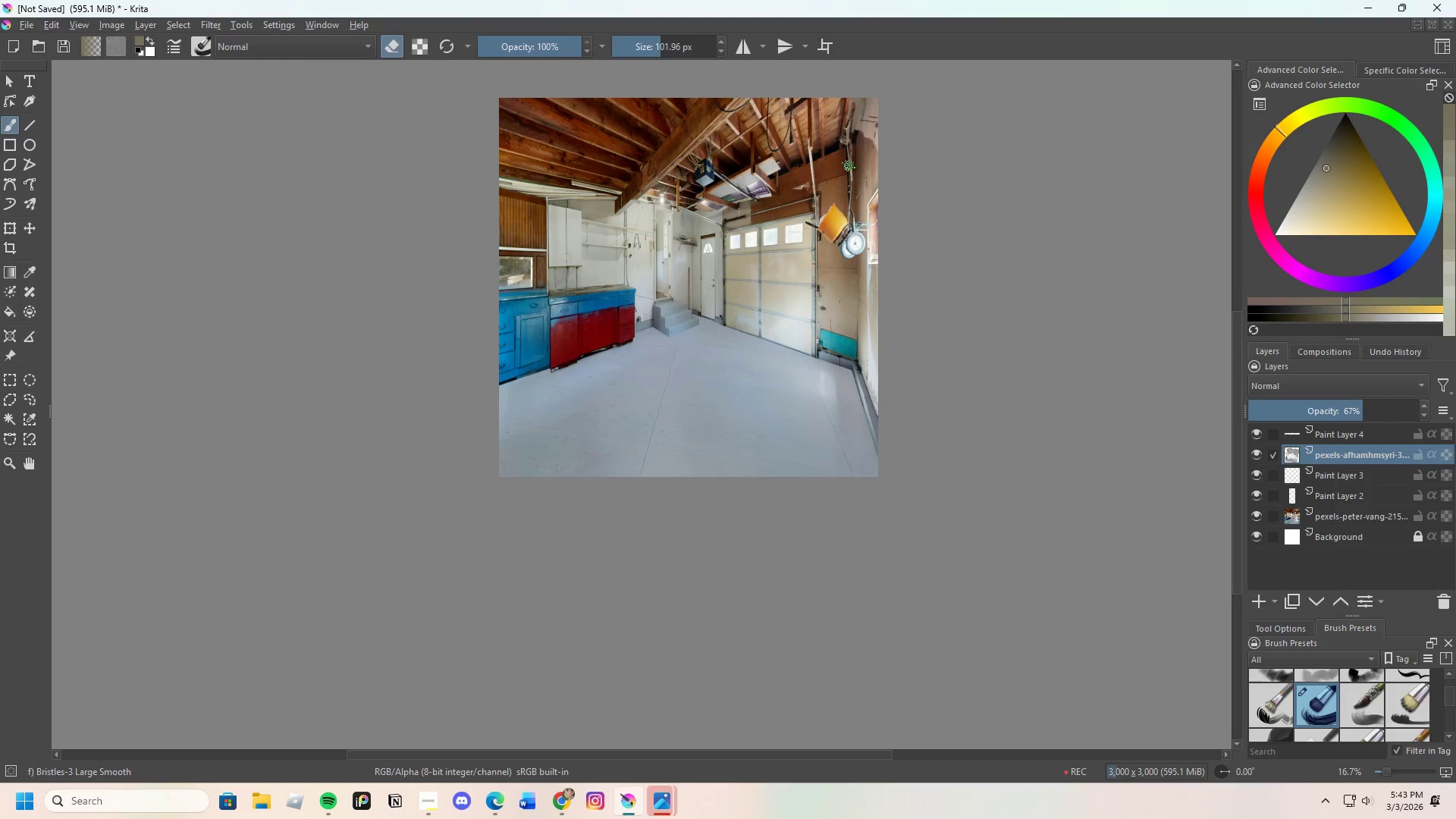 
left_click_drag(start_coordinate=[843, 209], to_coordinate=[811, 262])
 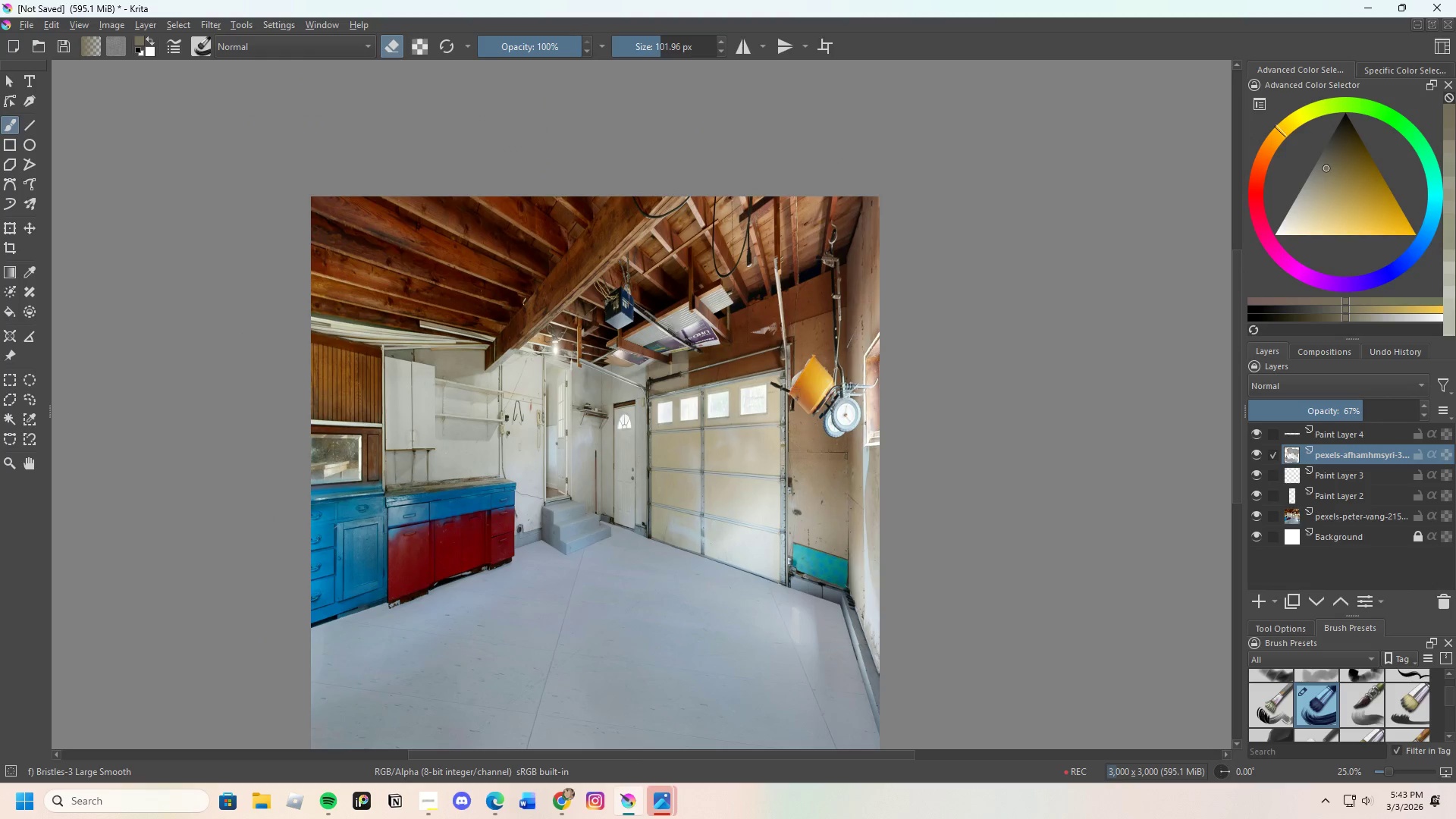 
scroll: coordinate [836, 153], scroll_direction: up, amount: 1.0
 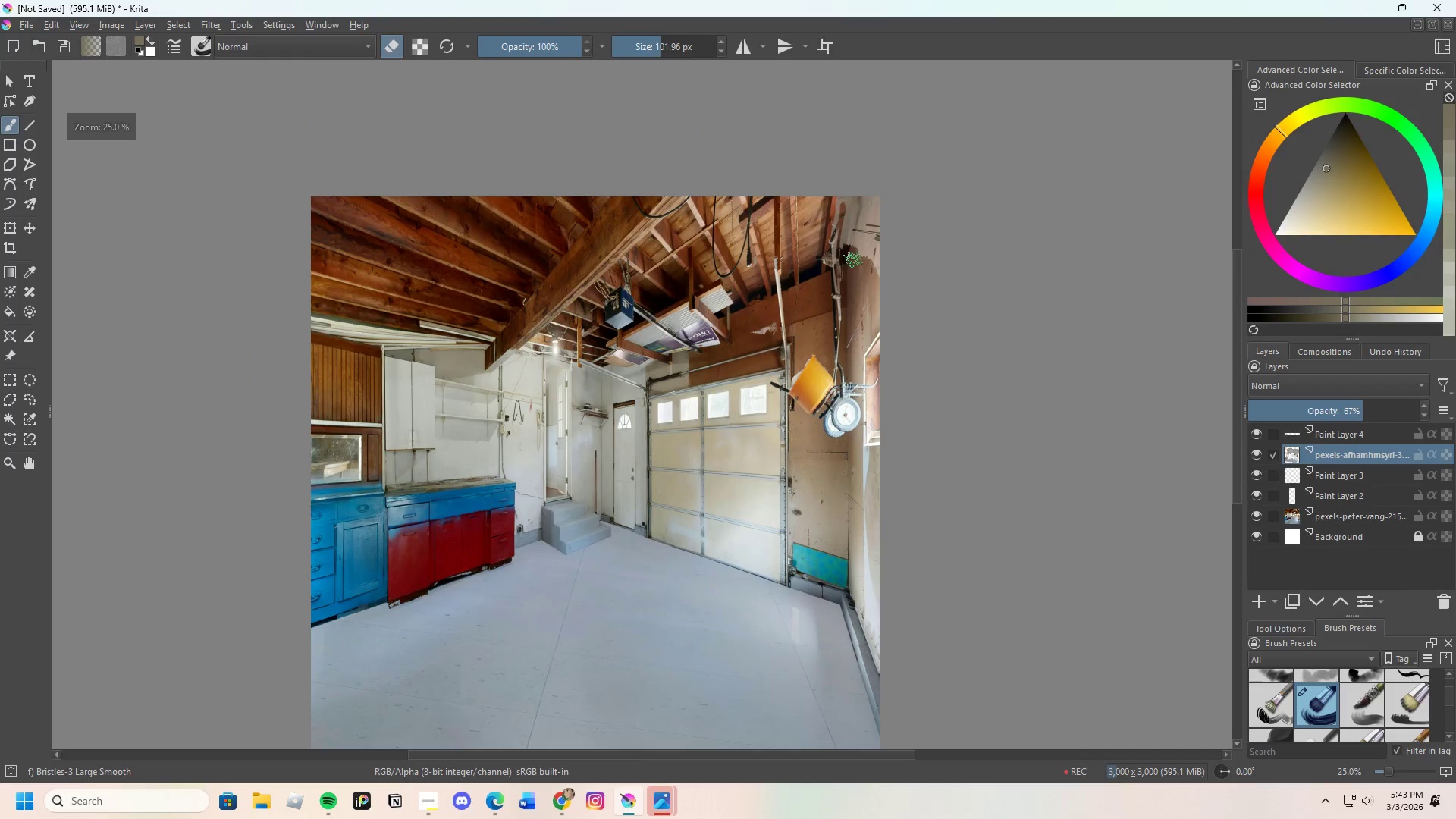 
left_click_drag(start_coordinate=[809, 231], to_coordinate=[381, 438])
 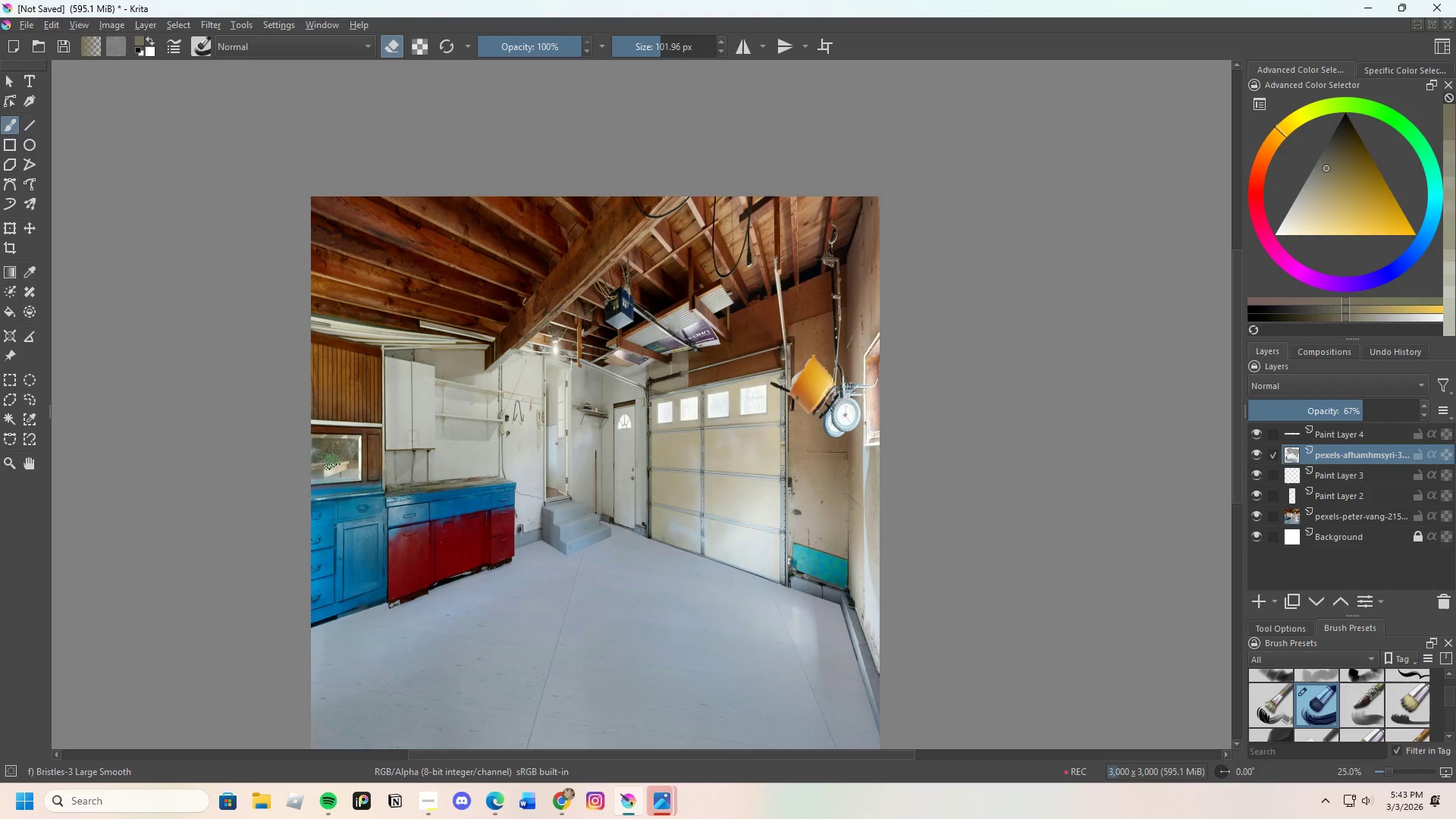 
left_click_drag(start_coordinate=[331, 481], to_coordinate=[314, 155])
 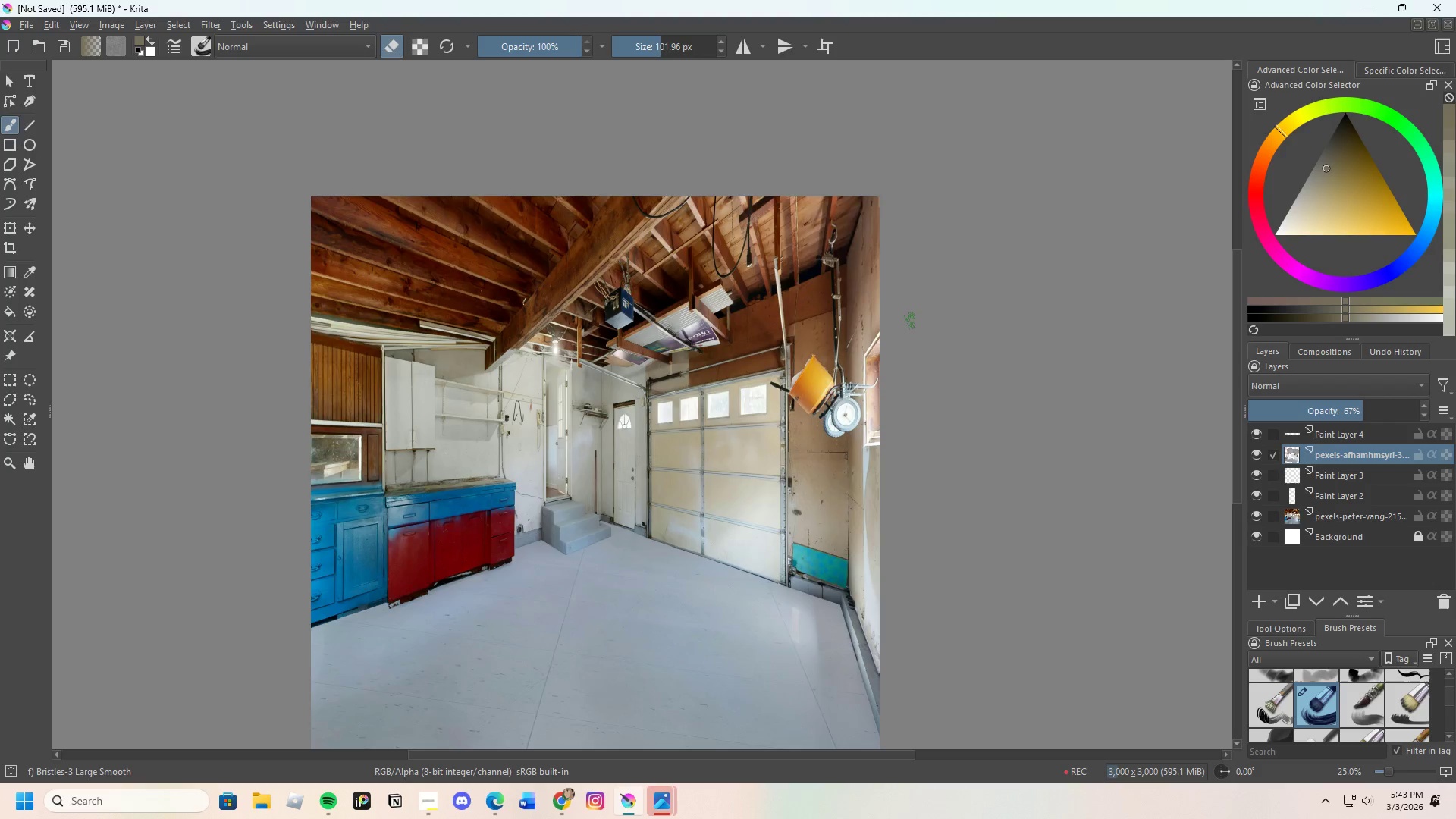 
left_click_drag(start_coordinate=[838, 198], to_coordinate=[771, 223])
 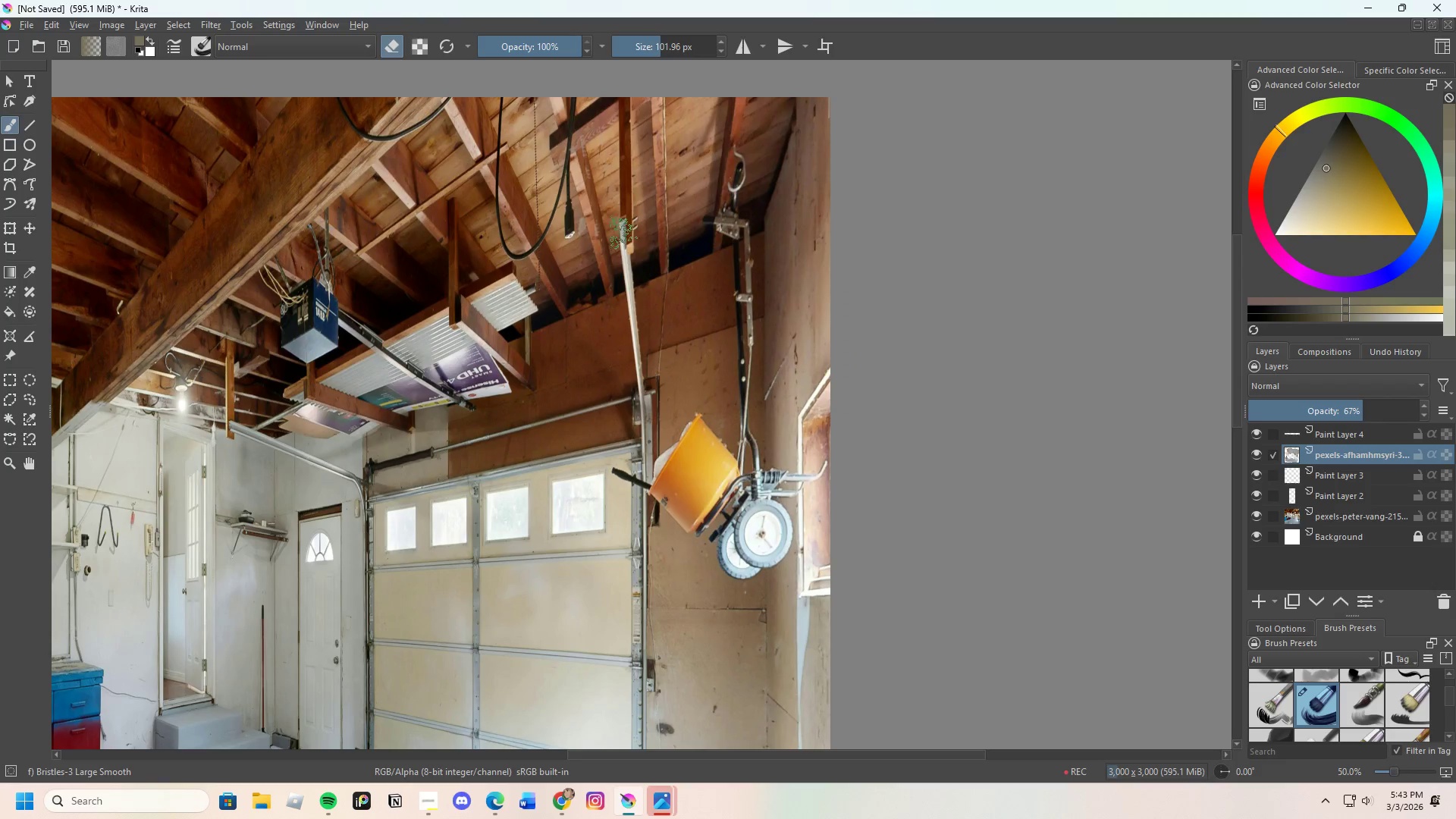 
scroll: coordinate [929, 295], scroll_direction: up, amount: 2.0
 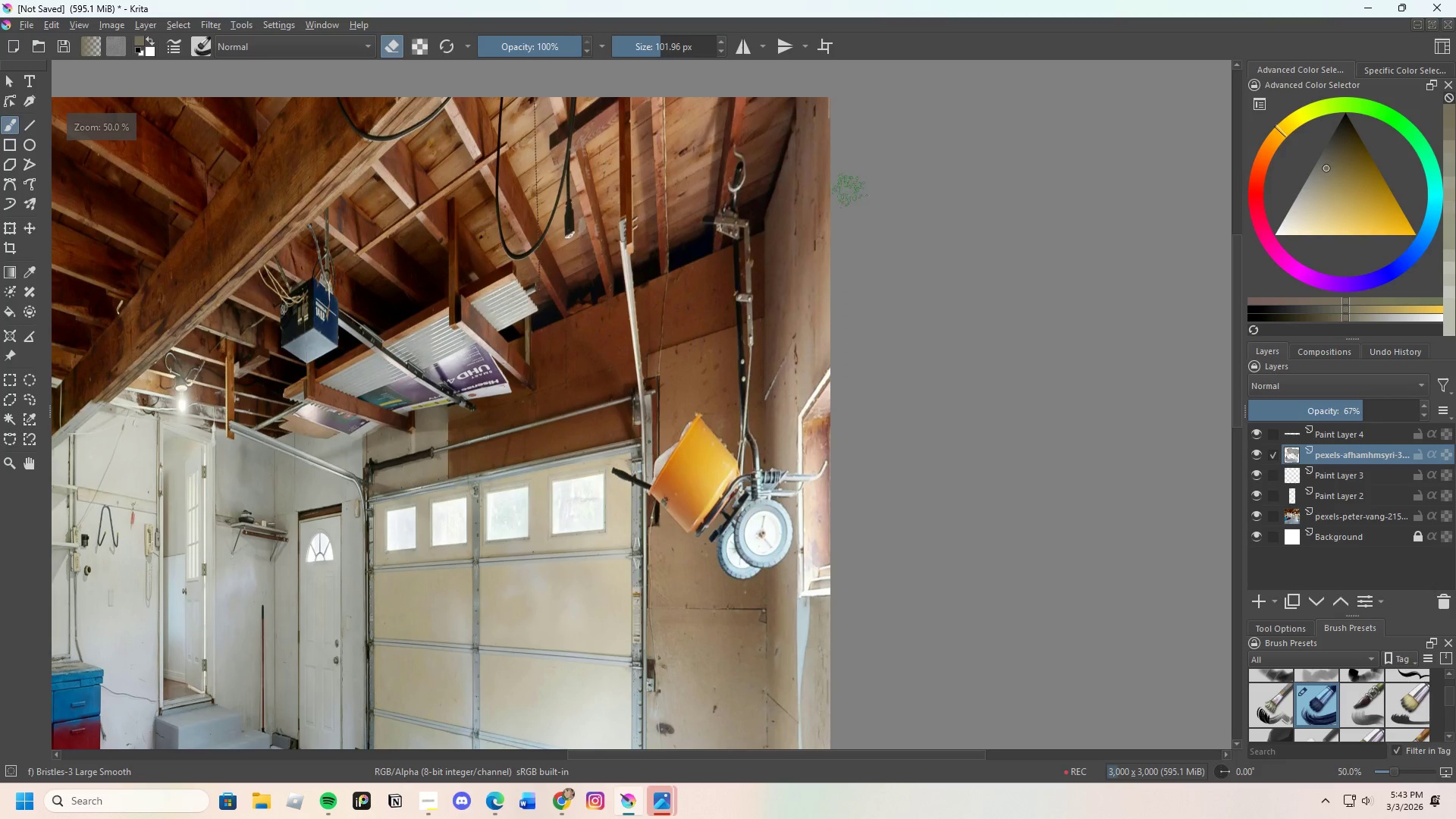 
left_click_drag(start_coordinate=[597, 209], to_coordinate=[589, 207])
 